 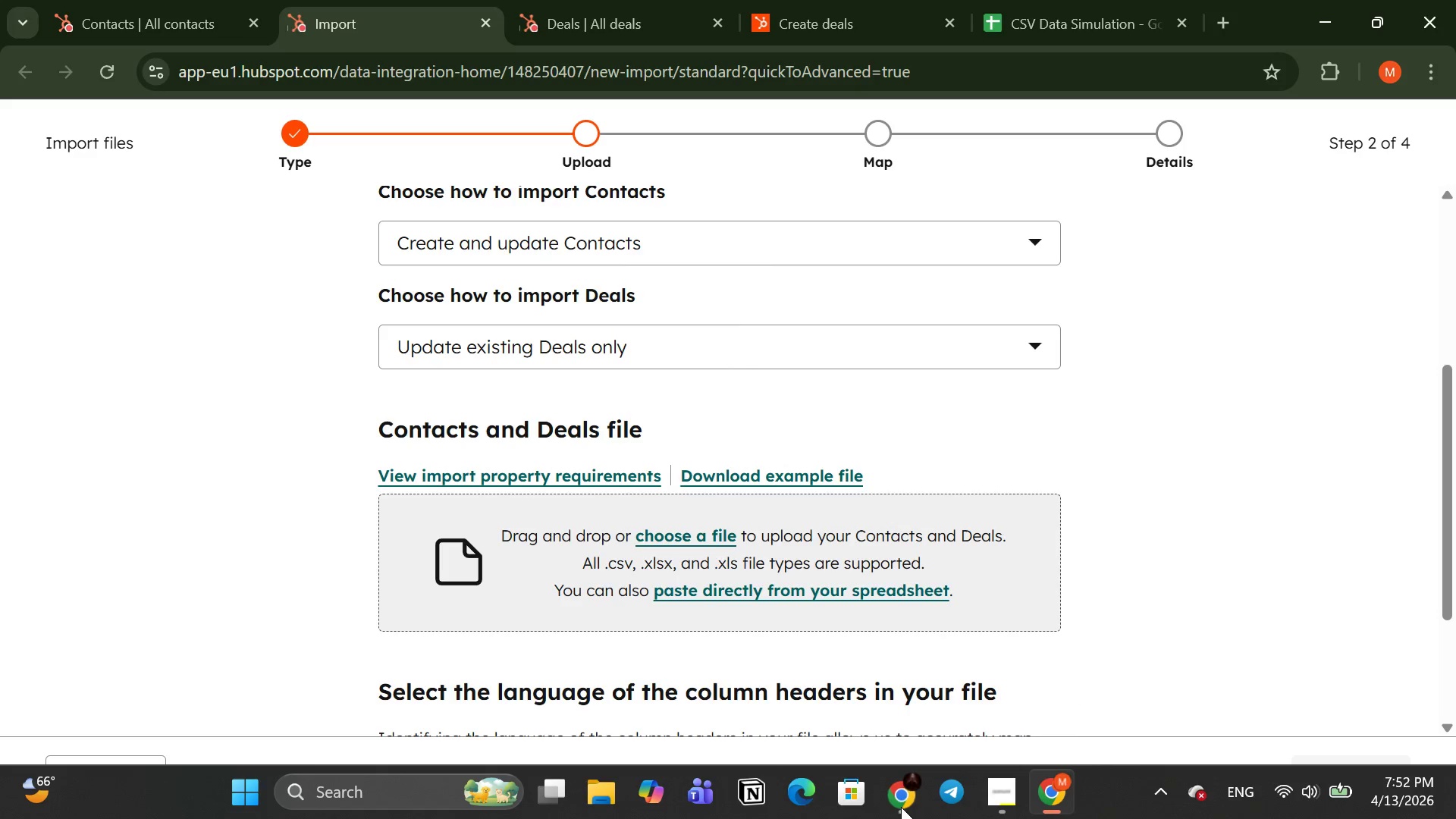 
left_click([901, 807])
 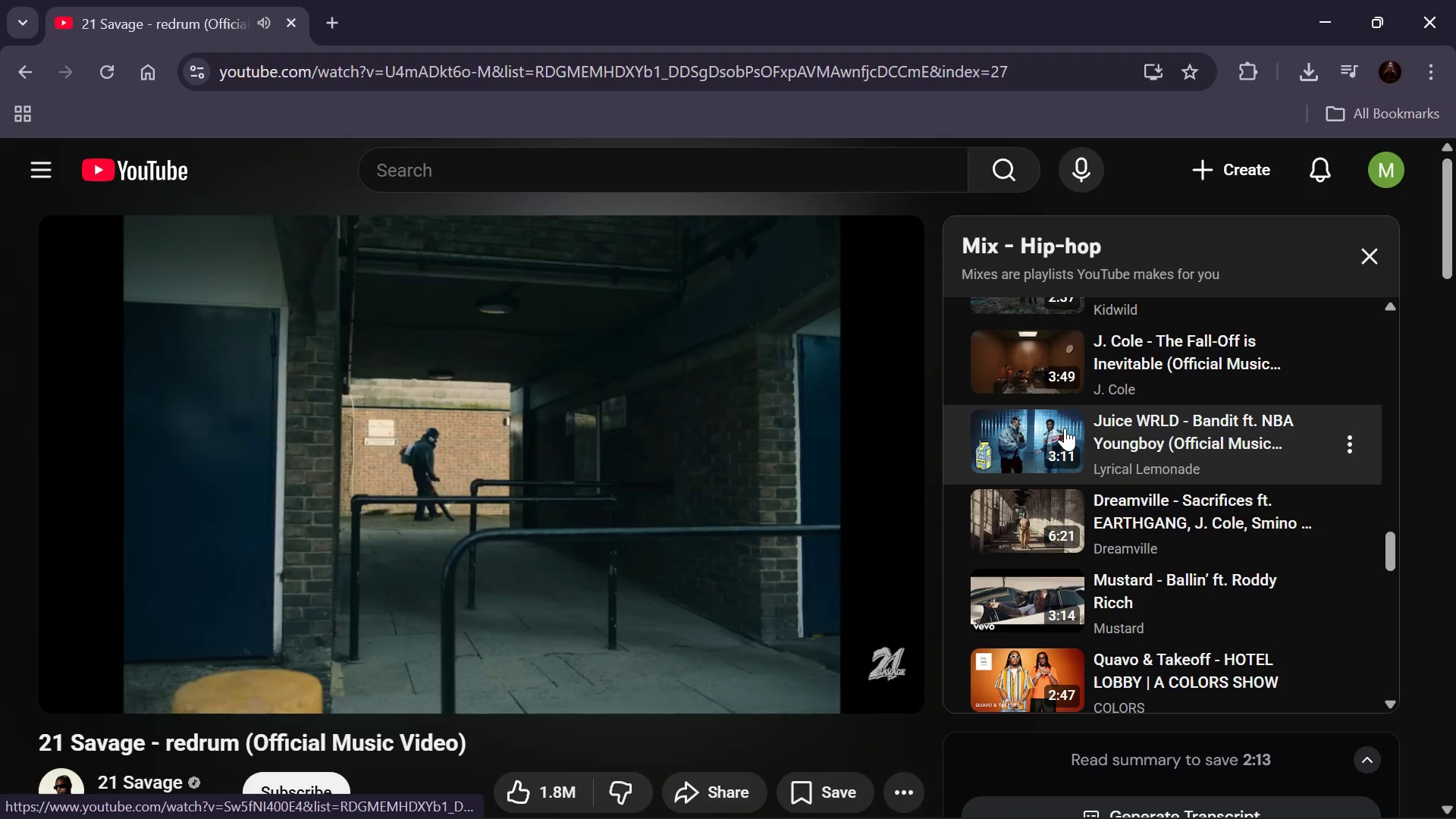 
scroll: coordinate [1048, 432], scroll_direction: up, amount: 3.0
 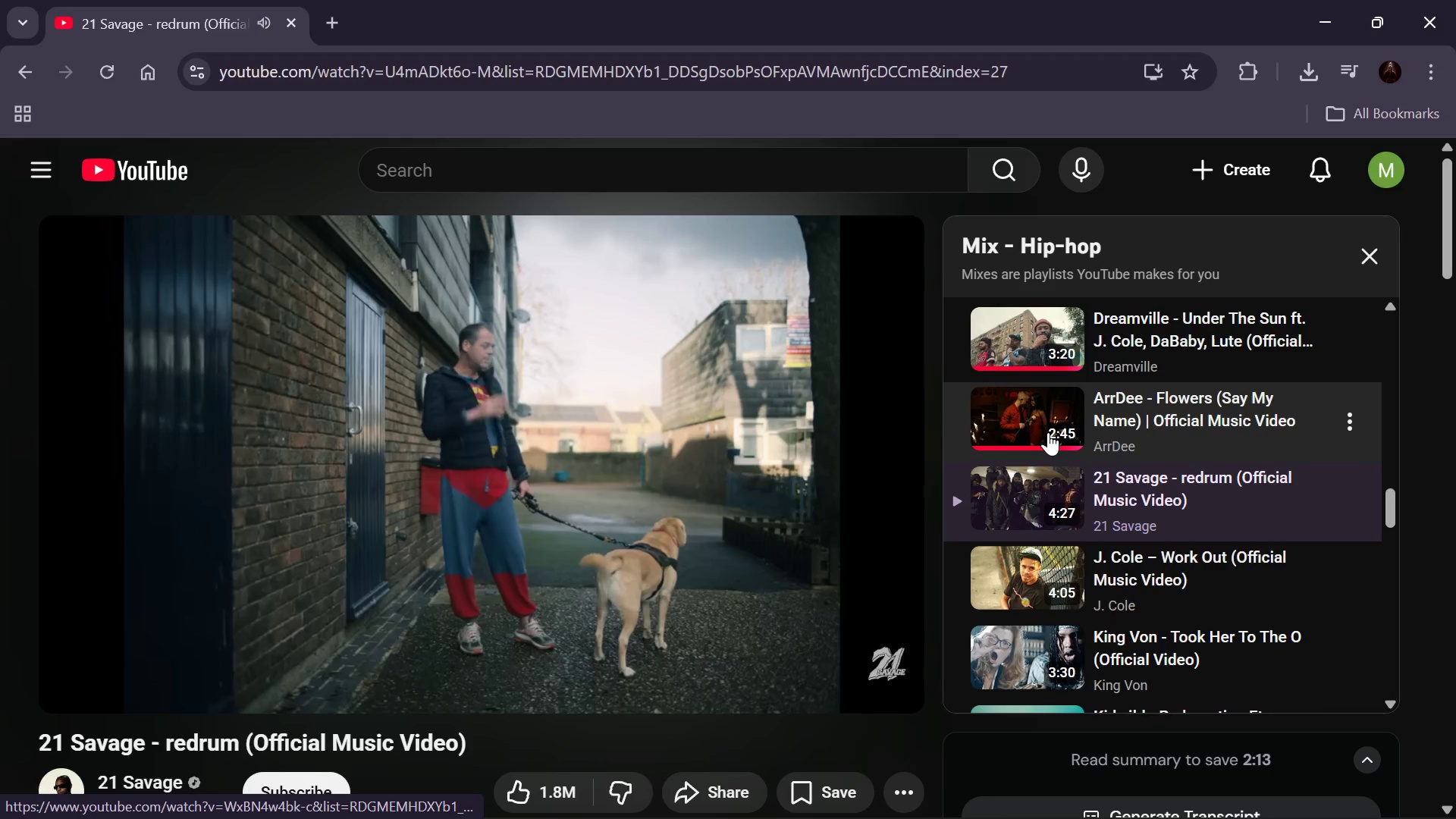 
scroll: coordinate [1048, 432], scroll_direction: none, amount: 0.0
 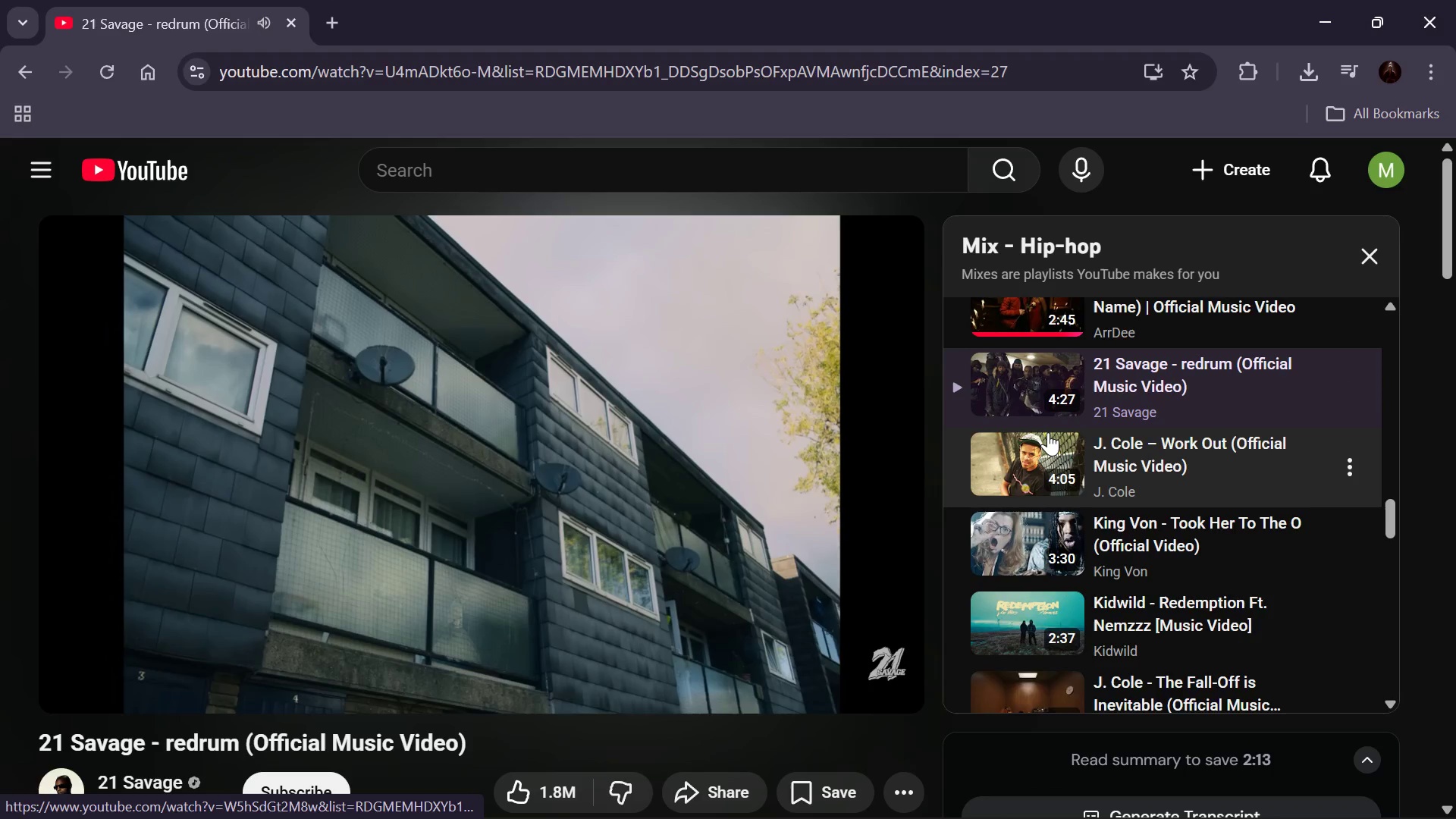 
scroll: coordinate [1048, 435], scroll_direction: down, amount: 2.0
 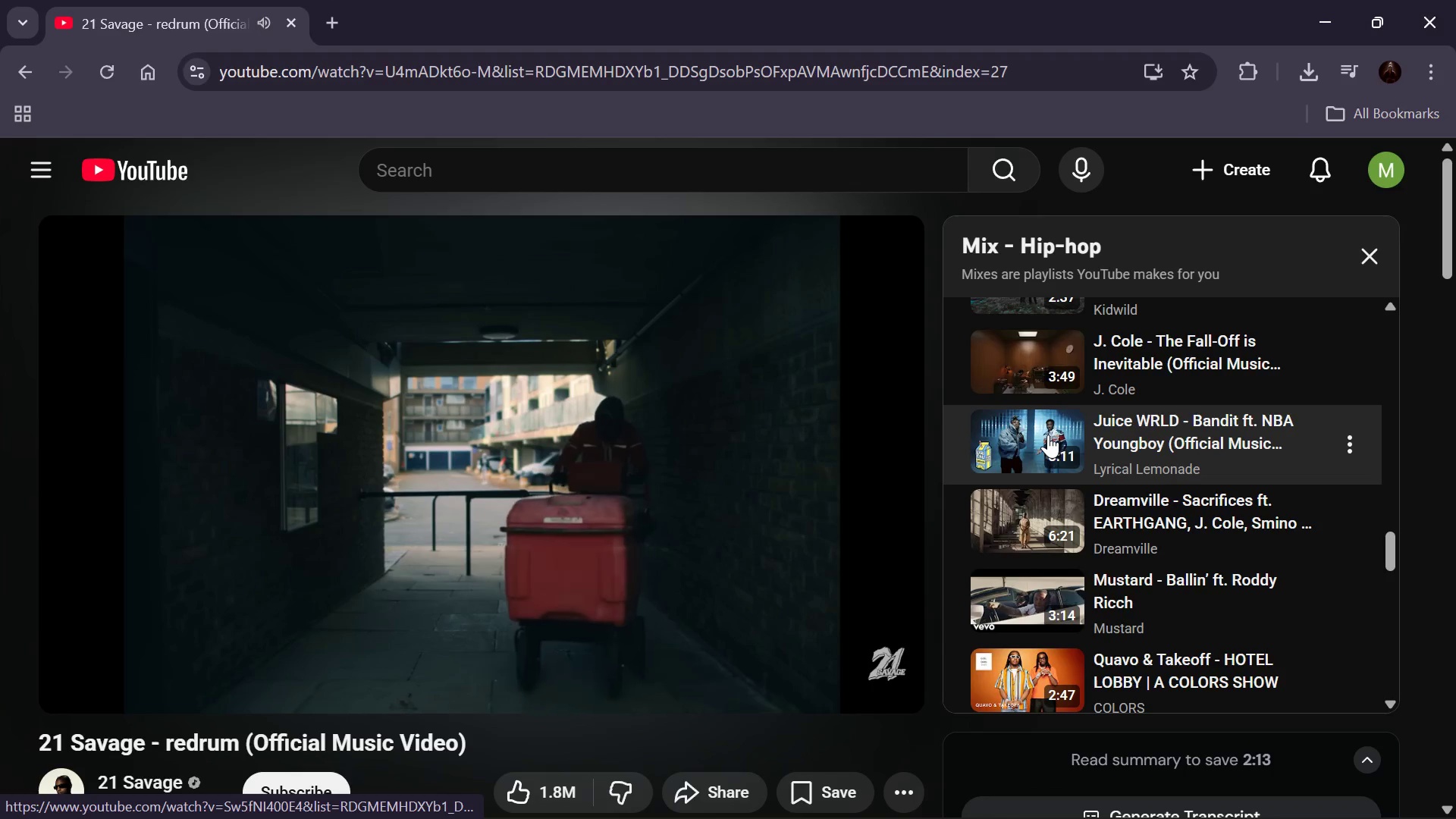 
left_click([1048, 435])
 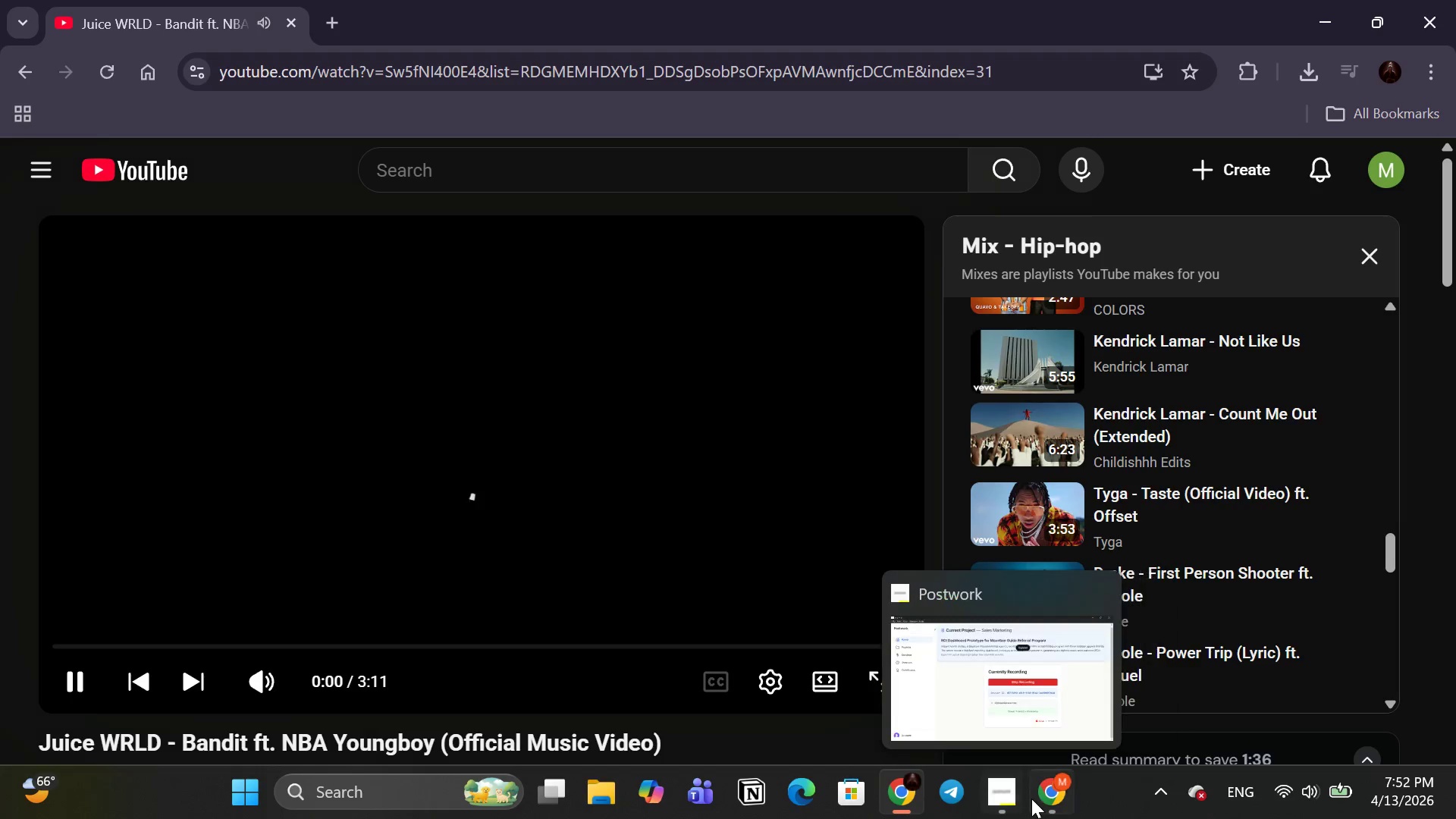 
left_click([1032, 799])
 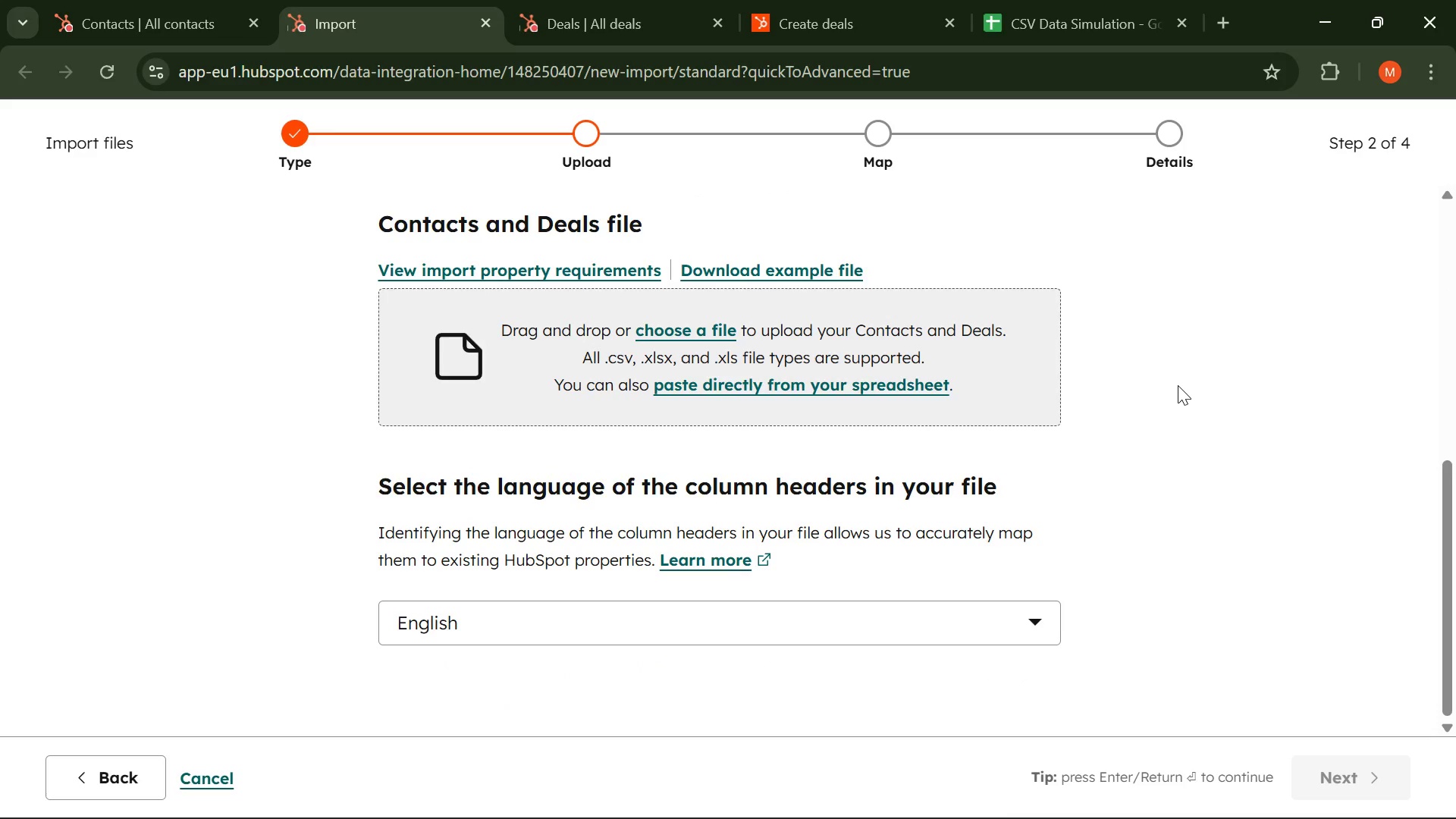 
wait(18.56)
 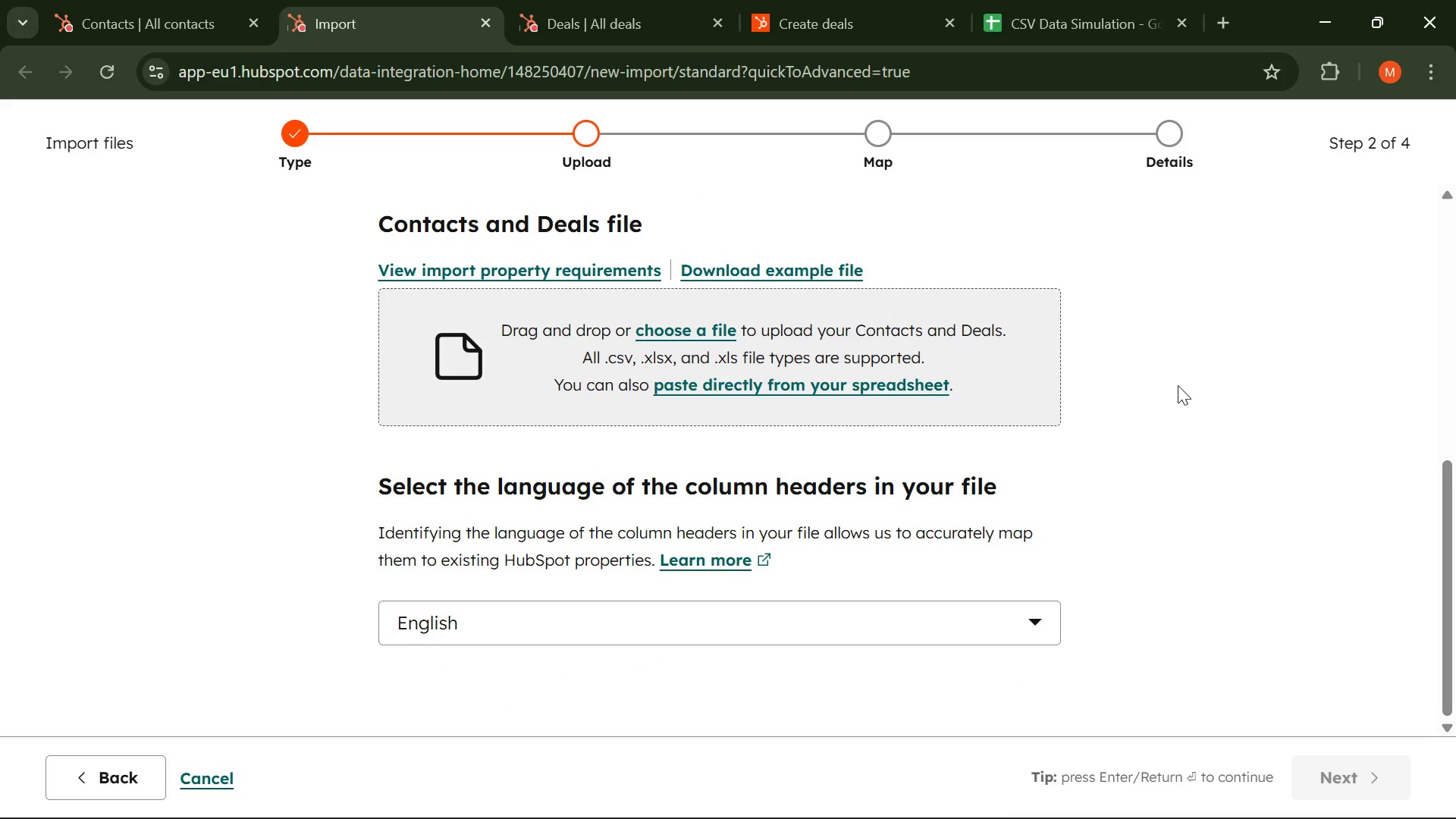 
left_click([598, 472])
 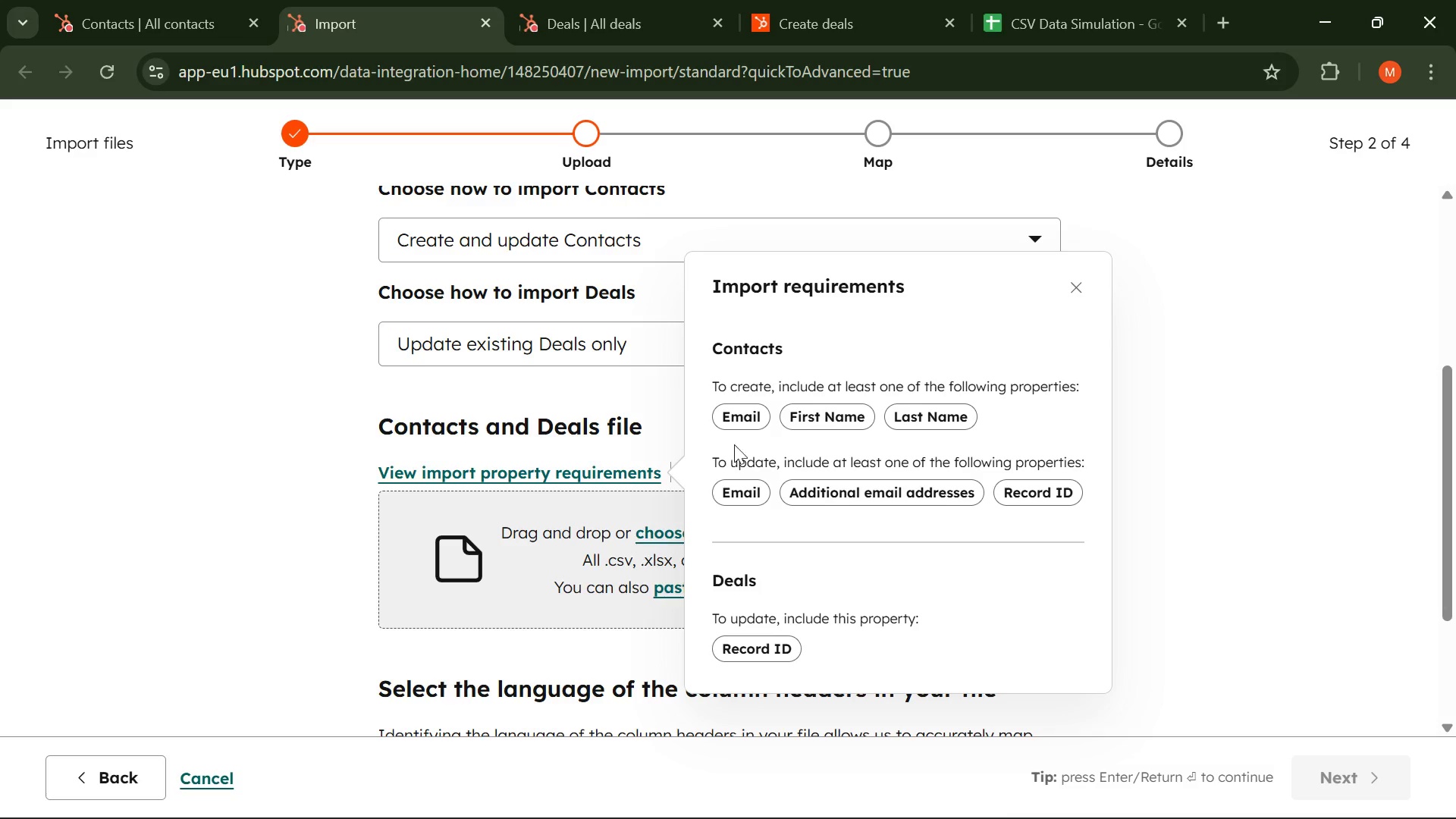 
left_click([721, 419])
 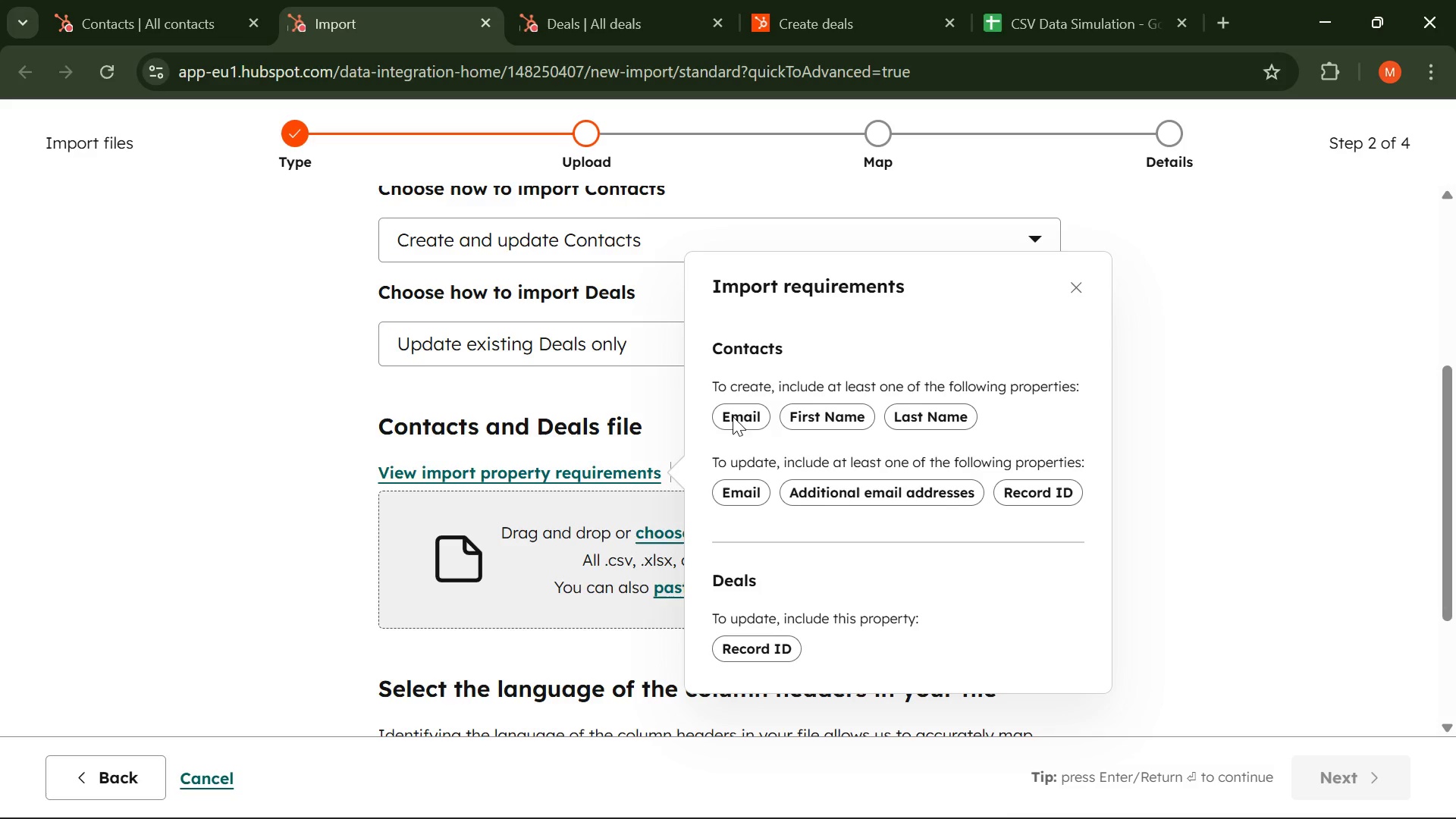 
left_click([733, 416])
 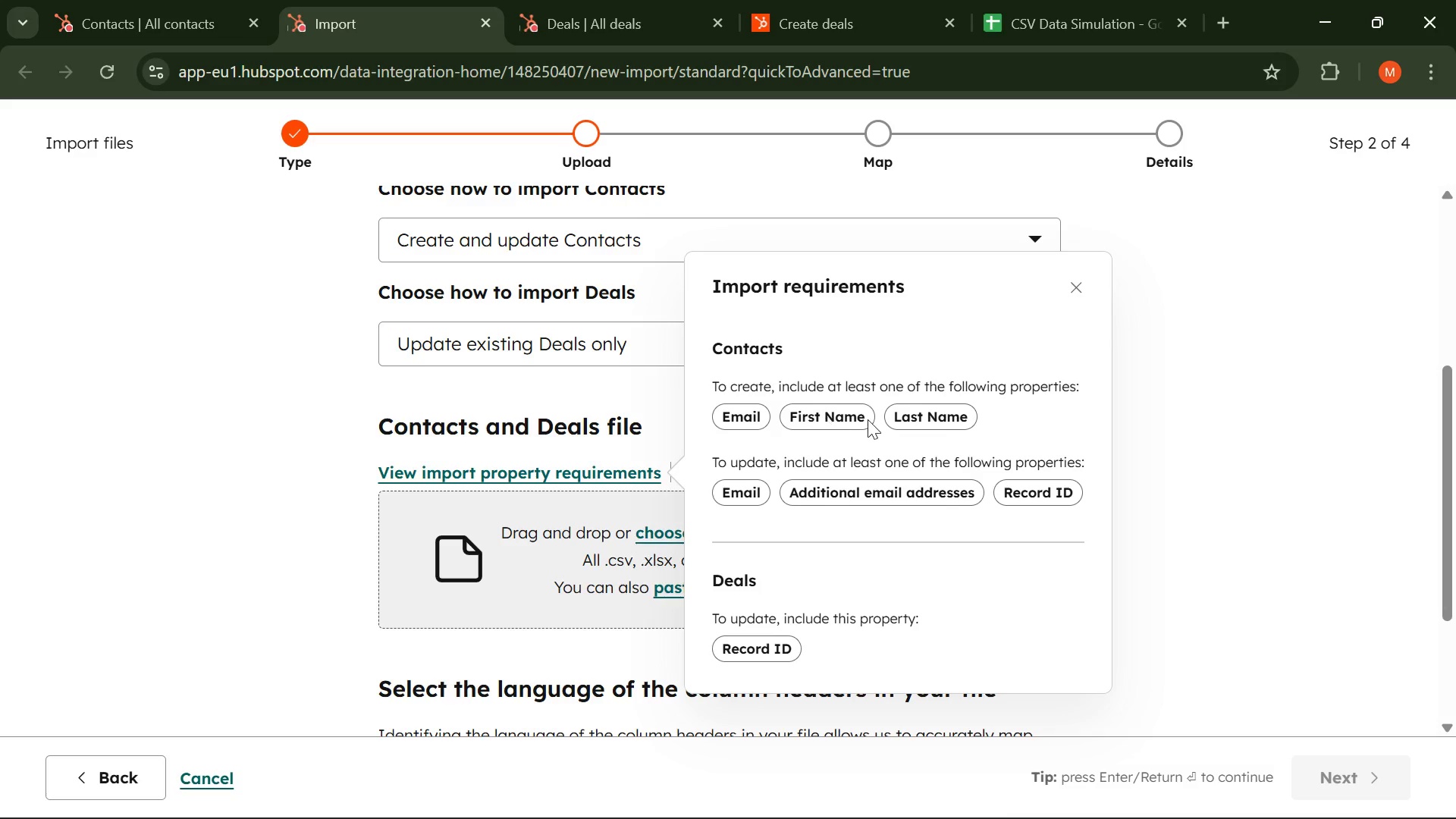 
left_click_drag(start_coordinate=[824, 417], to_coordinate=[833, 417])
 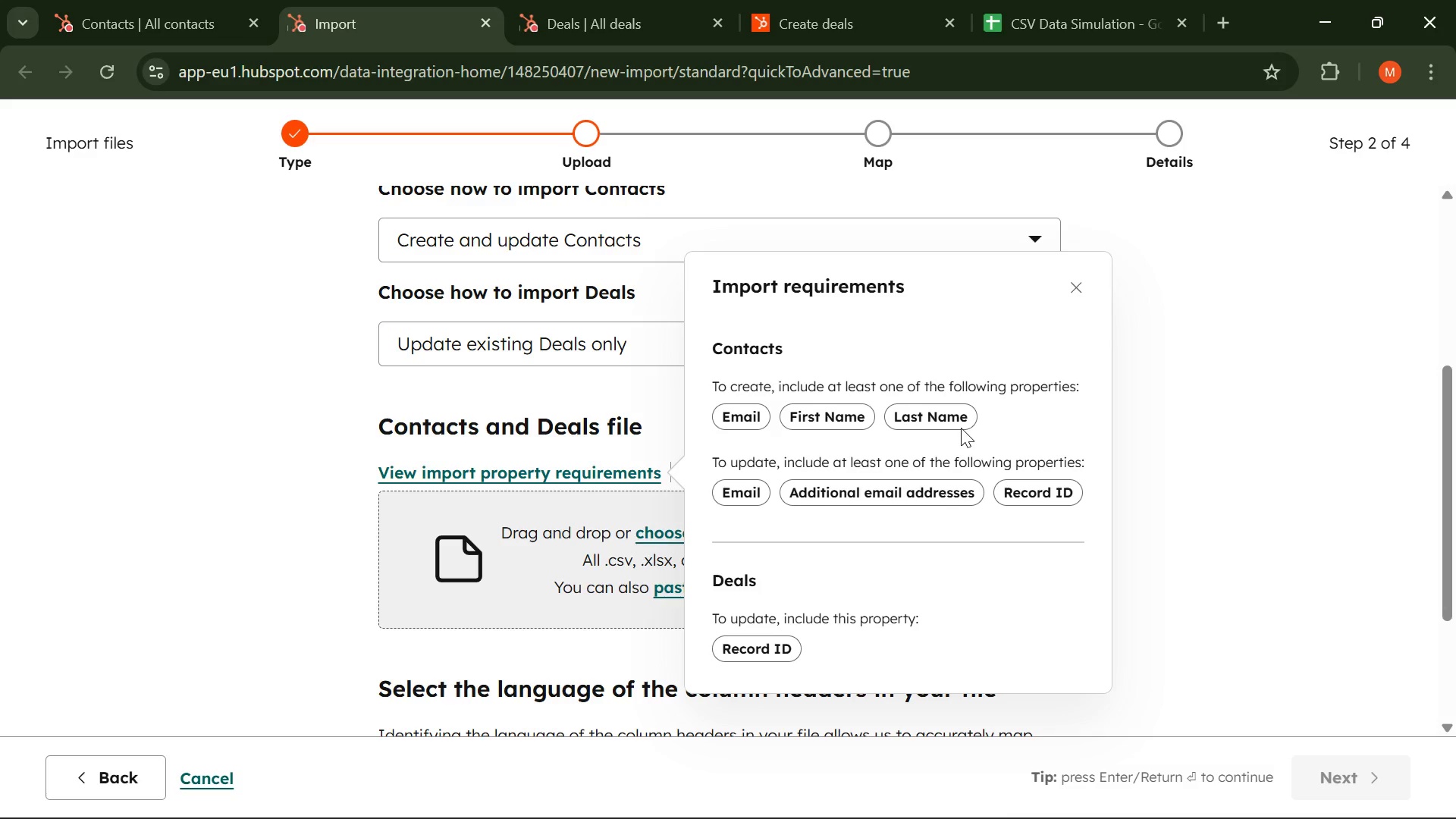 
left_click_drag(start_coordinate=[961, 425], to_coordinate=[957, 429])
 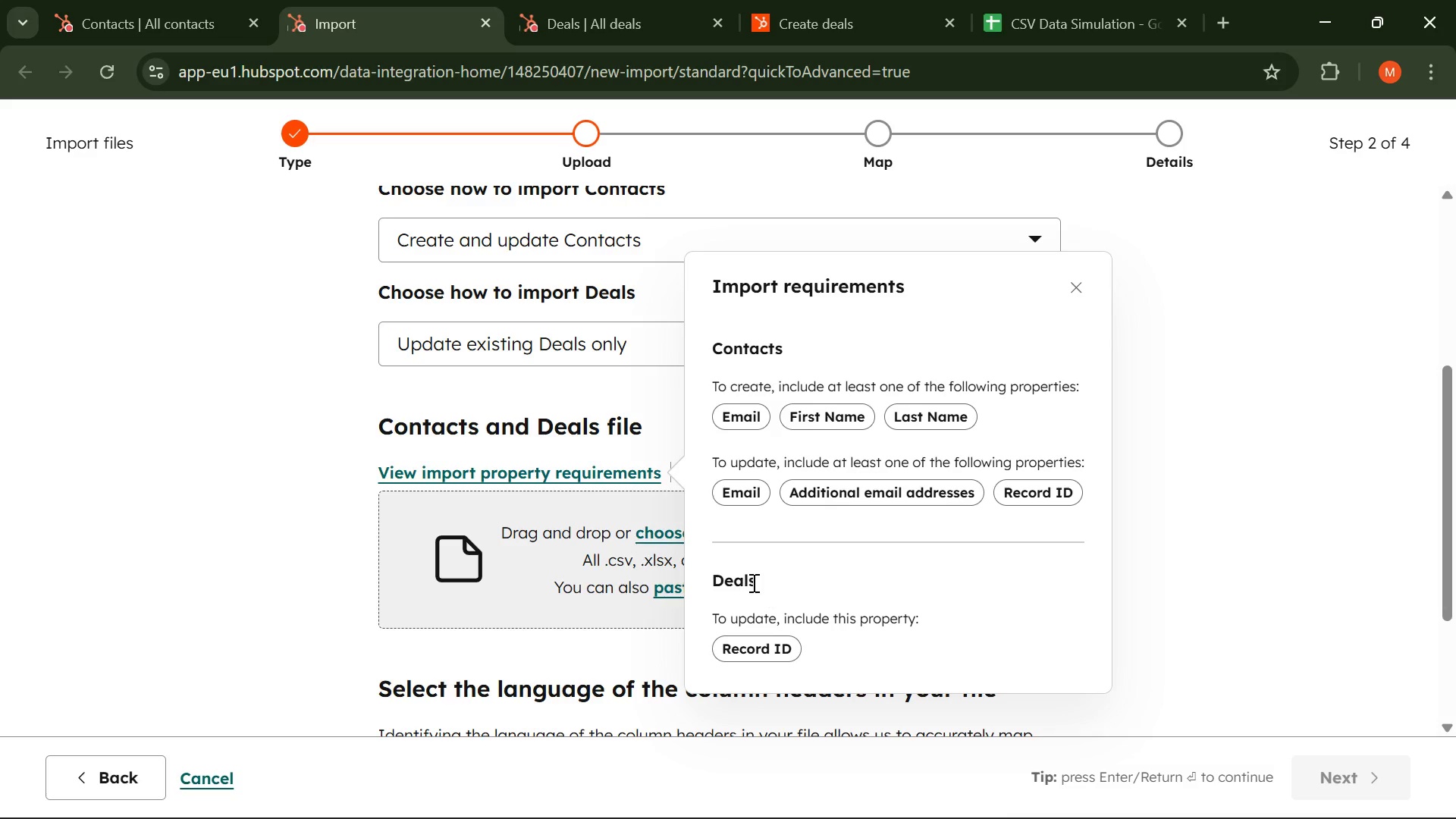 
scroll: coordinate [758, 588], scroll_direction: down, amount: 2.0
 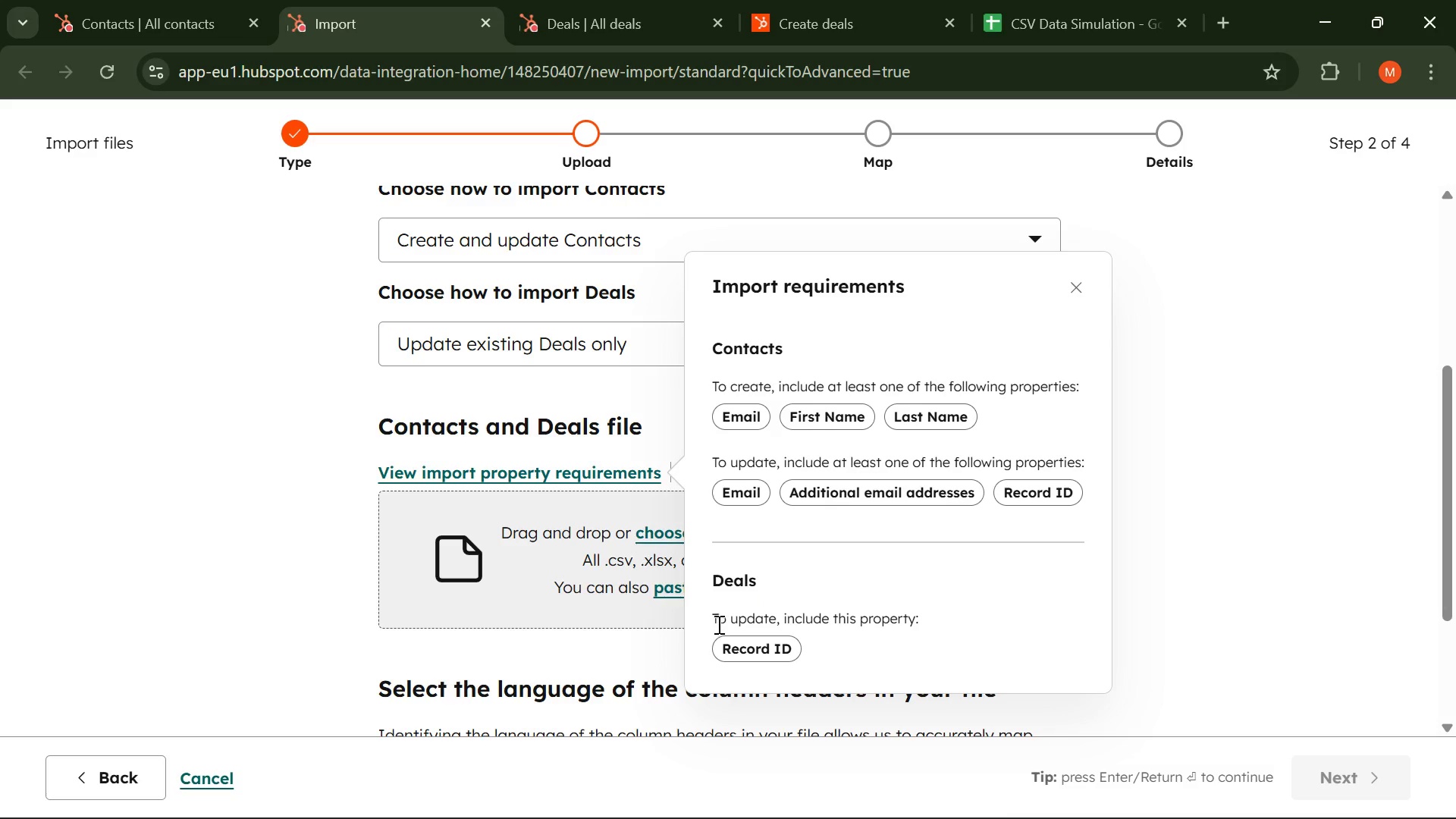 
left_click_drag(start_coordinate=[716, 623], to_coordinate=[929, 625])
 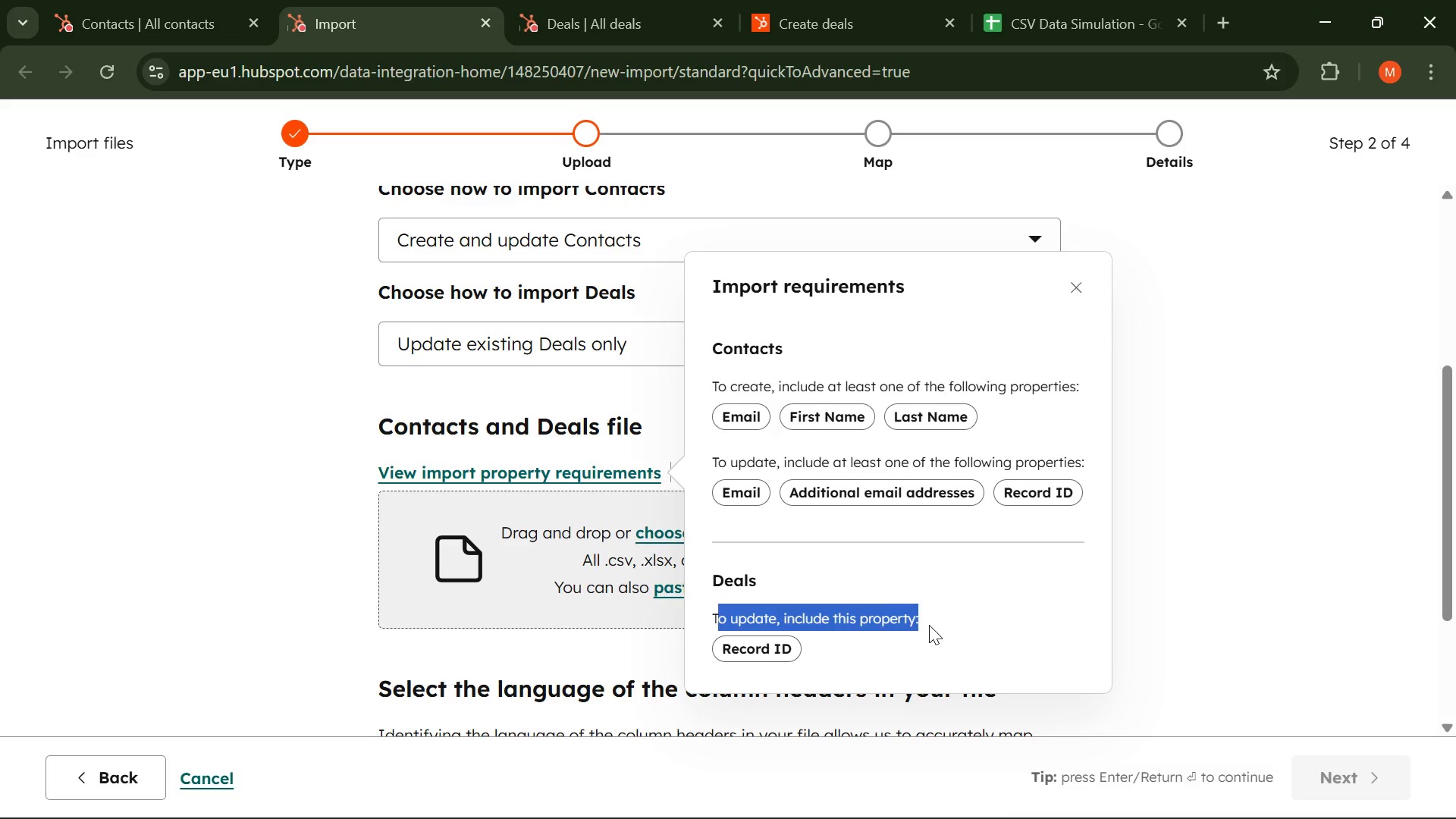 
left_click([929, 625])
 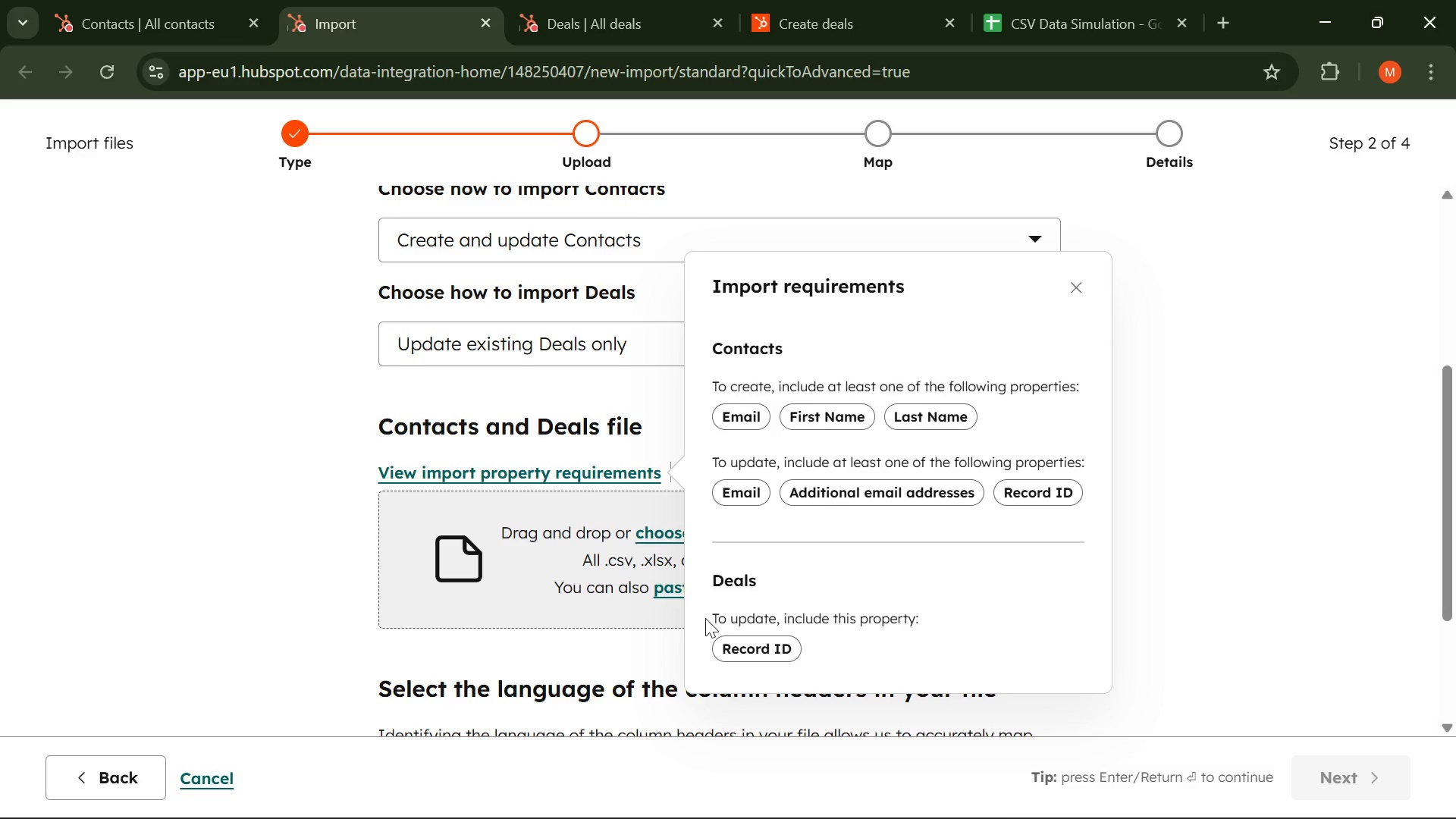 
left_click_drag(start_coordinate=[705, 618], to_coordinate=[878, 625])
 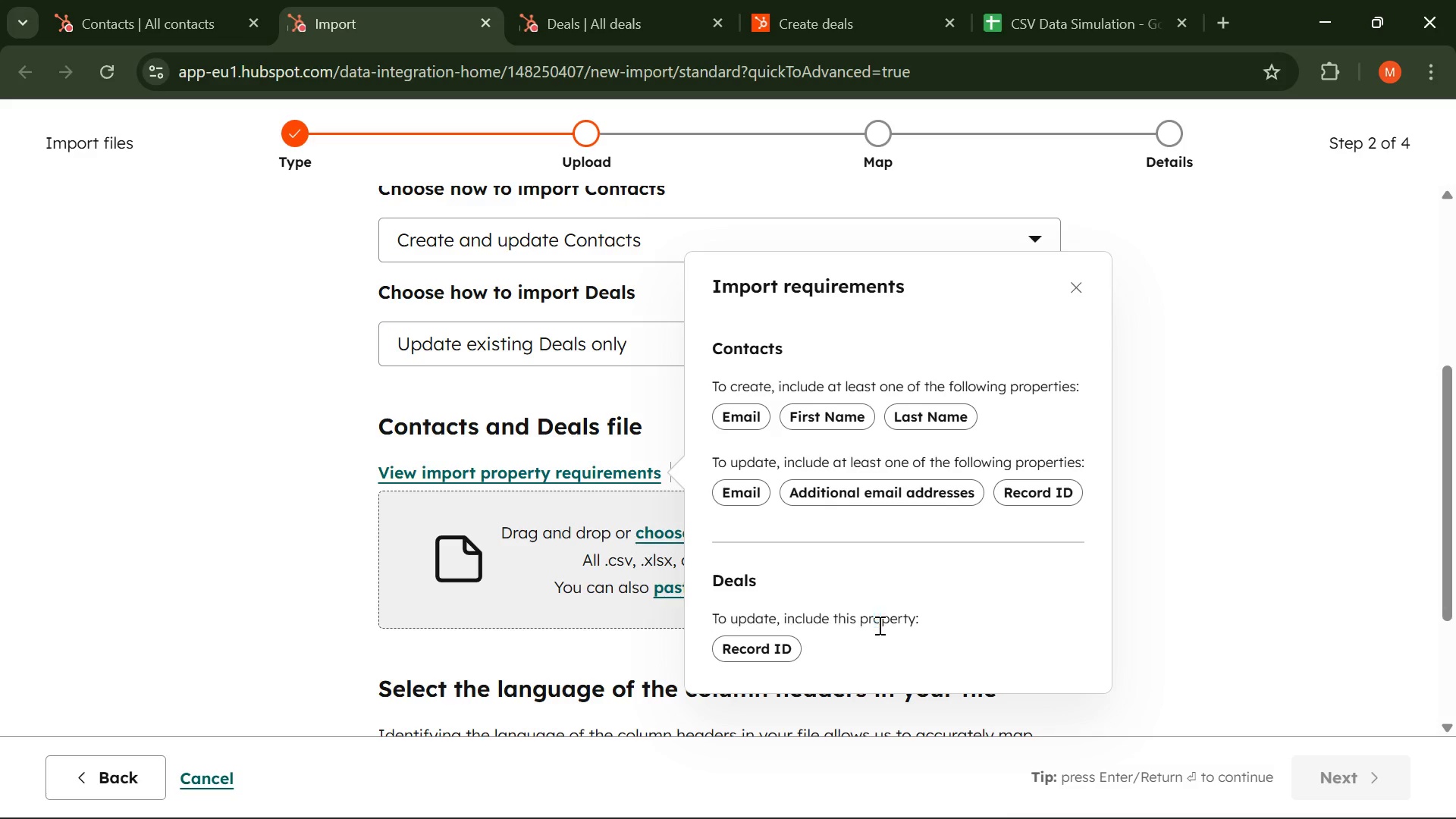 
left_click([878, 625])
 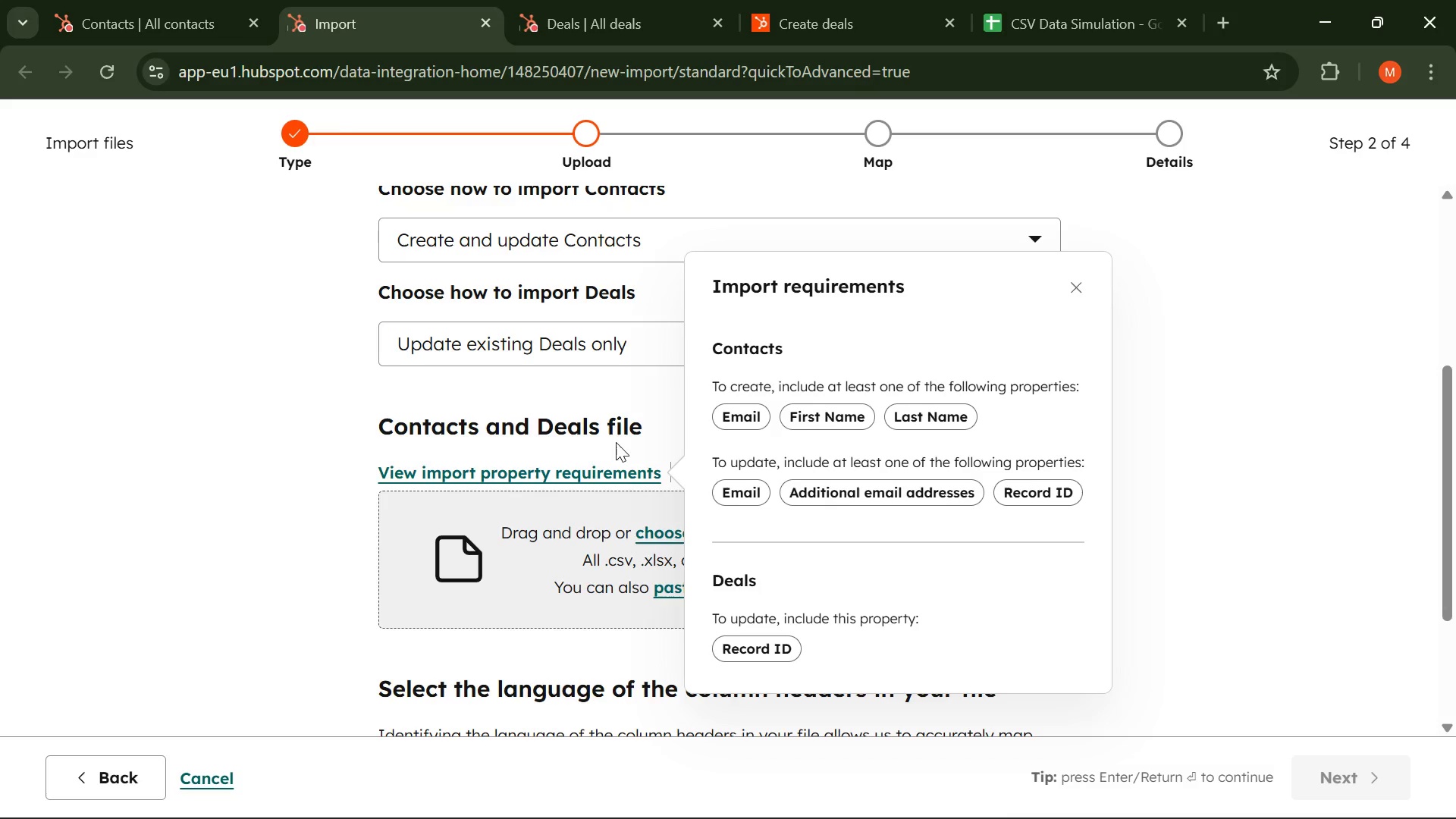 
left_click([621, 409])
 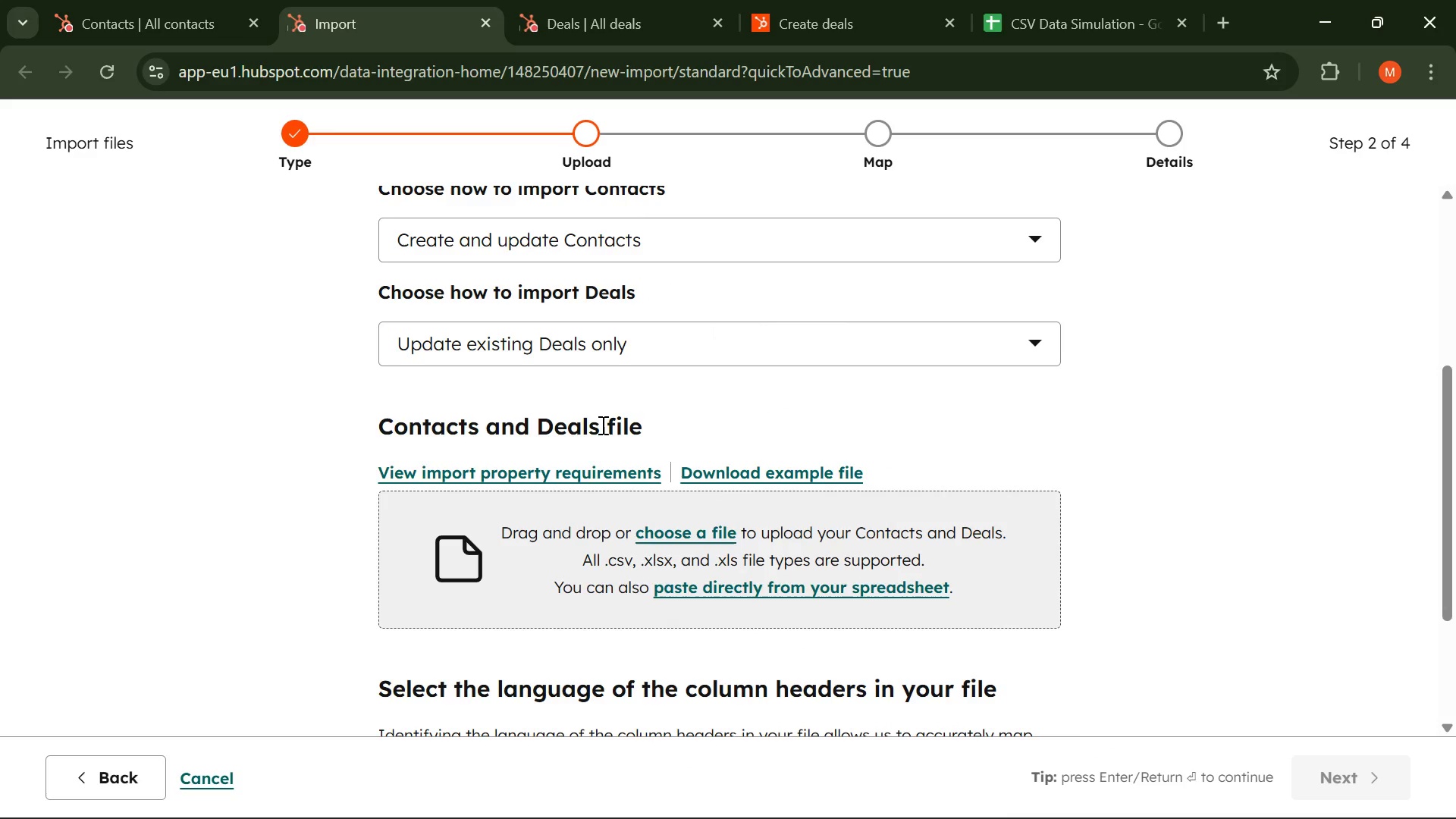 
wait(23.53)
 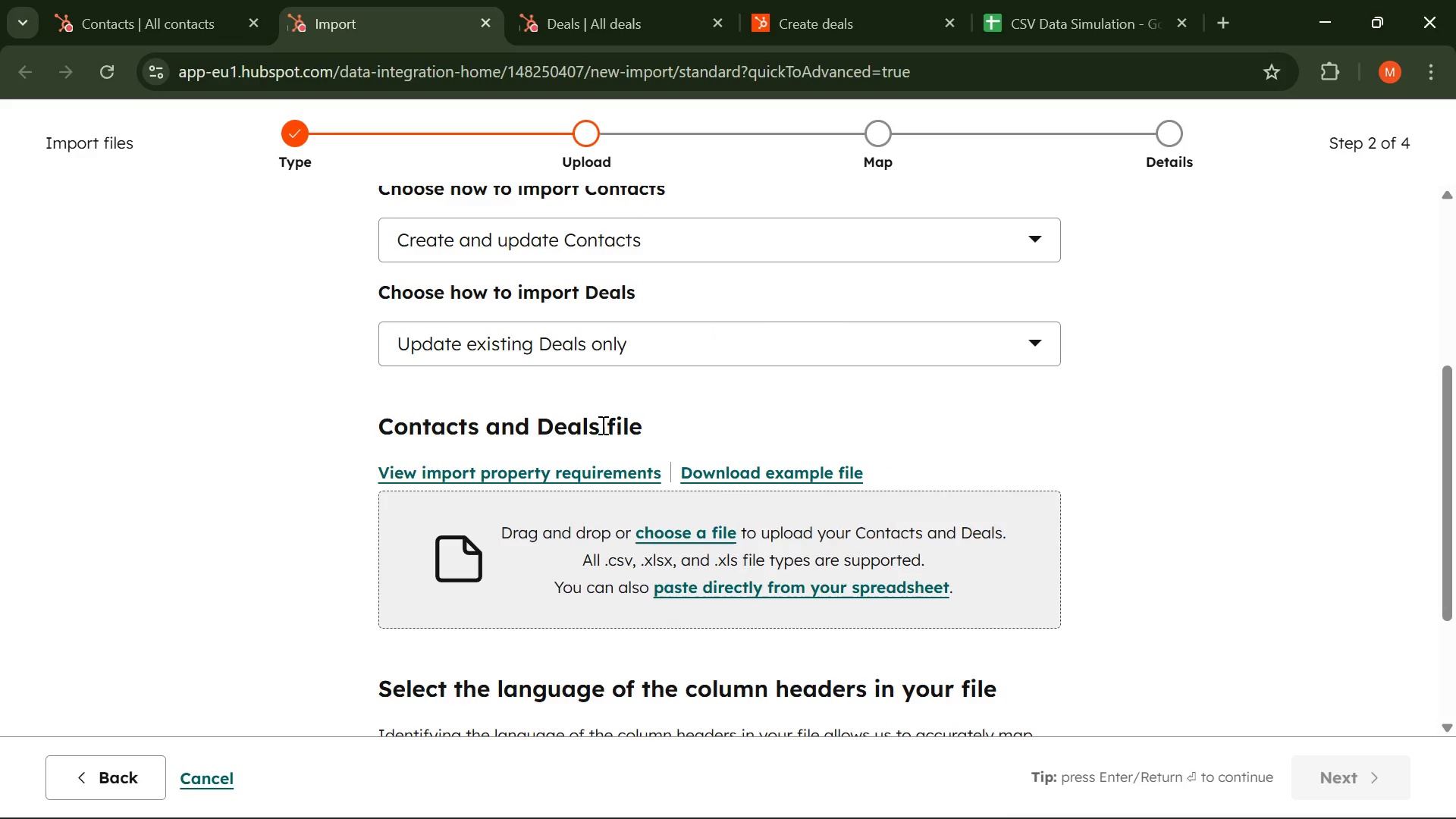 
left_click([546, 22])
 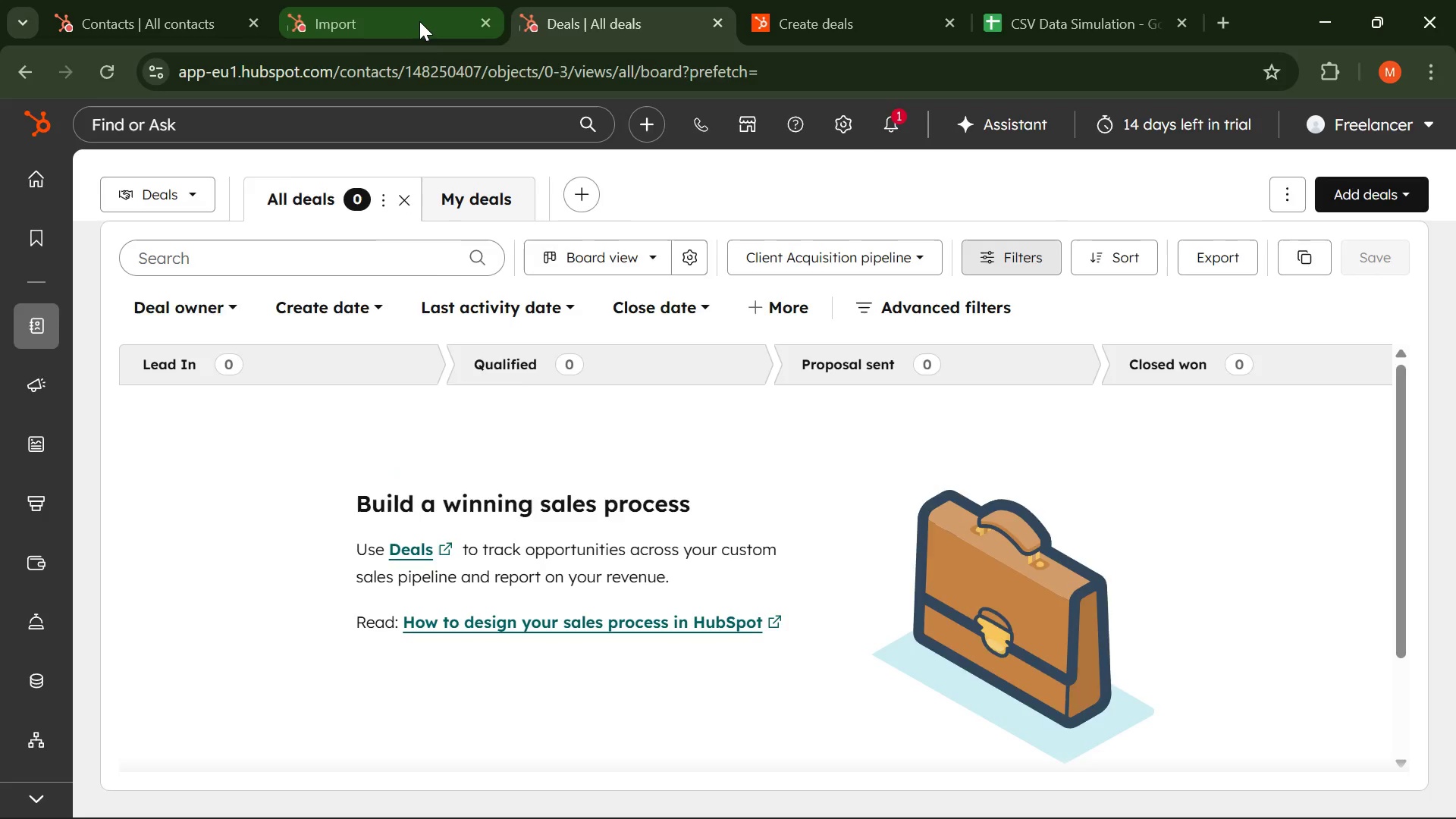 
left_click([419, 21])
 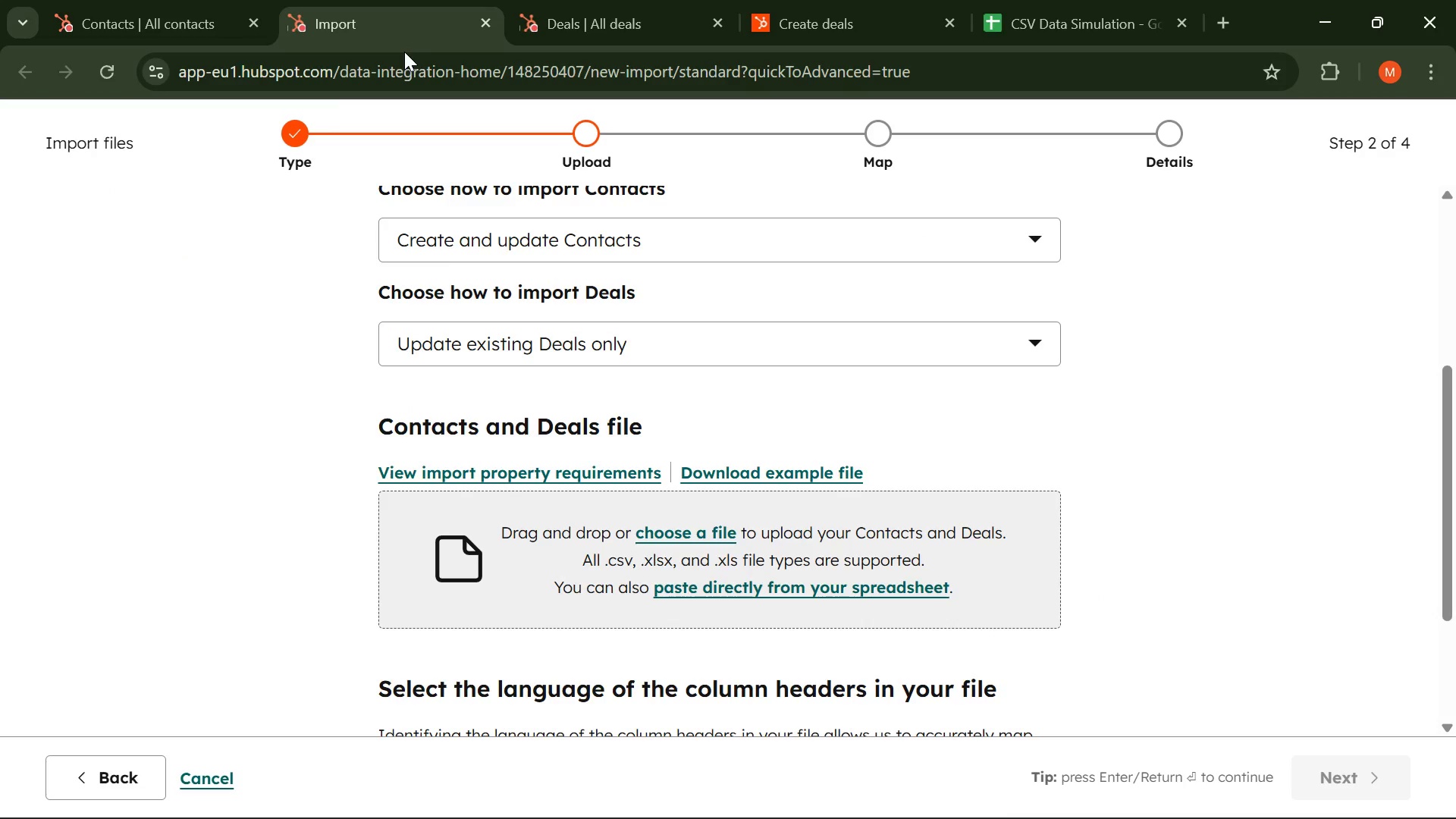 
mouse_move([461, 46])
 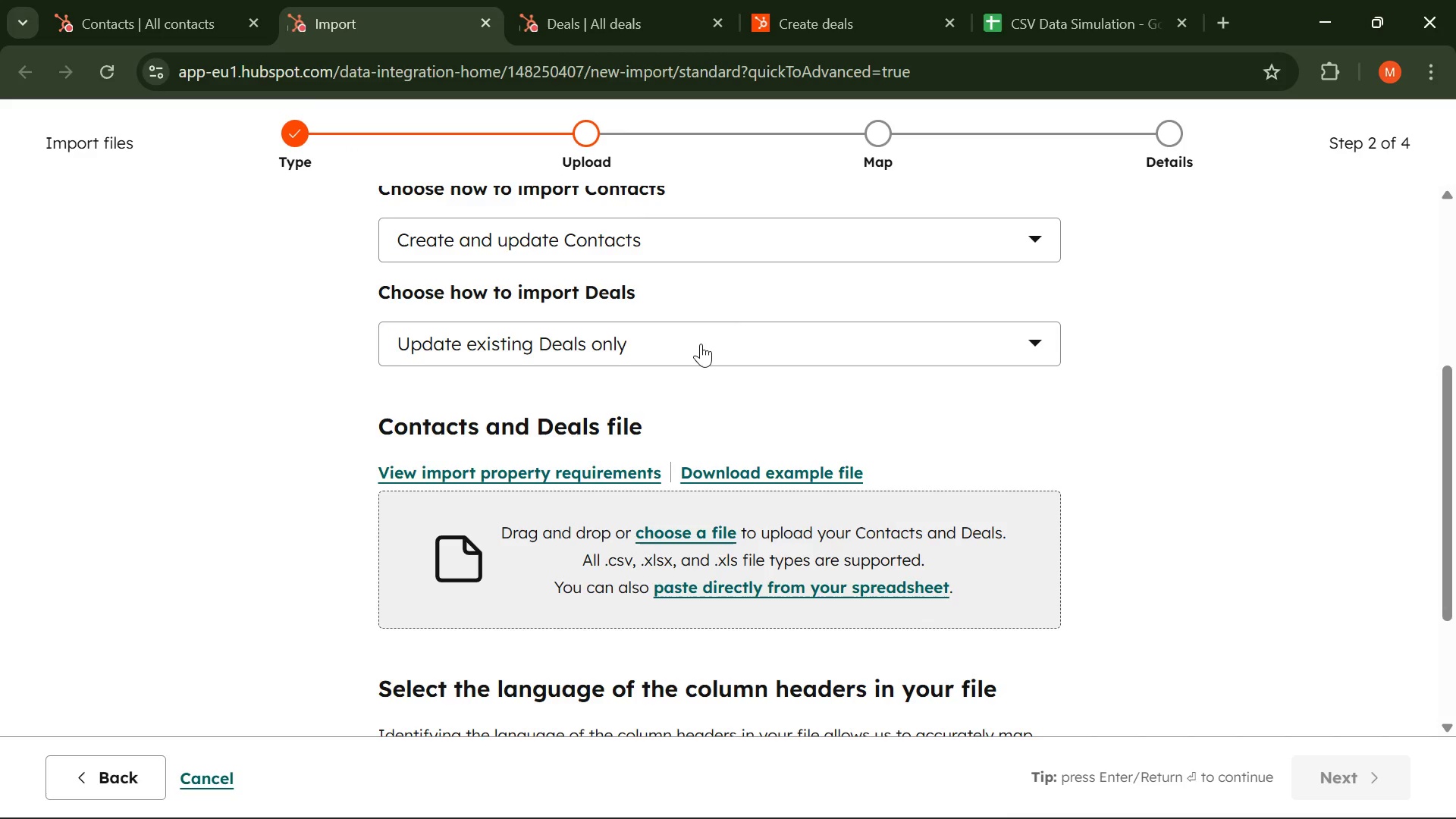 
wait(19.17)
 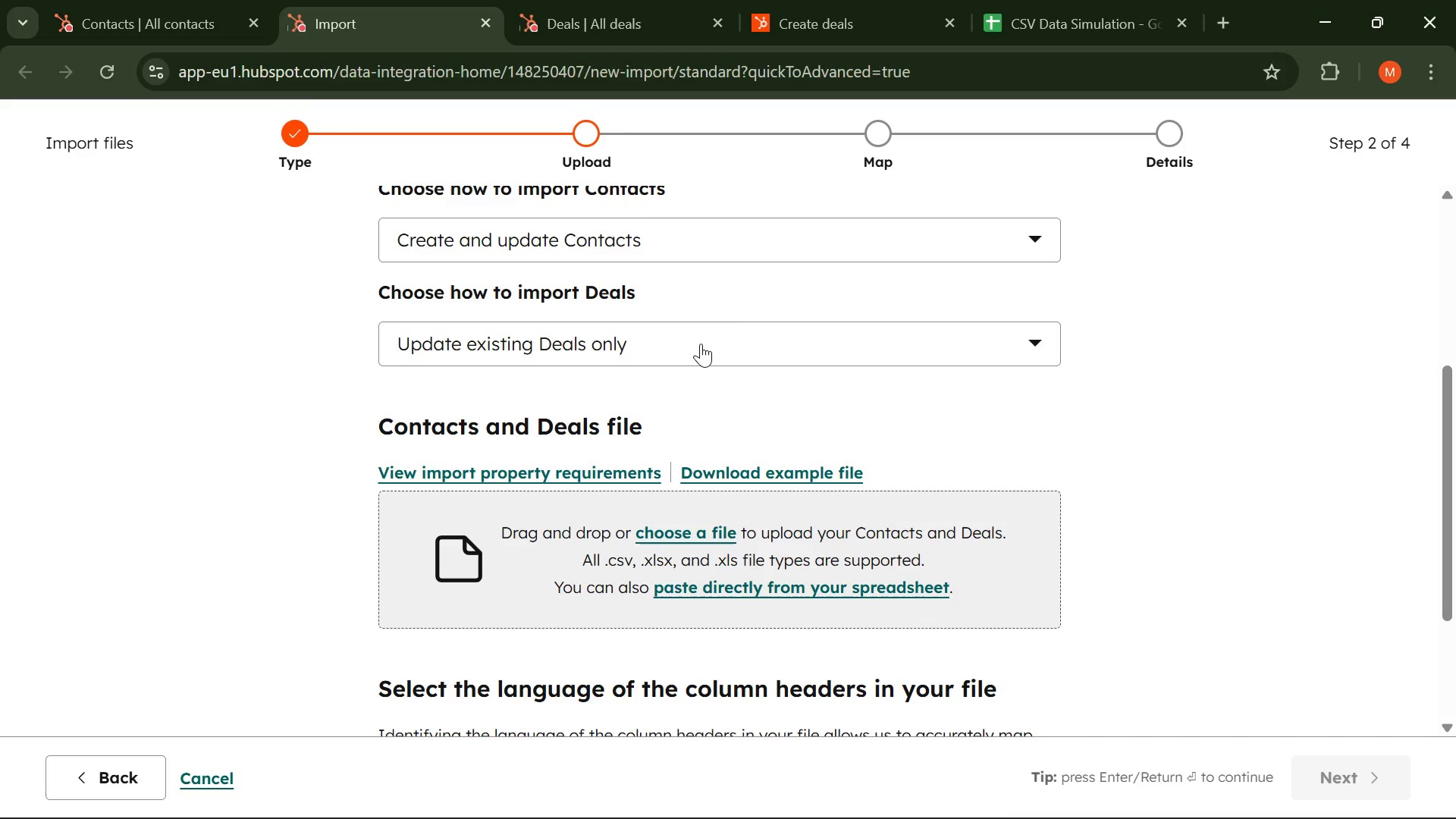 
left_click([484, 24])
 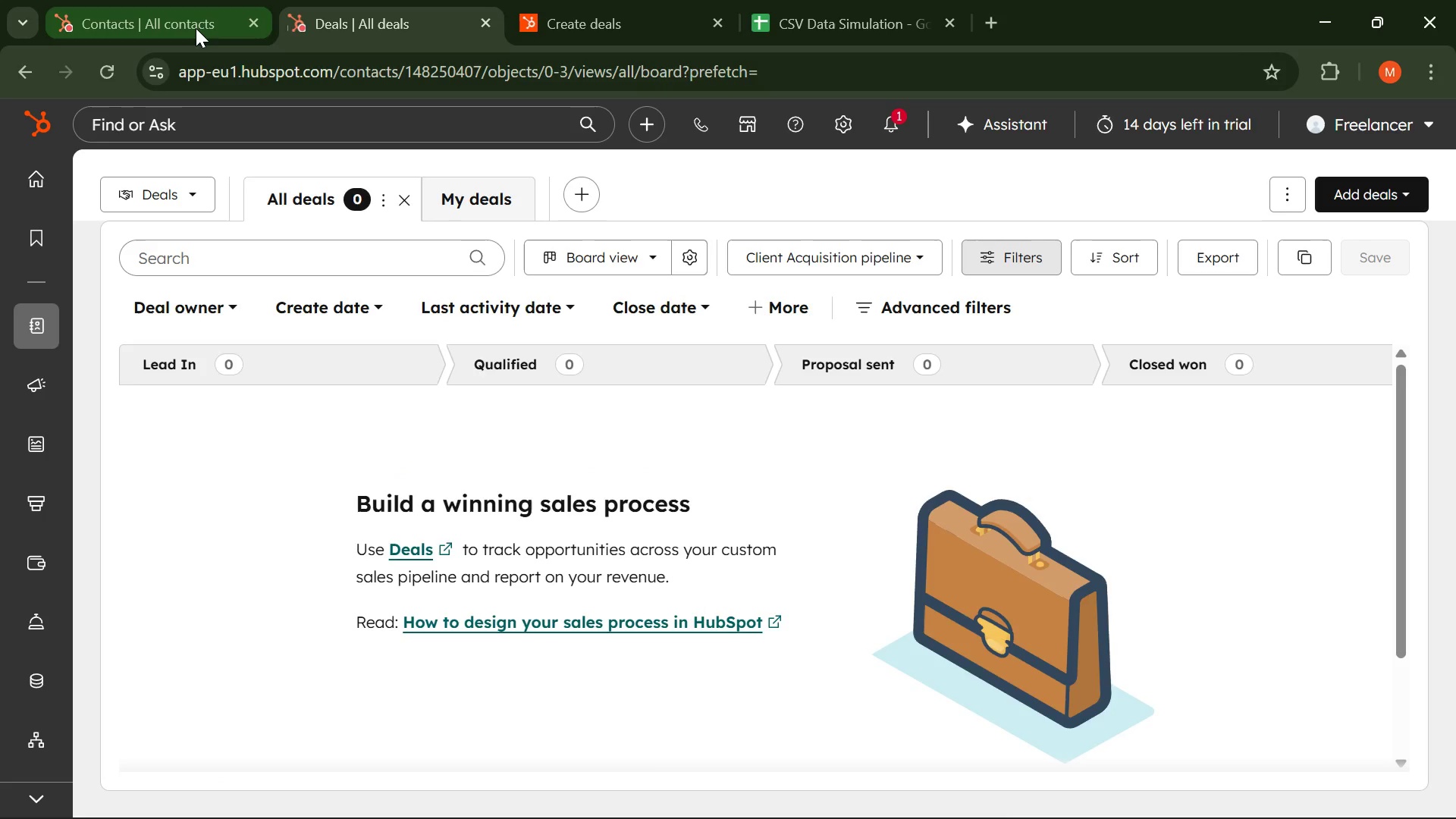 
left_click([196, 28])
 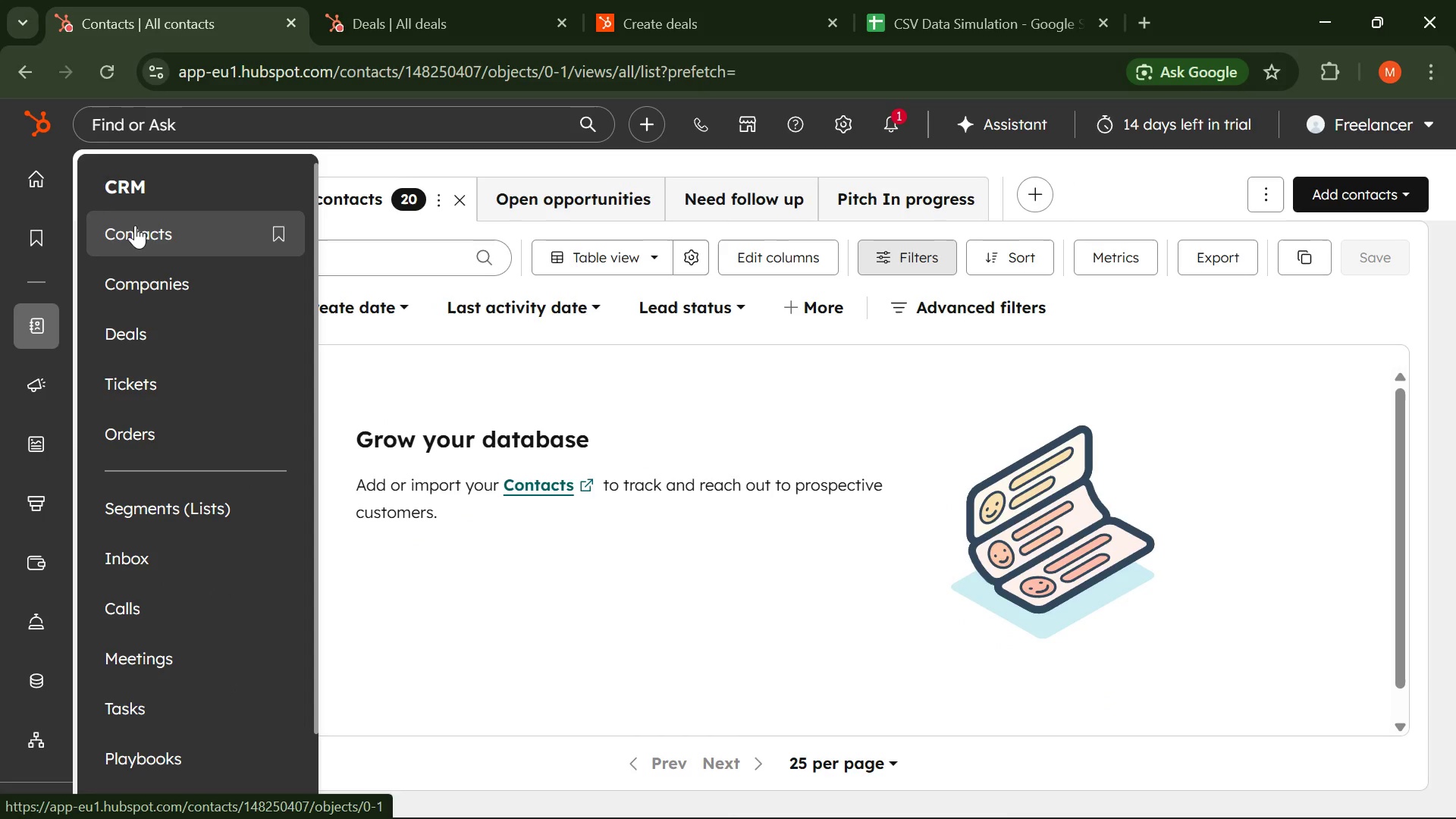 
left_click([141, 245])
 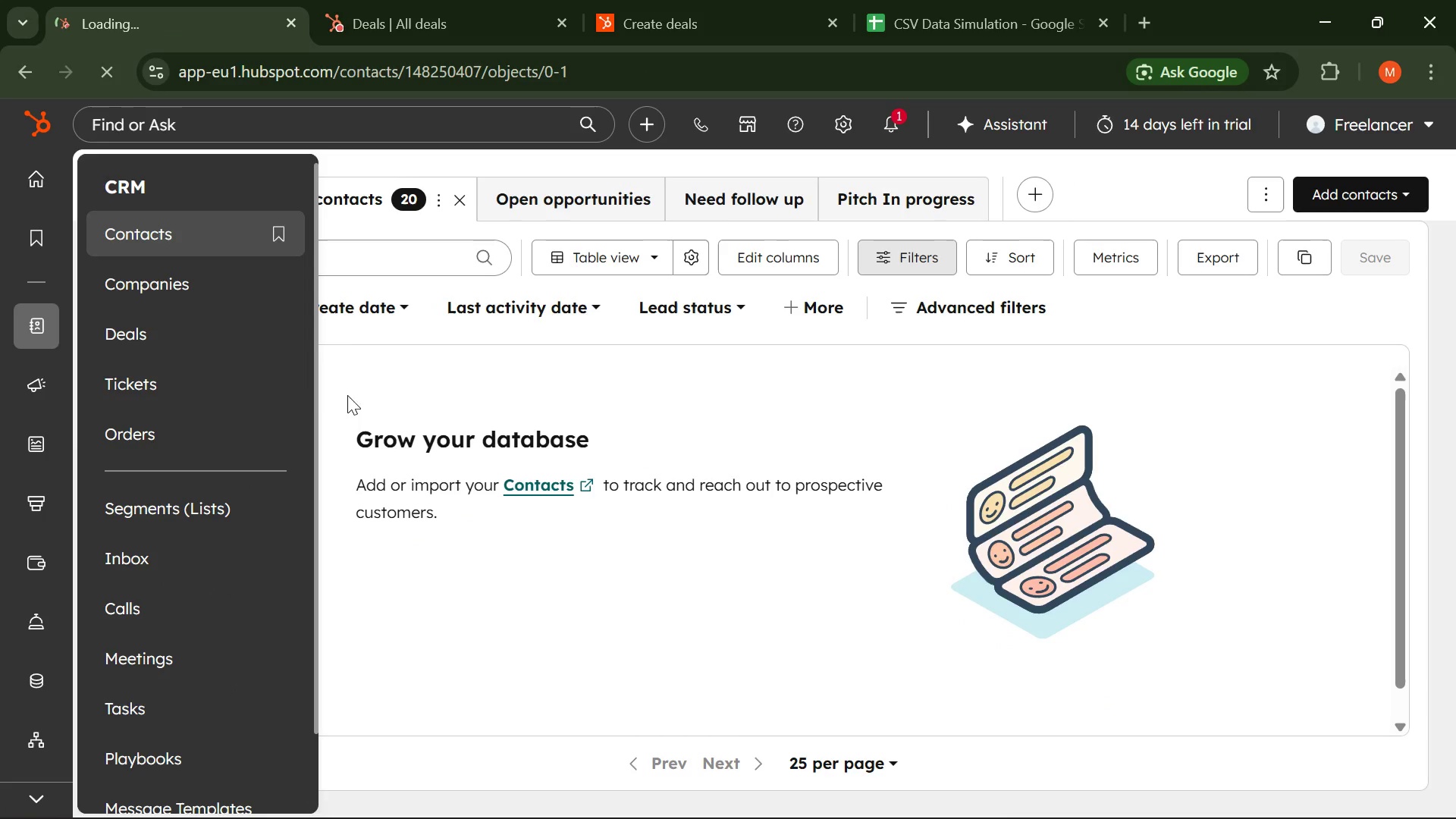 
mouse_move([406, 373])
 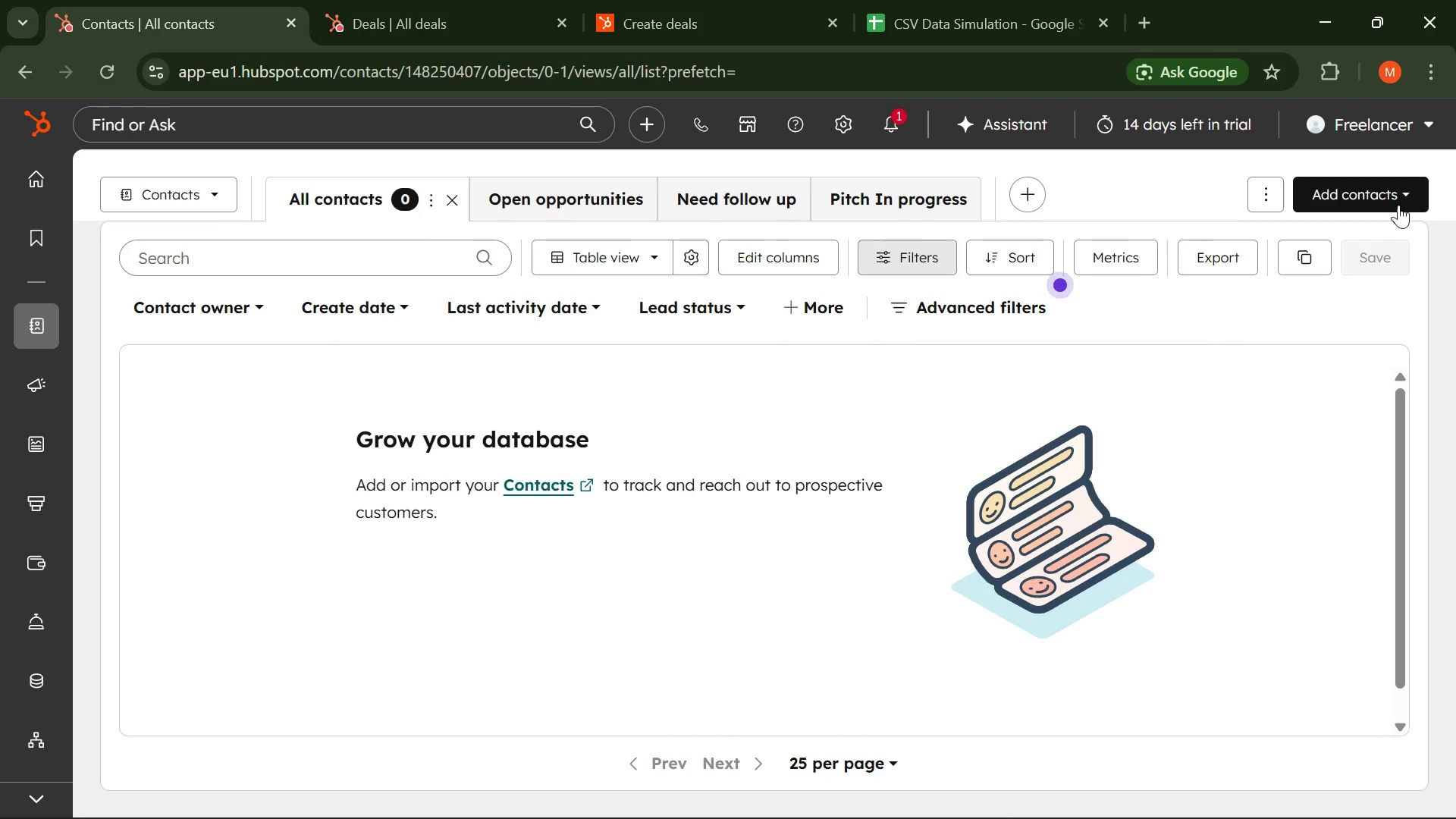 
left_click([1398, 200])
 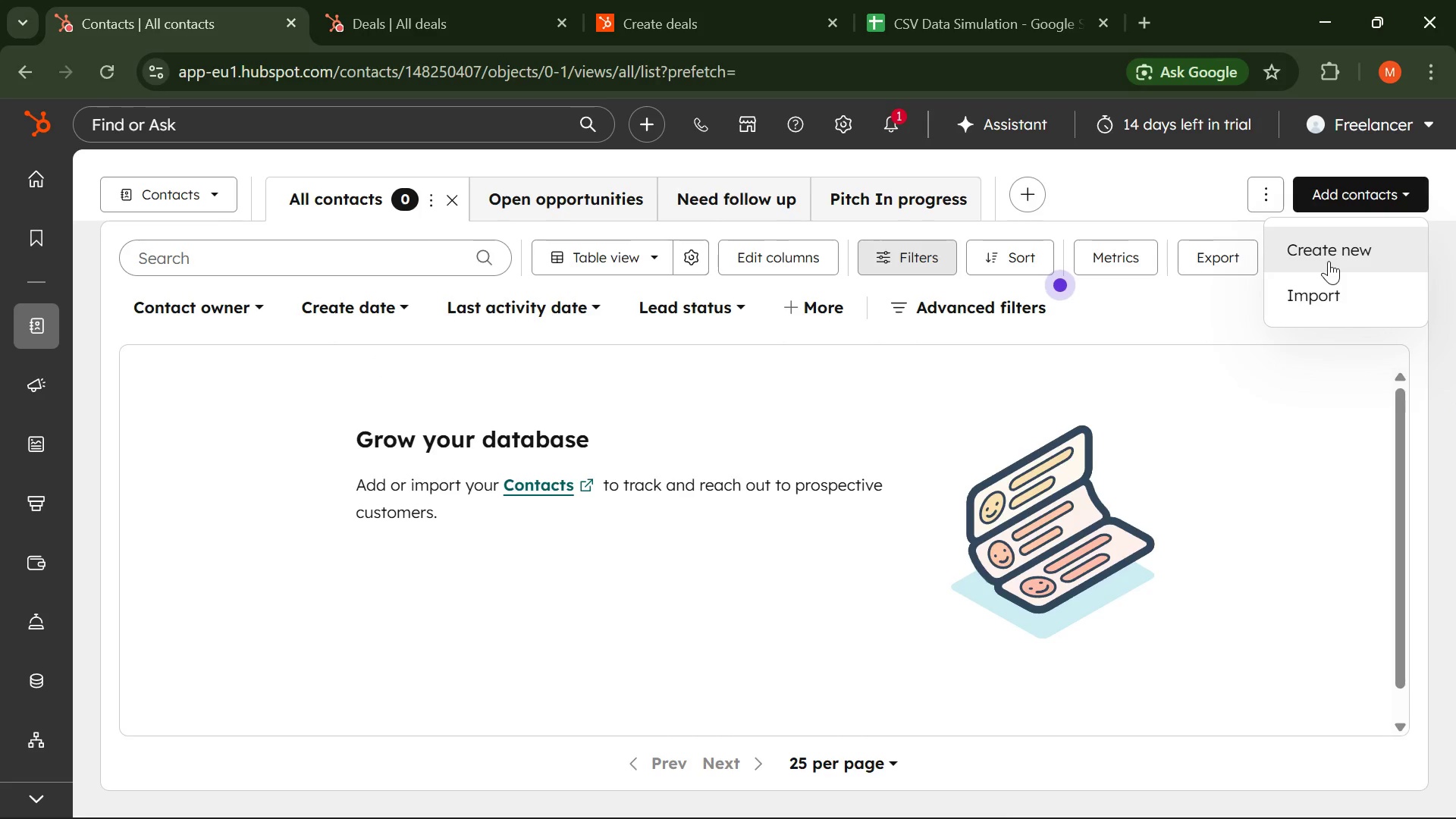 
left_click([1329, 295])
 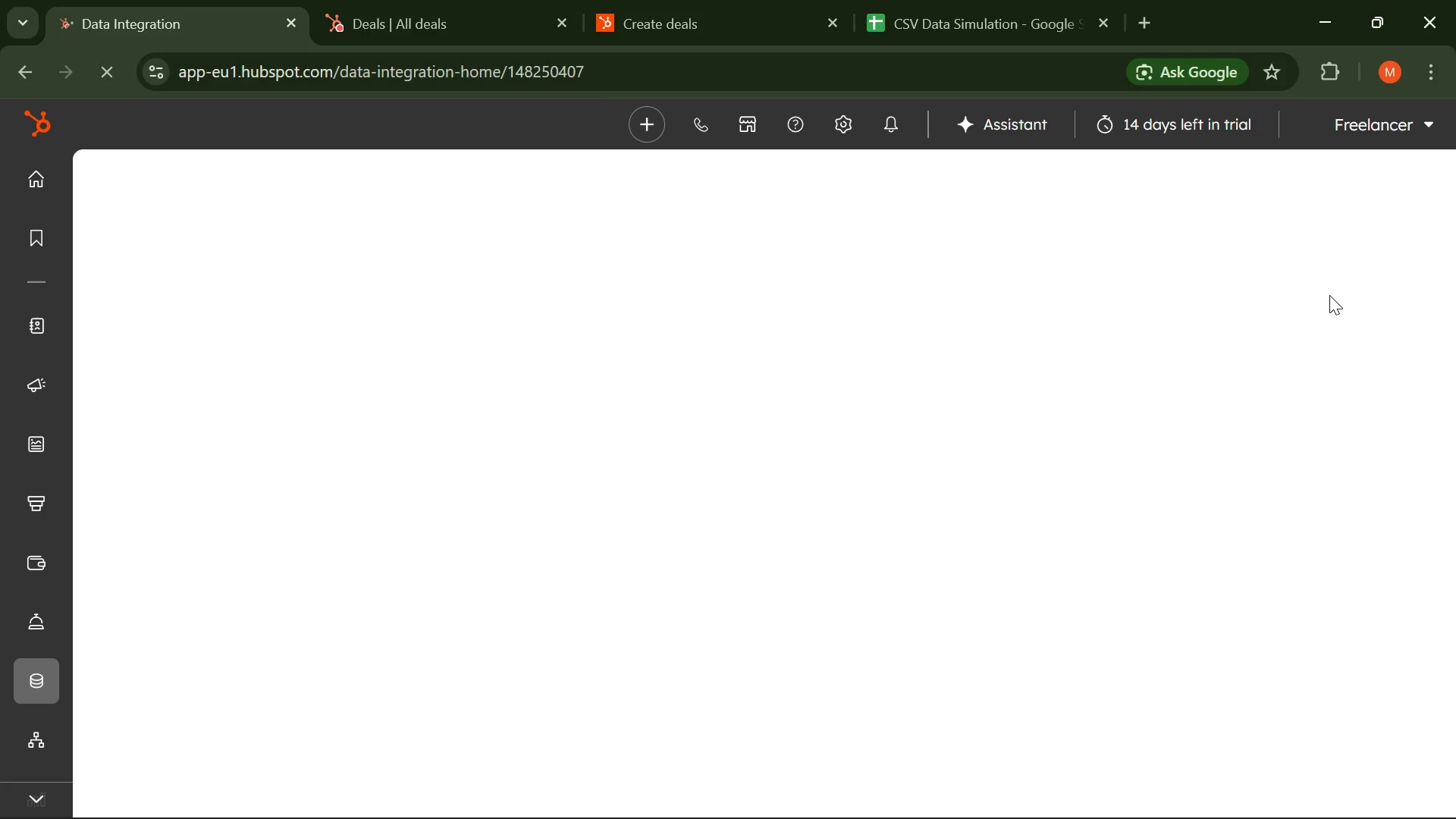 
left_click([460, 8])
 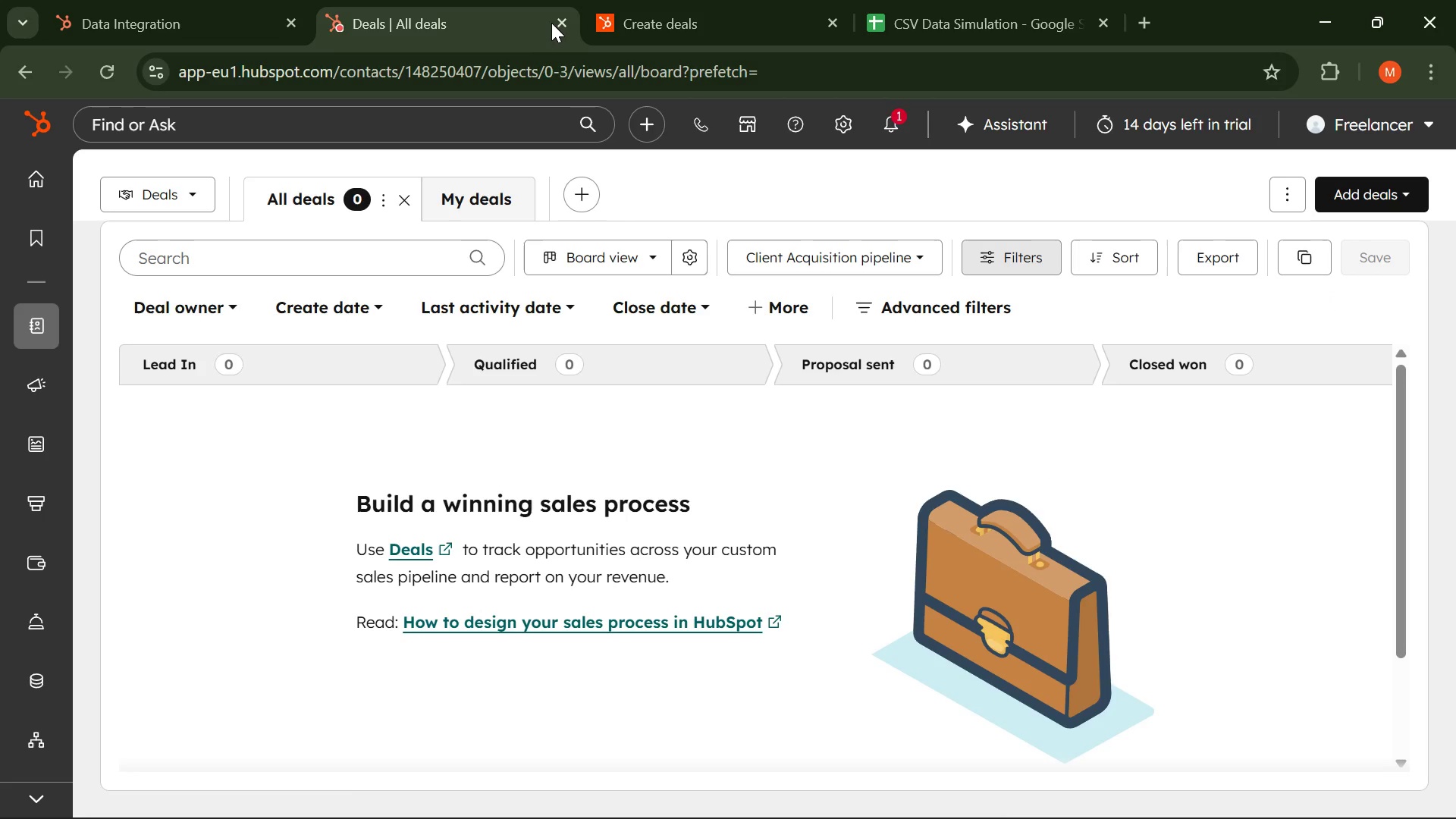 
left_click([554, 24])
 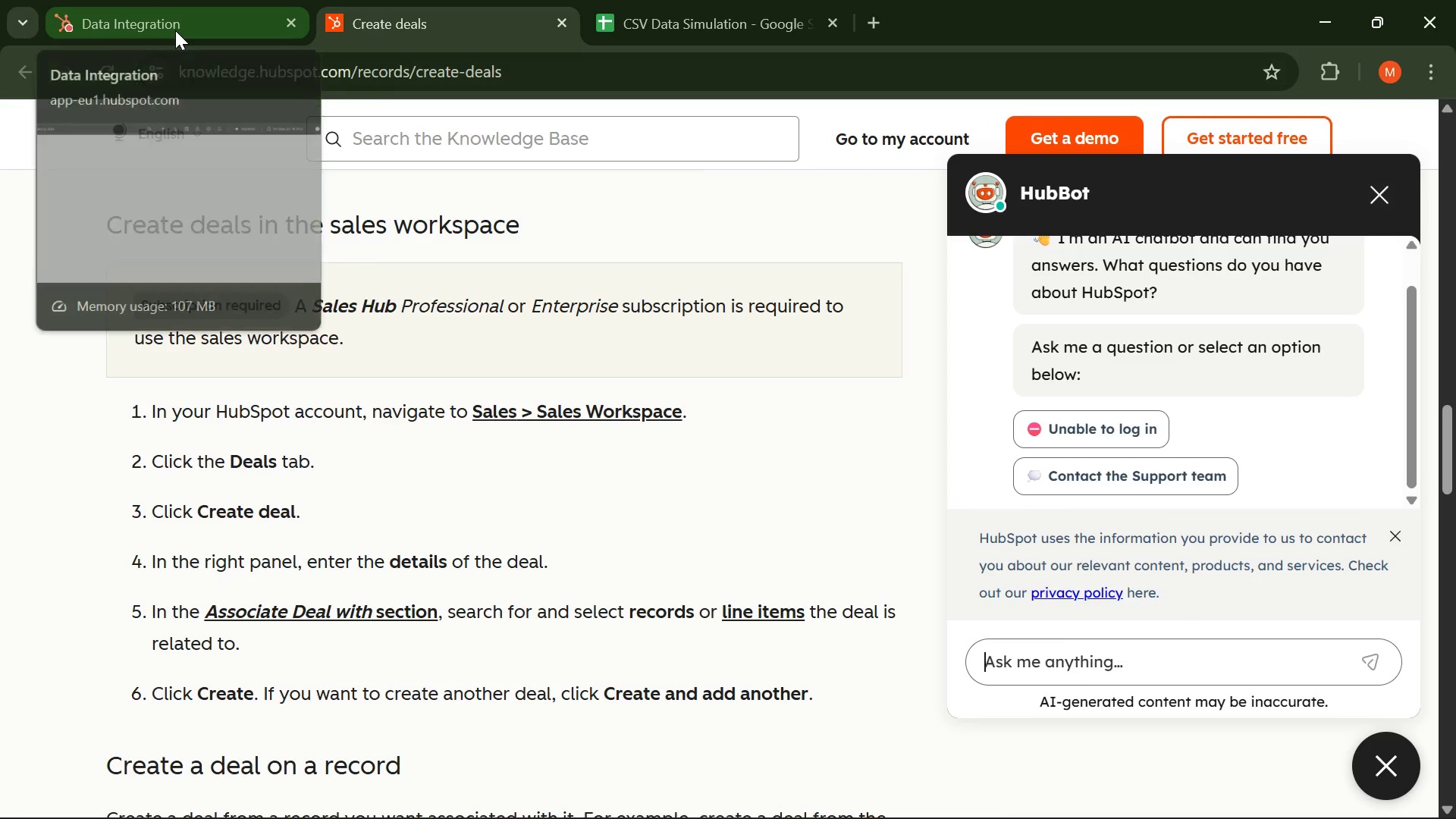 
left_click([175, 30])
 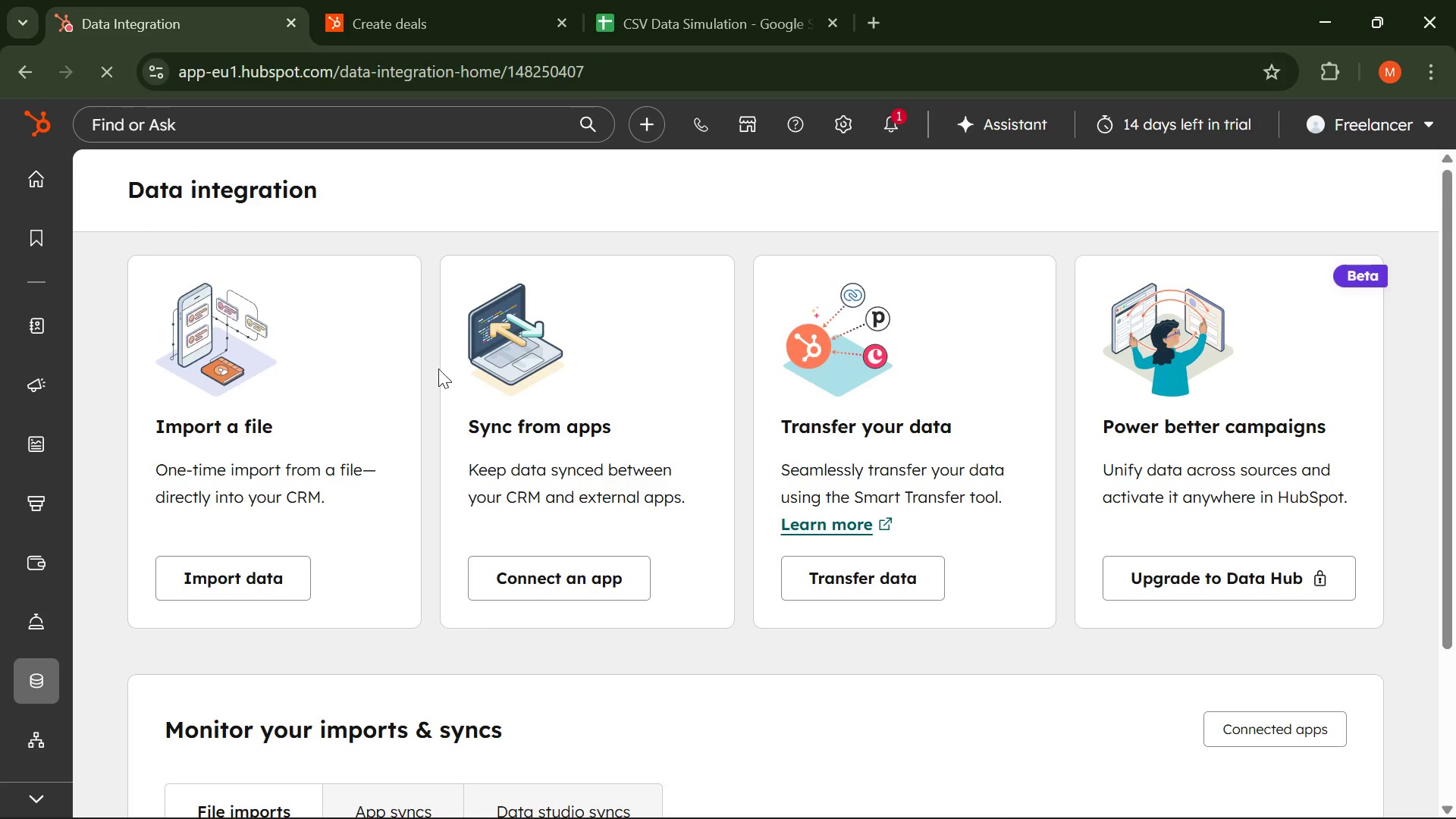 
scroll: coordinate [475, 667], scroll_direction: down, amount: 10.0
 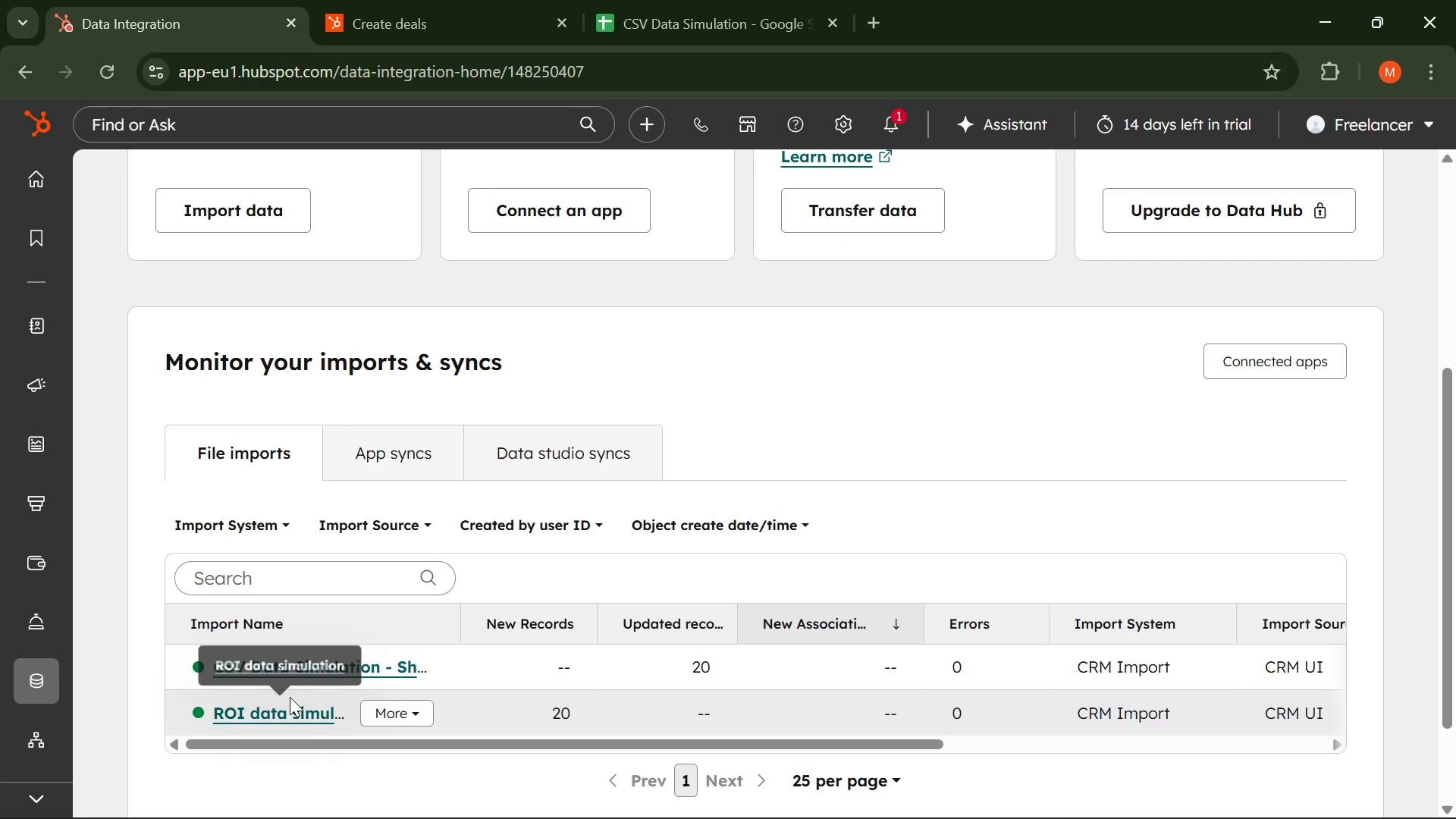 
right_click([296, 677])
 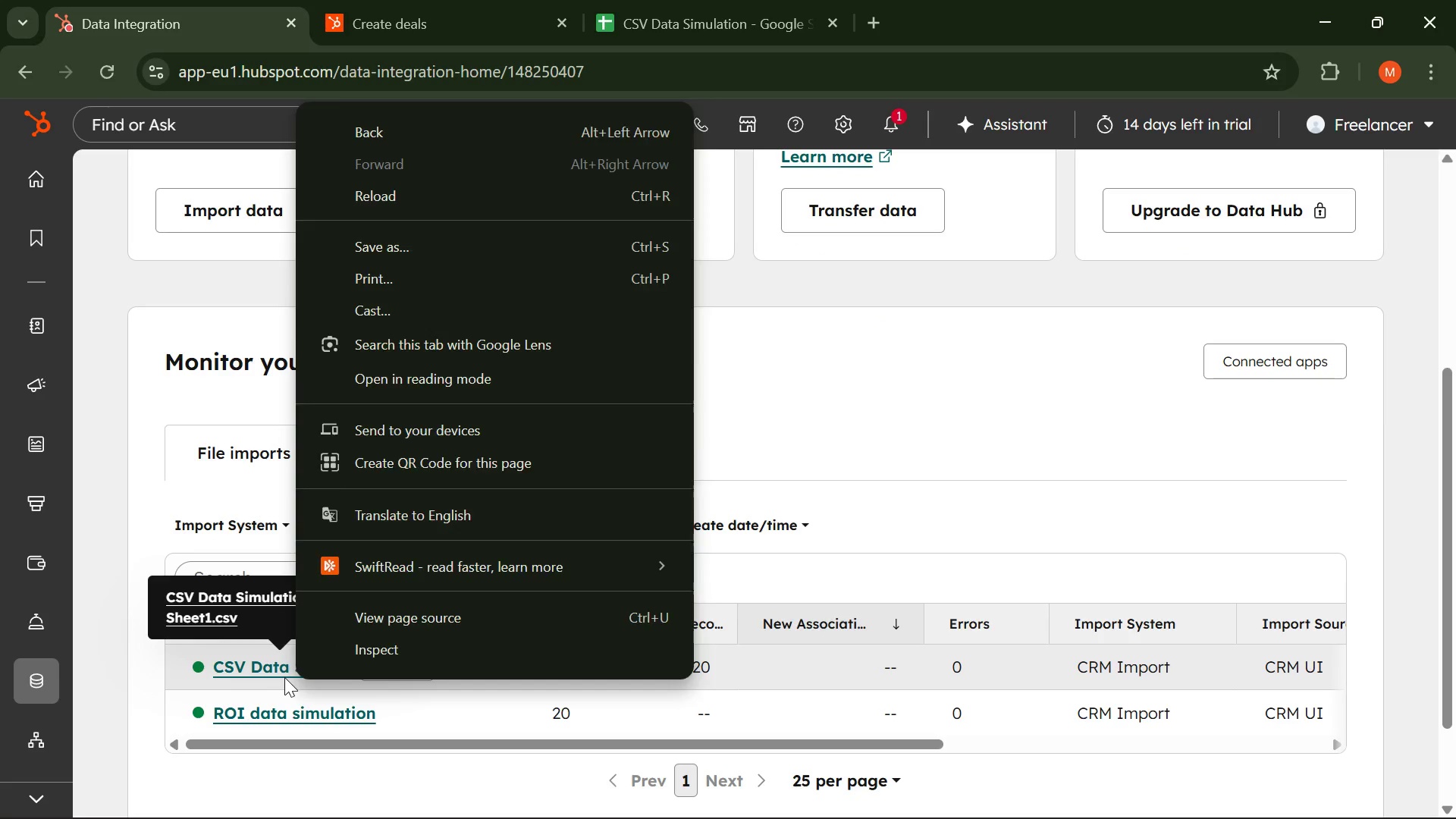 
left_click([284, 677])
 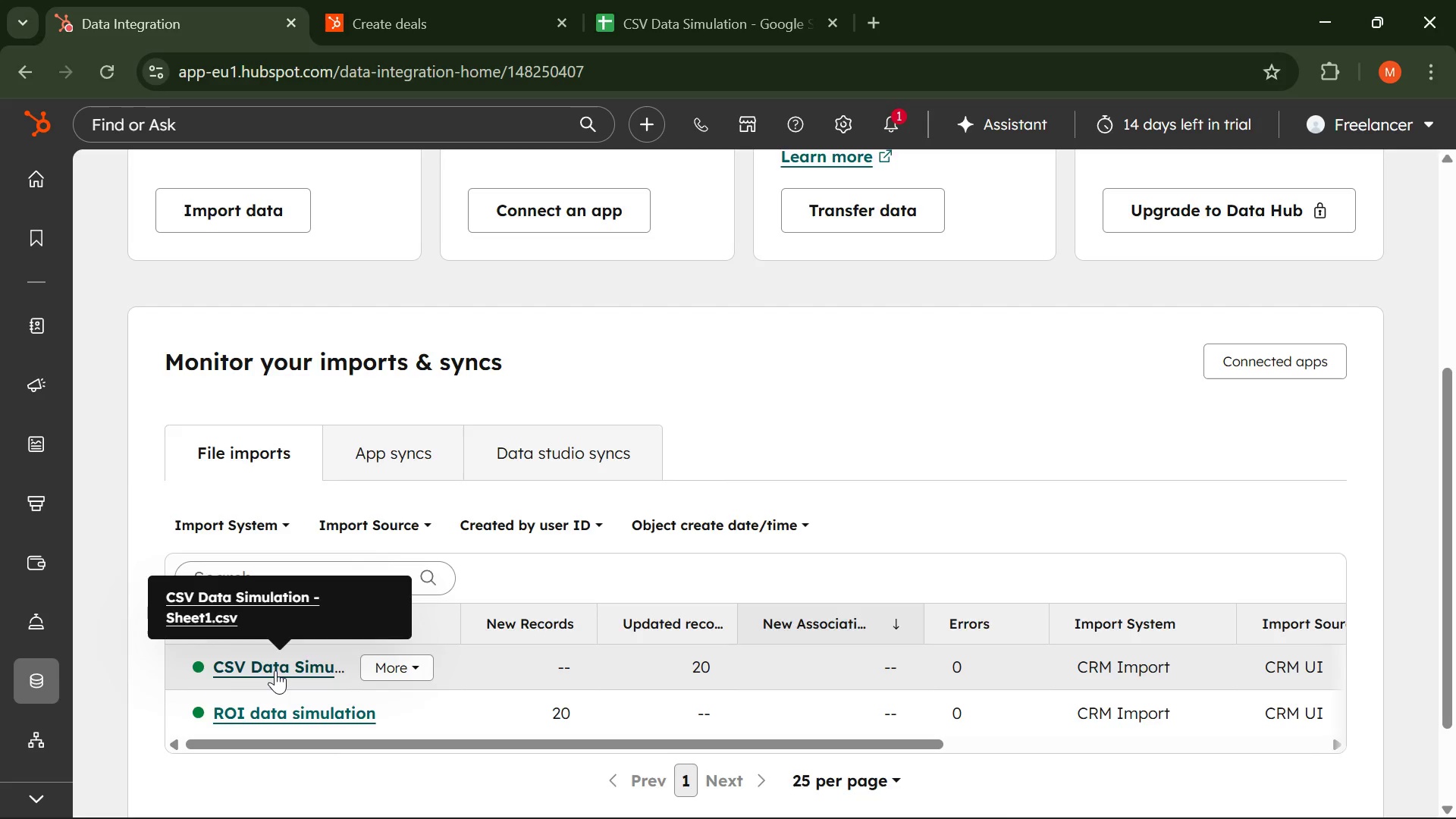 
left_click([275, 670])
 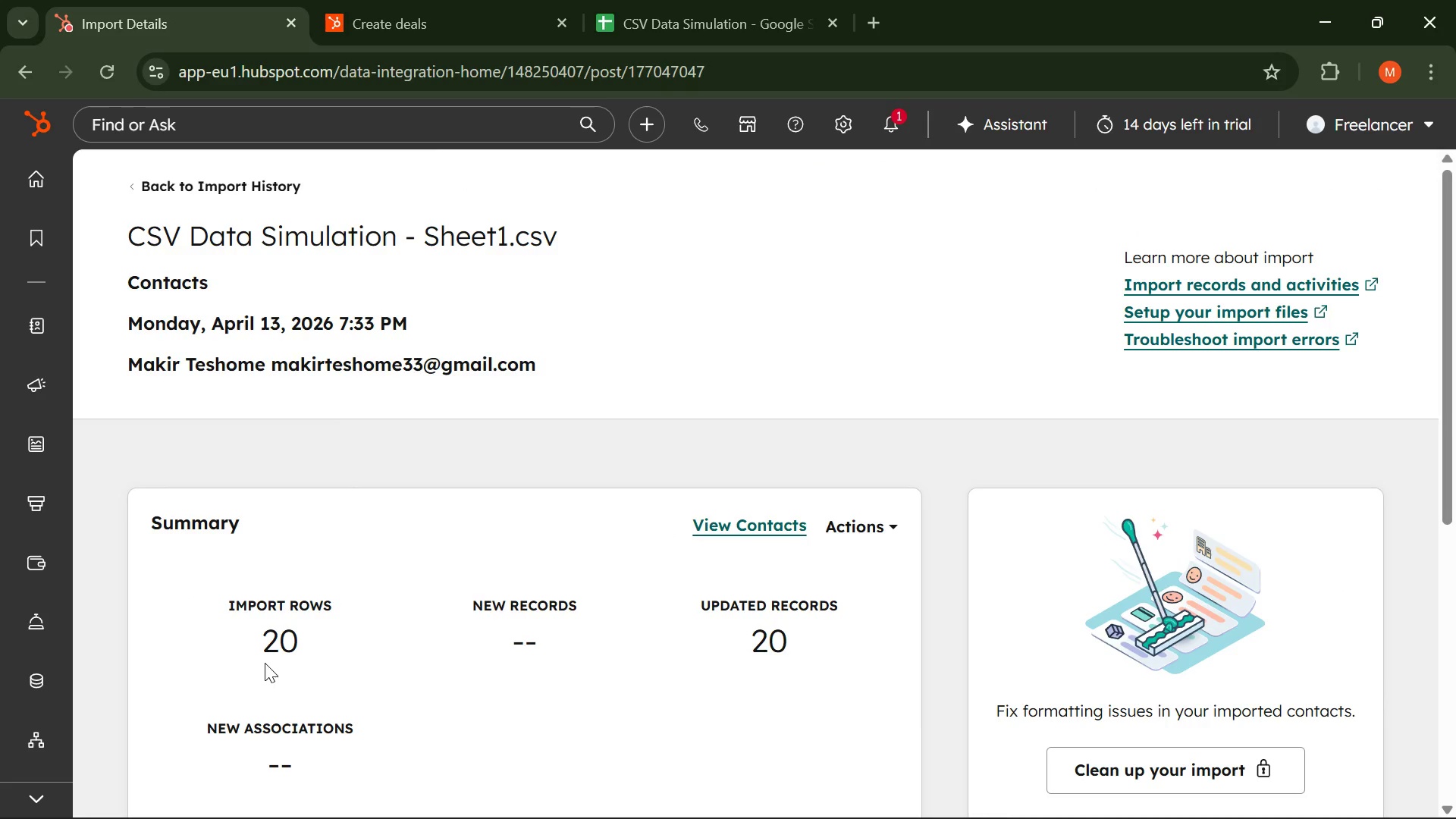 
scroll: coordinate [853, 650], scroll_direction: down, amount: 9.0
 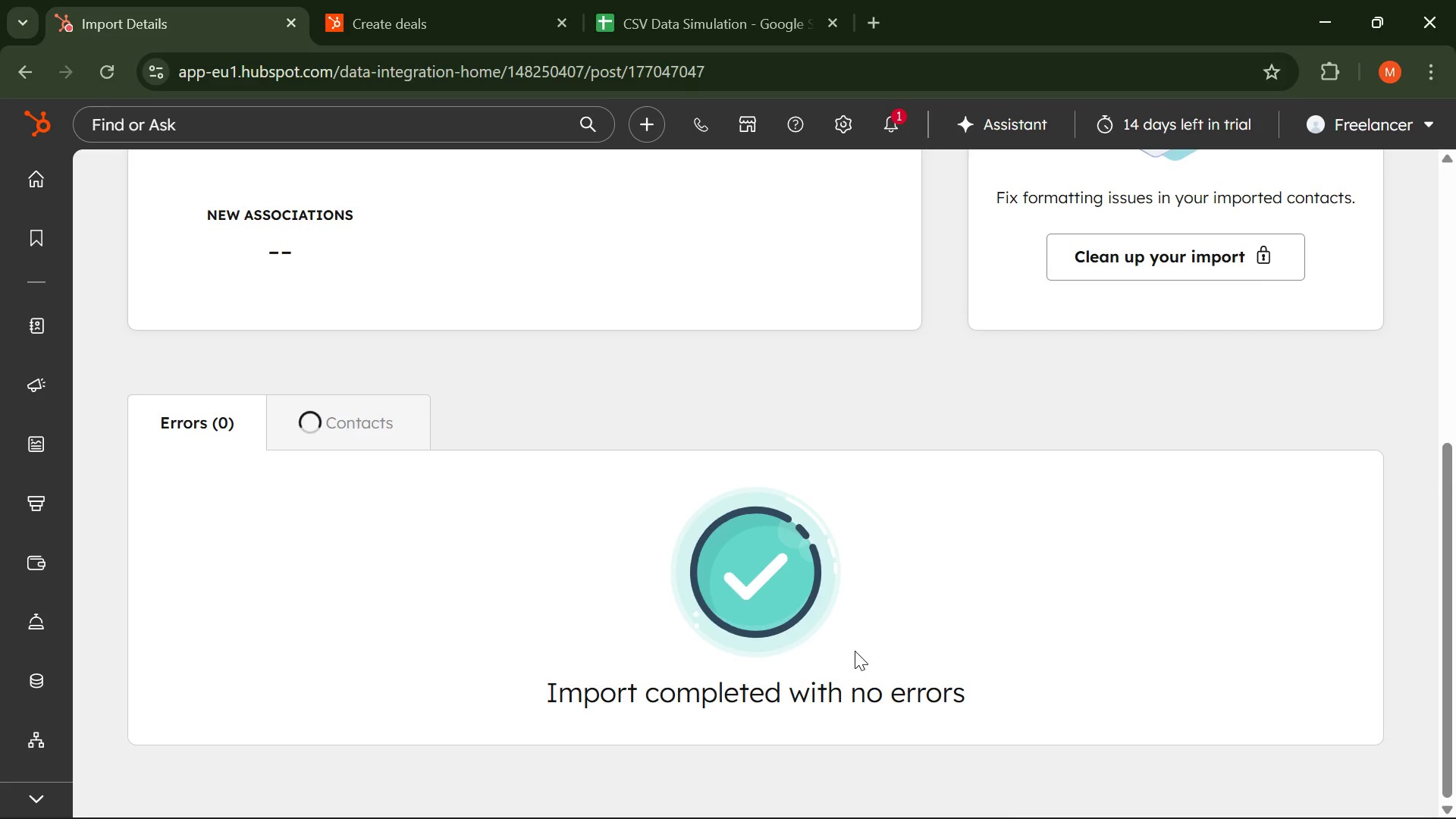 
scroll: coordinate [855, 651], scroll_direction: up, amount: 1.0
 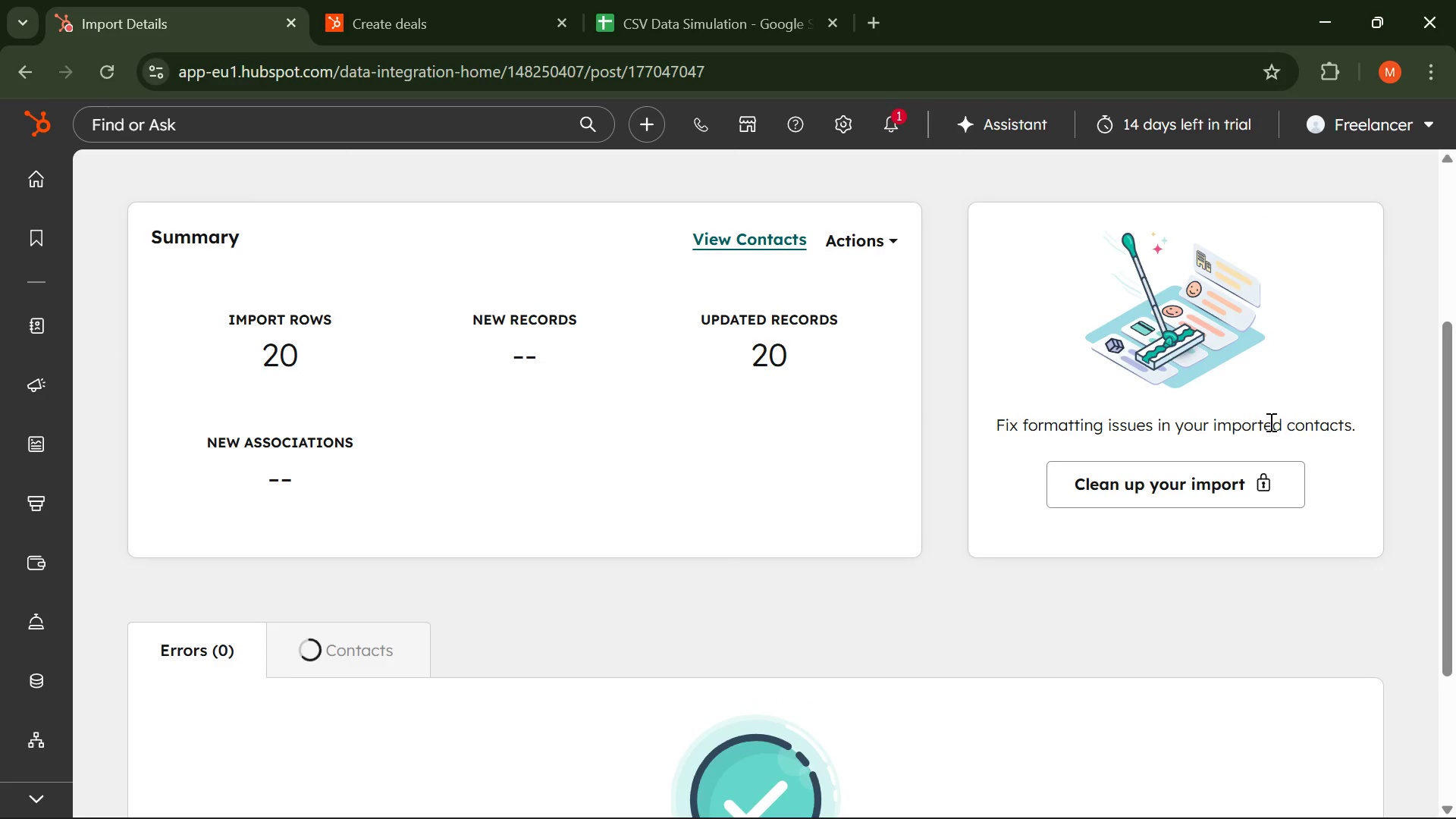 
left_click([1170, 492])
 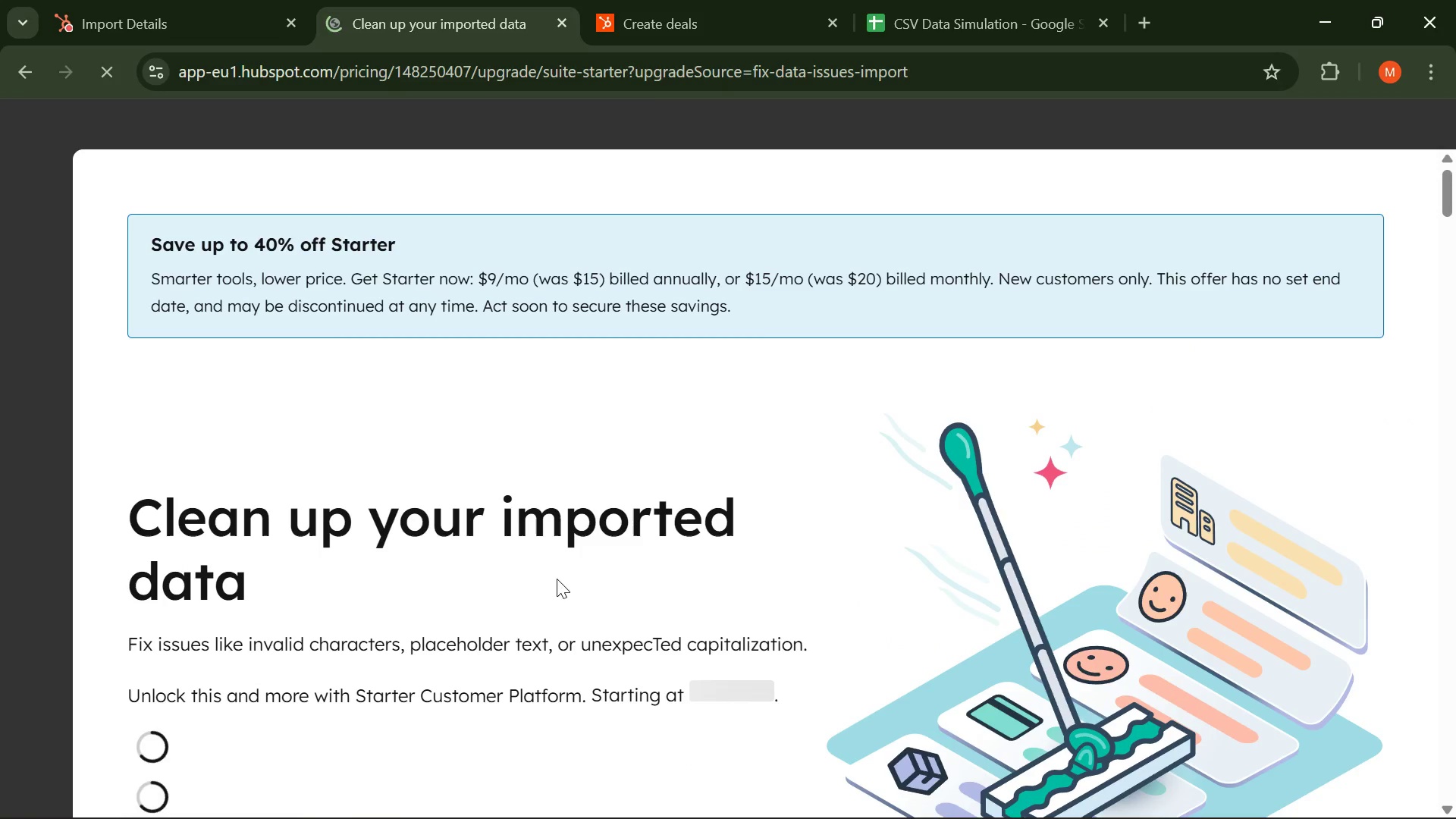 
scroll: coordinate [517, 594], scroll_direction: none, amount: 0.0
 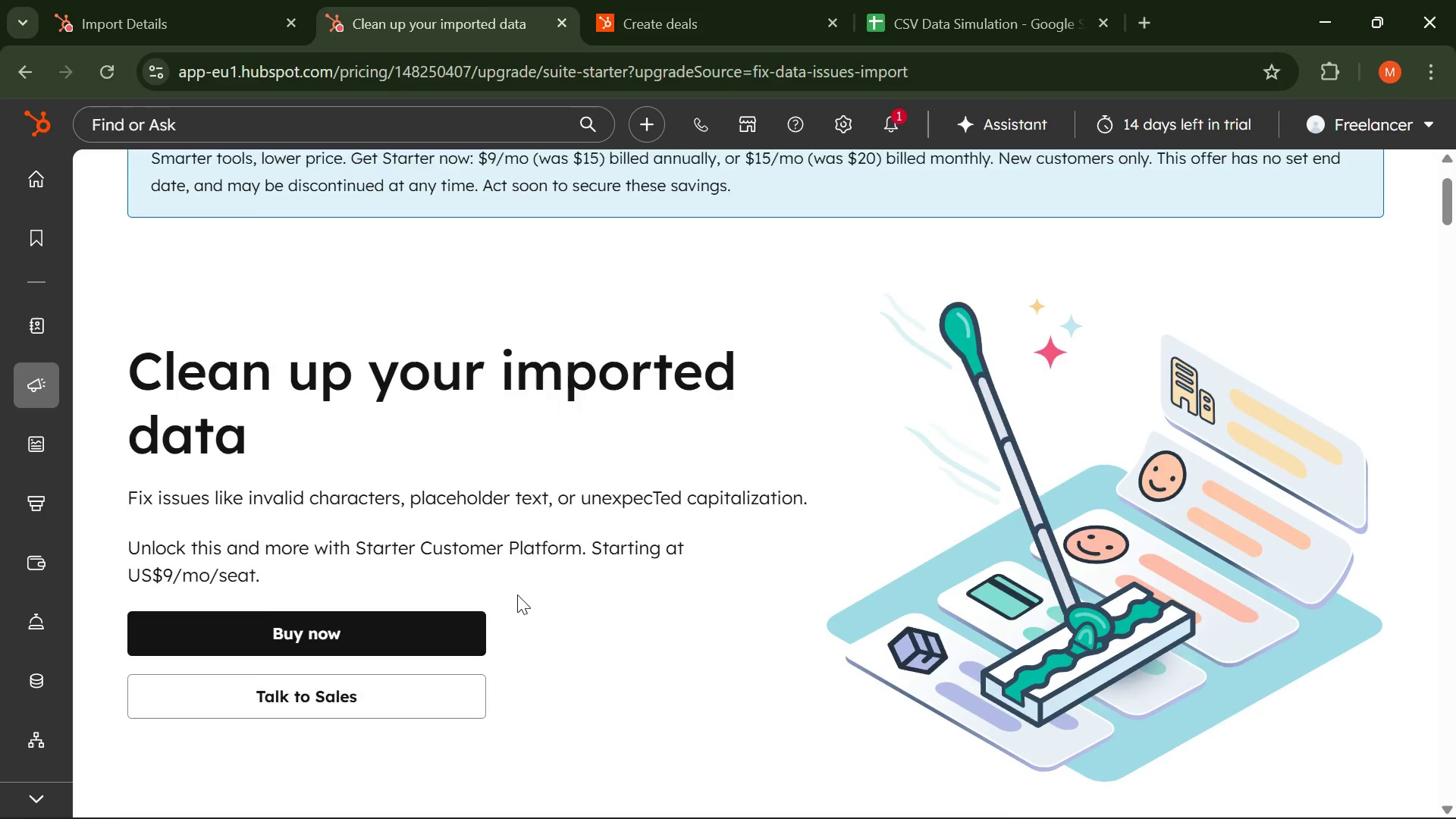 
scroll: coordinate [516, 601], scroll_direction: down, amount: 4.0
 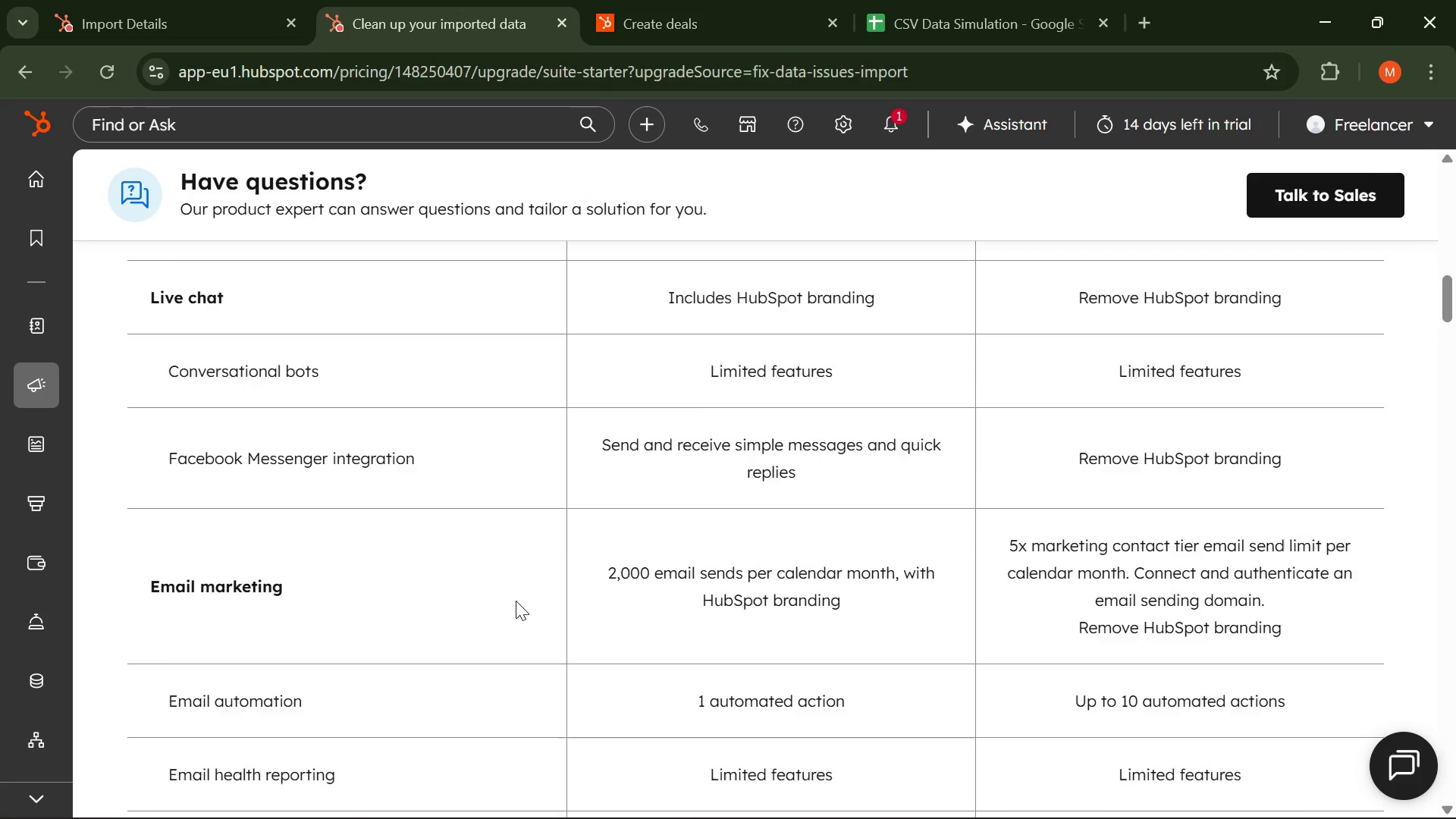 
scroll: coordinate [516, 601], scroll_direction: up, amount: 13.0
 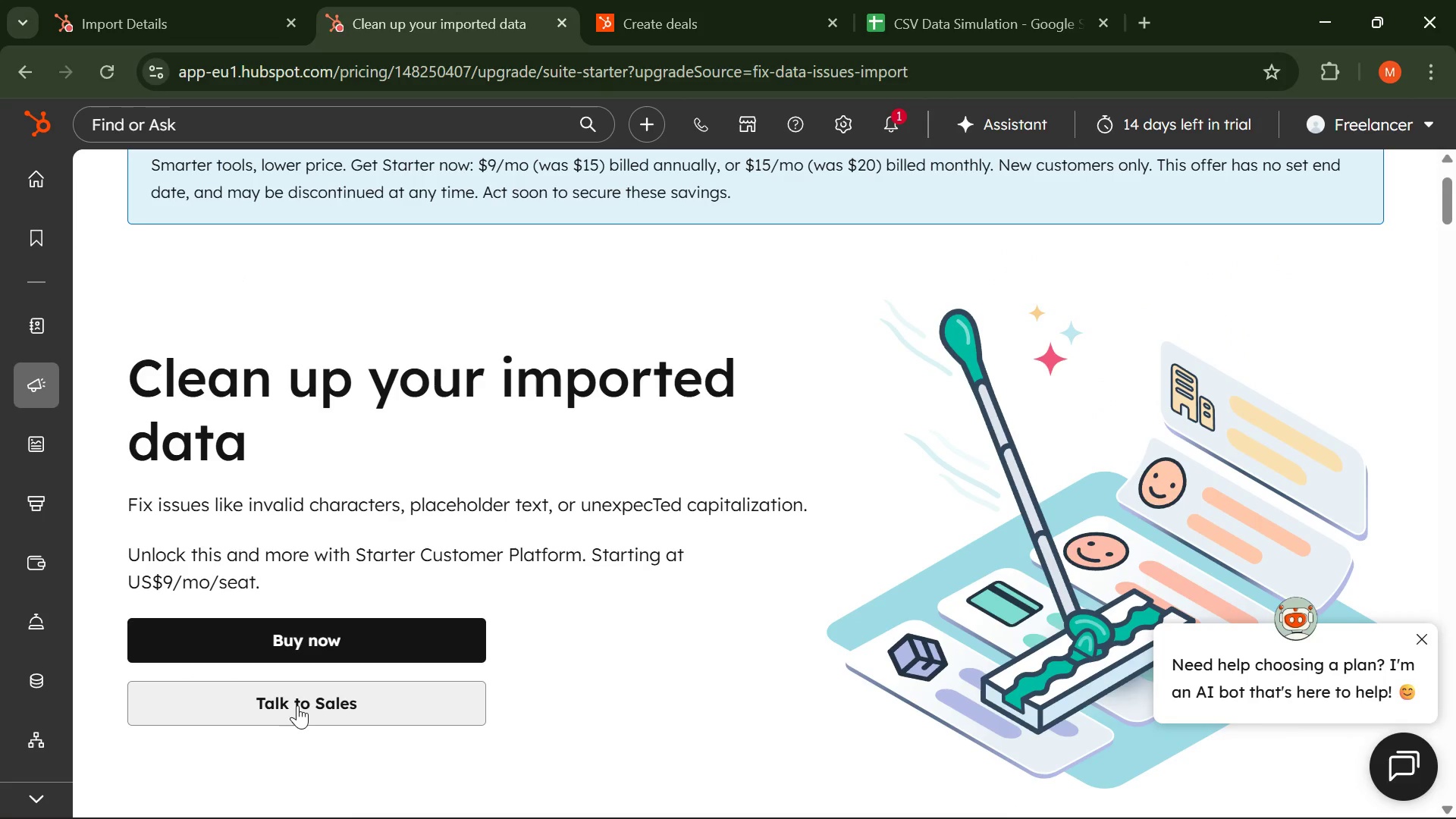 
left_click([222, 32])
 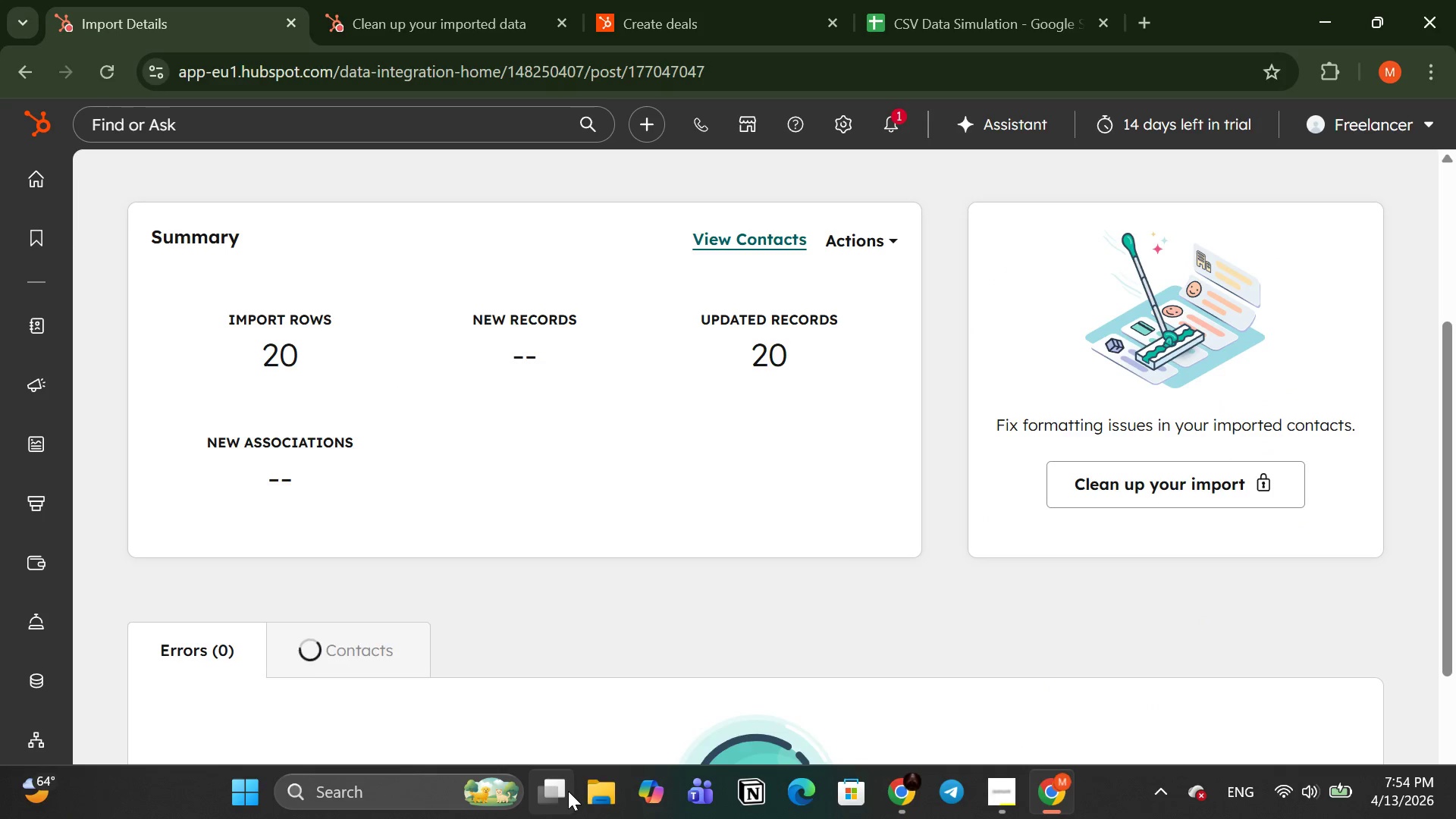 
left_click([598, 795])
 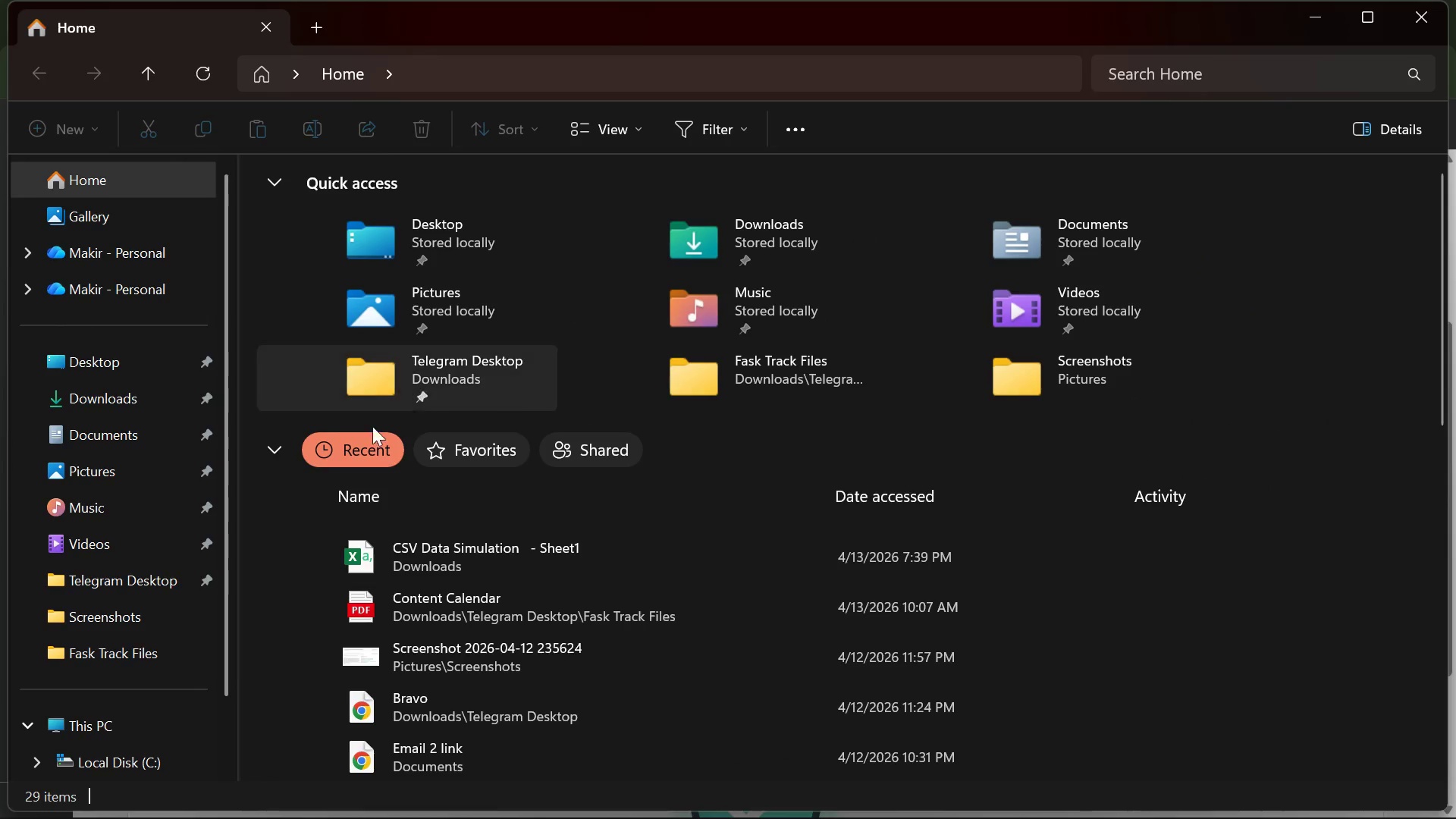 
wait(5.19)
 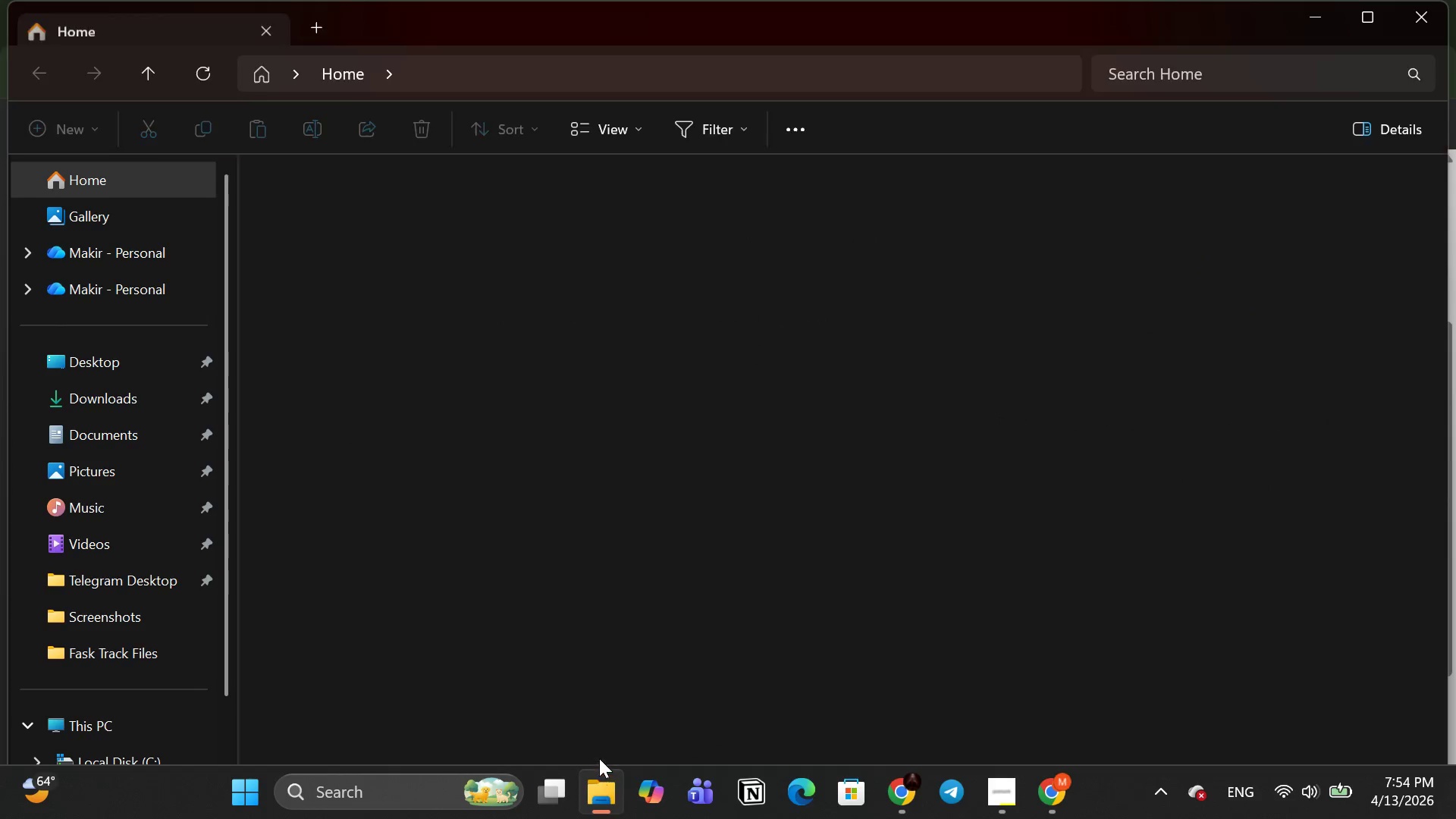 
left_click([105, 397])
 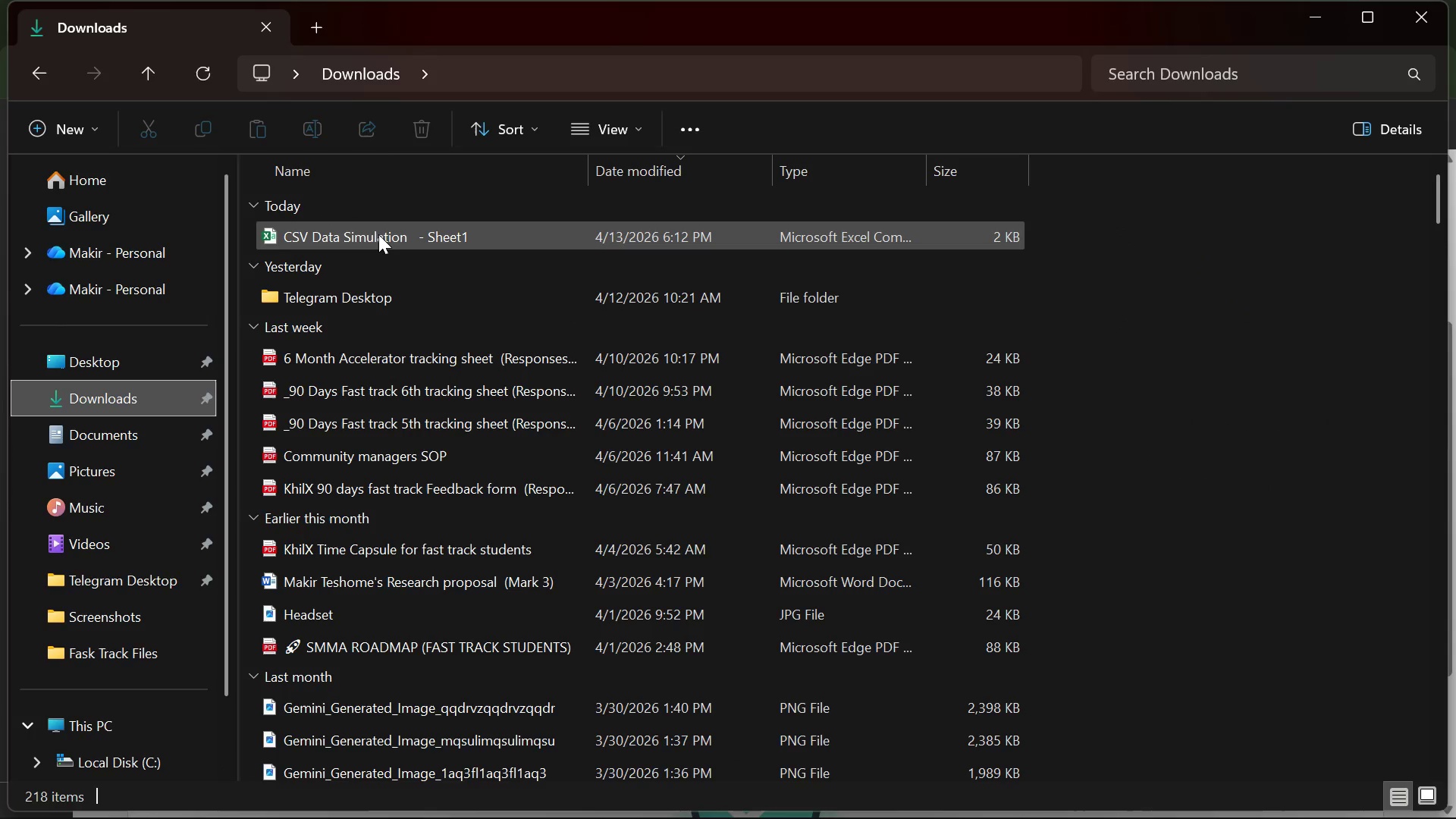 
left_click([378, 234])
 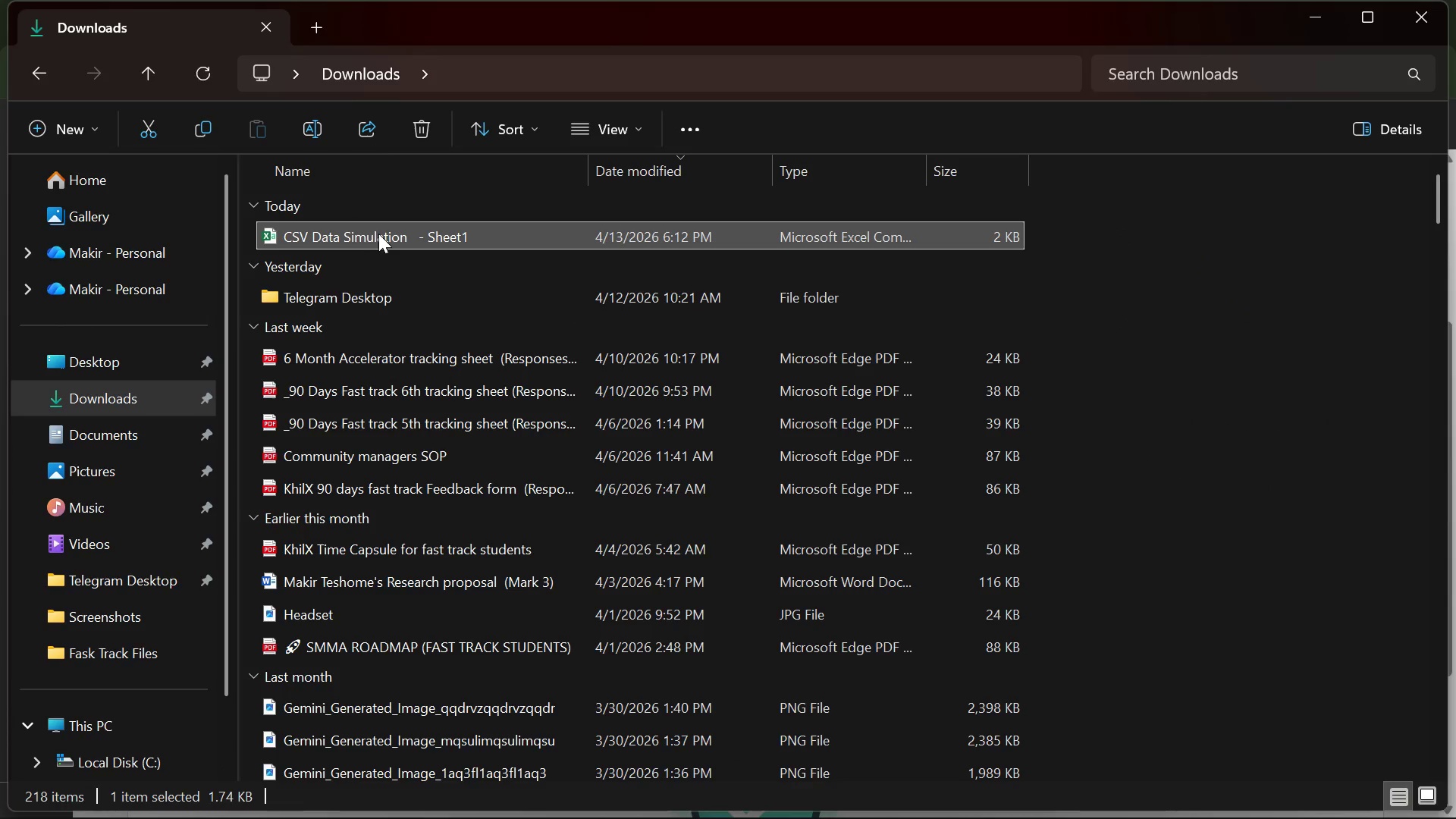 
right_click([378, 234])
 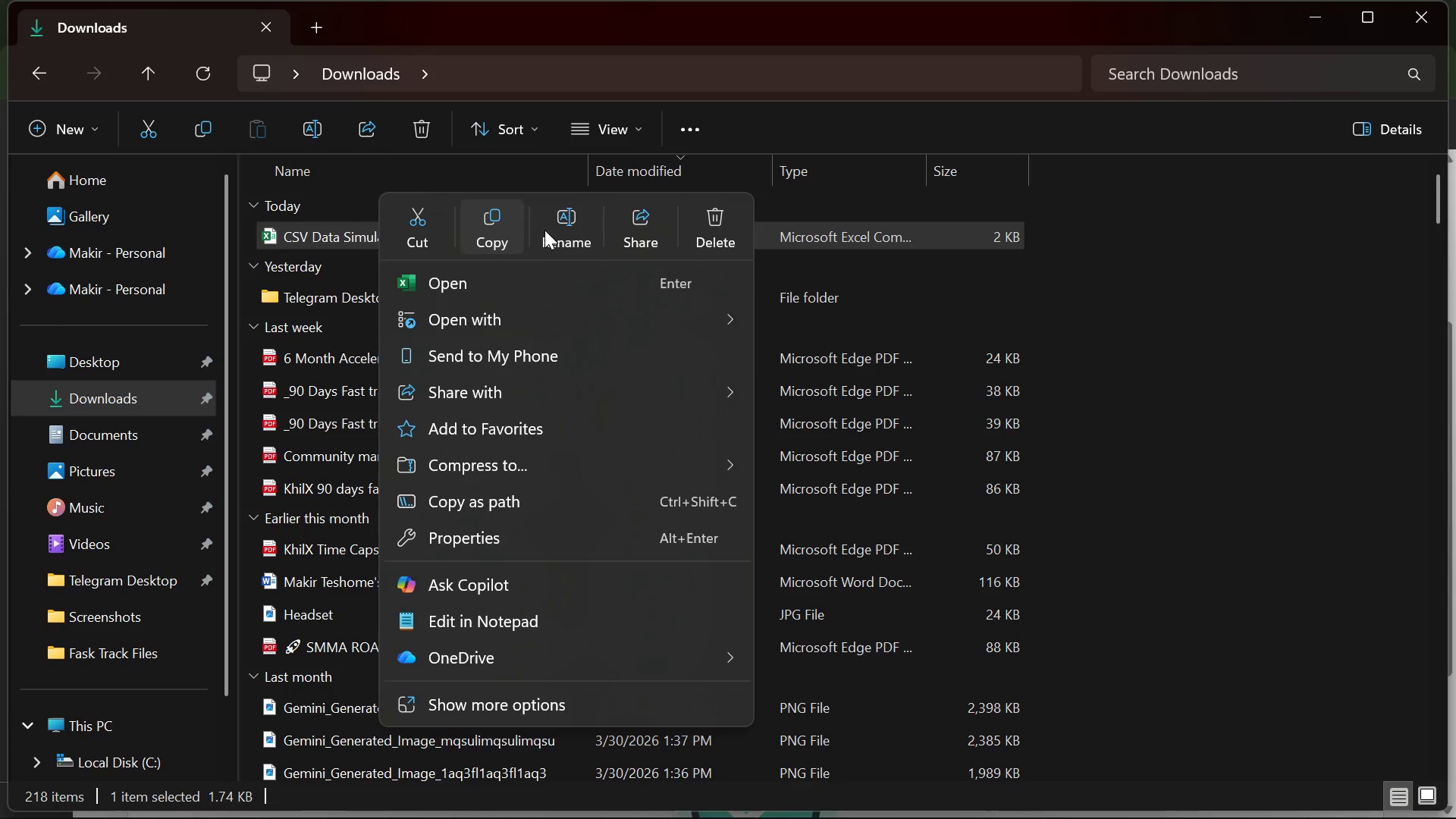 
left_click([573, 228])
 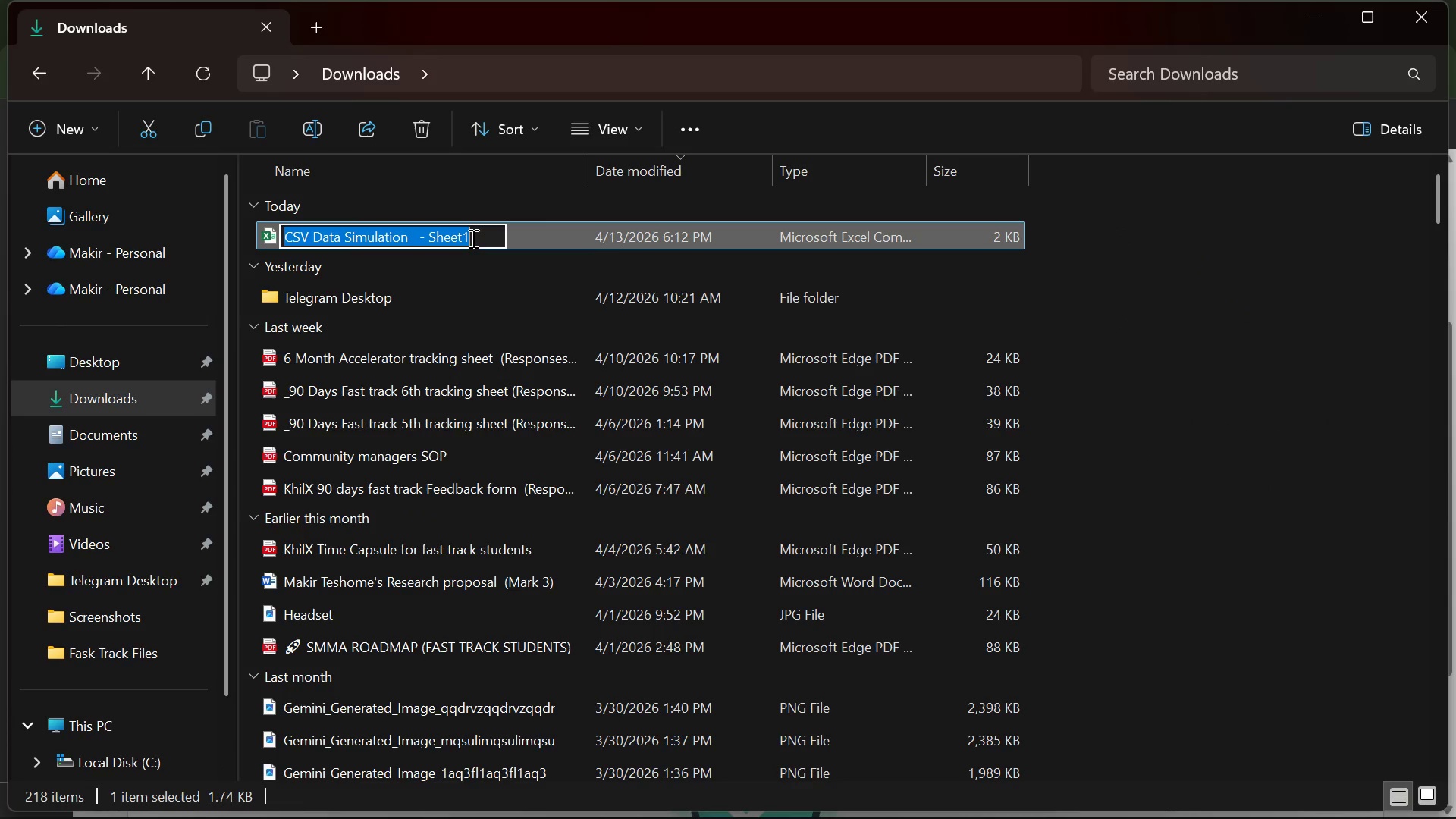 
left_click_drag(start_coordinate=[472, 238], to_coordinate=[471, 253])
 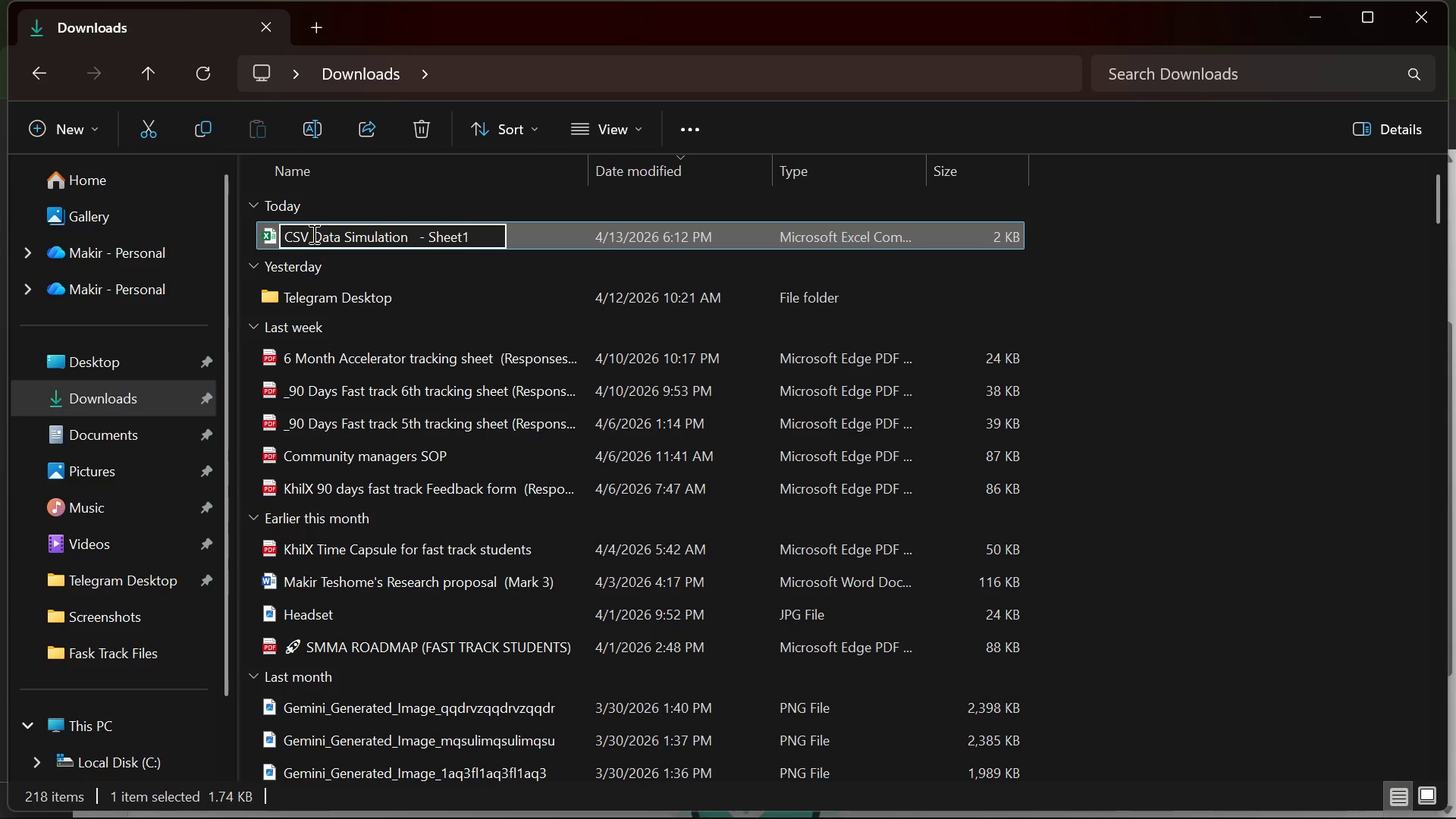 
left_click_drag(start_coordinate=[312, 234], to_coordinate=[273, 237])
 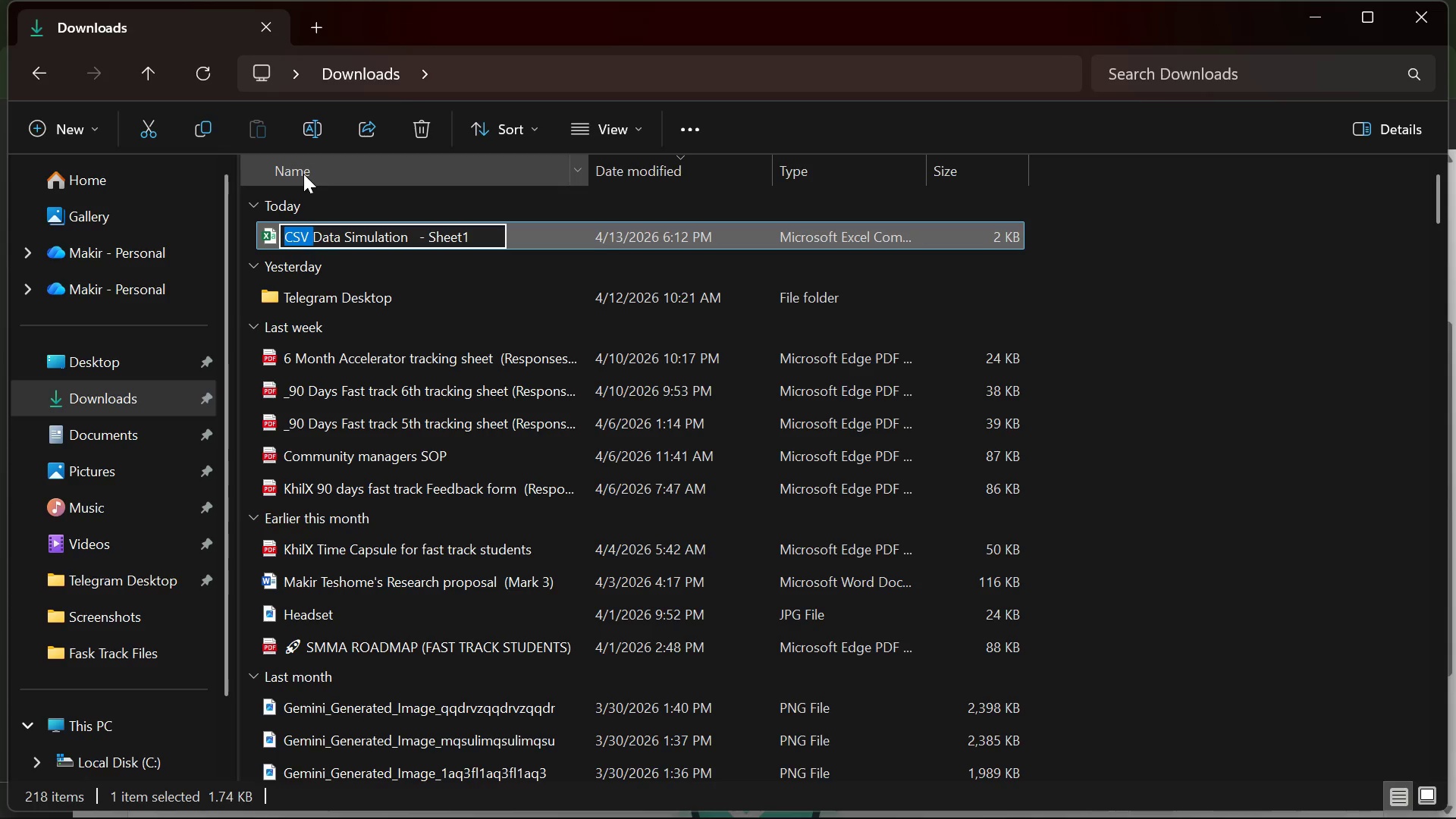 
key(Backspace)
 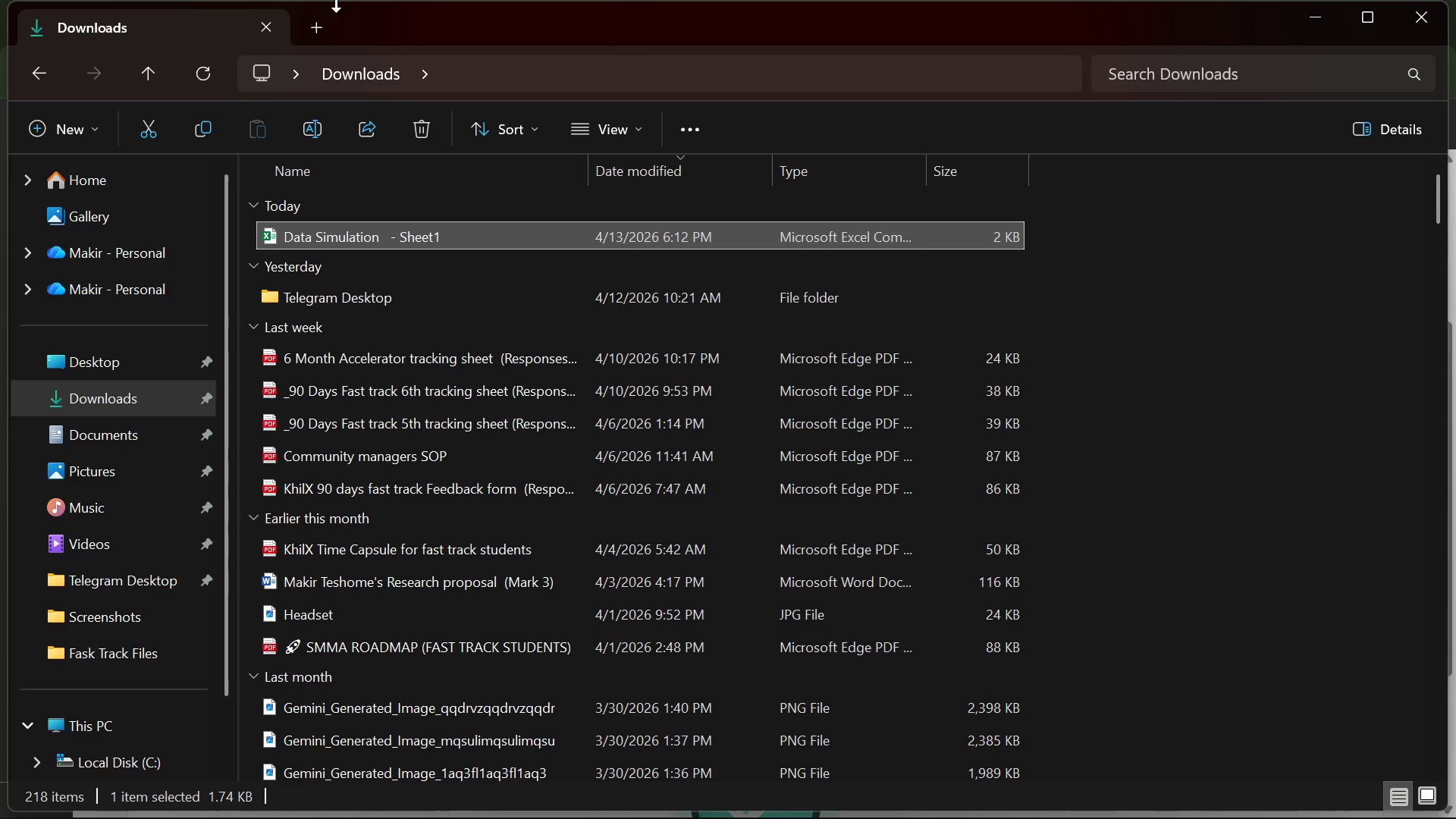 
key(Enter)
 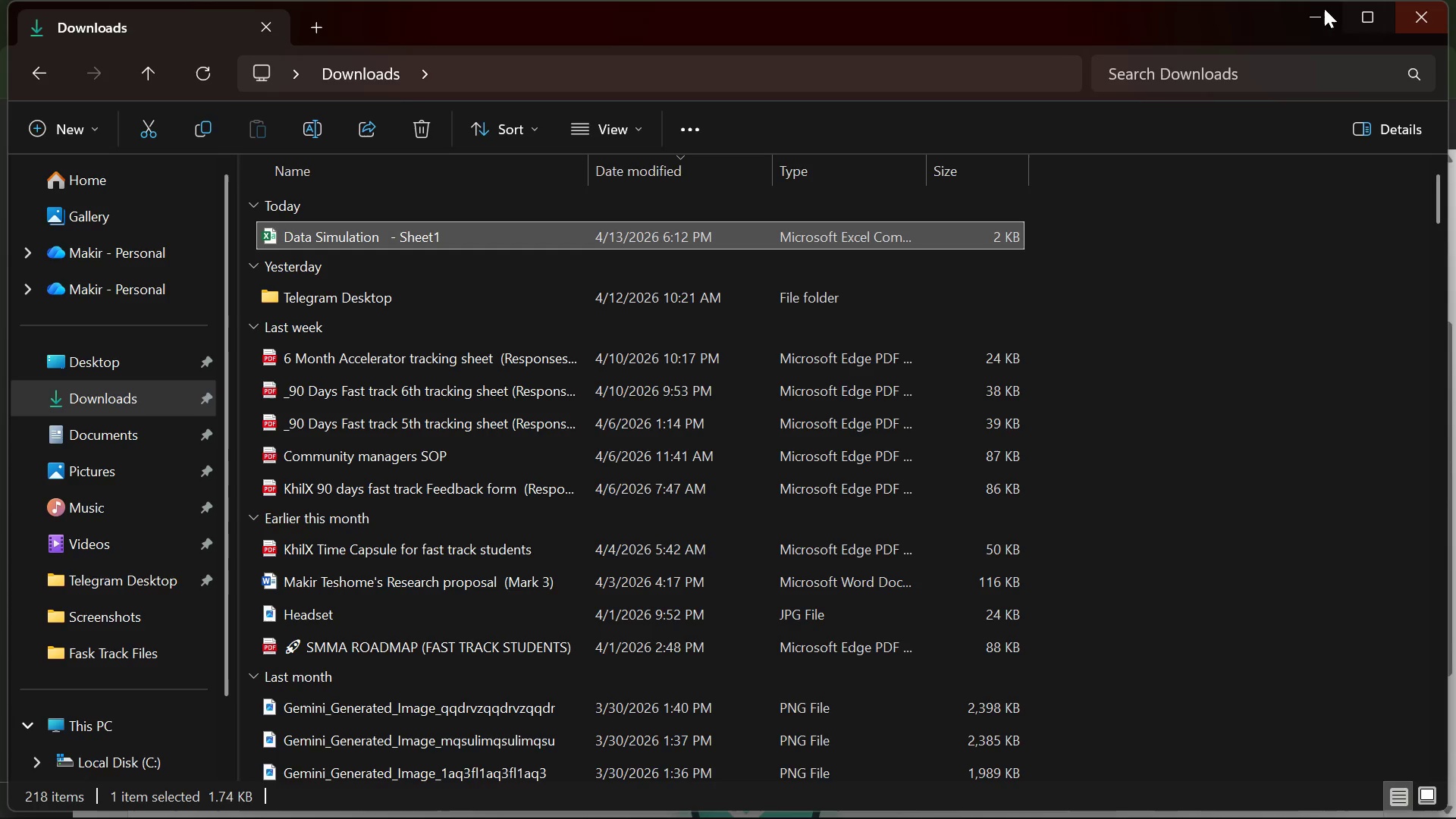 
left_click([1301, 8])
 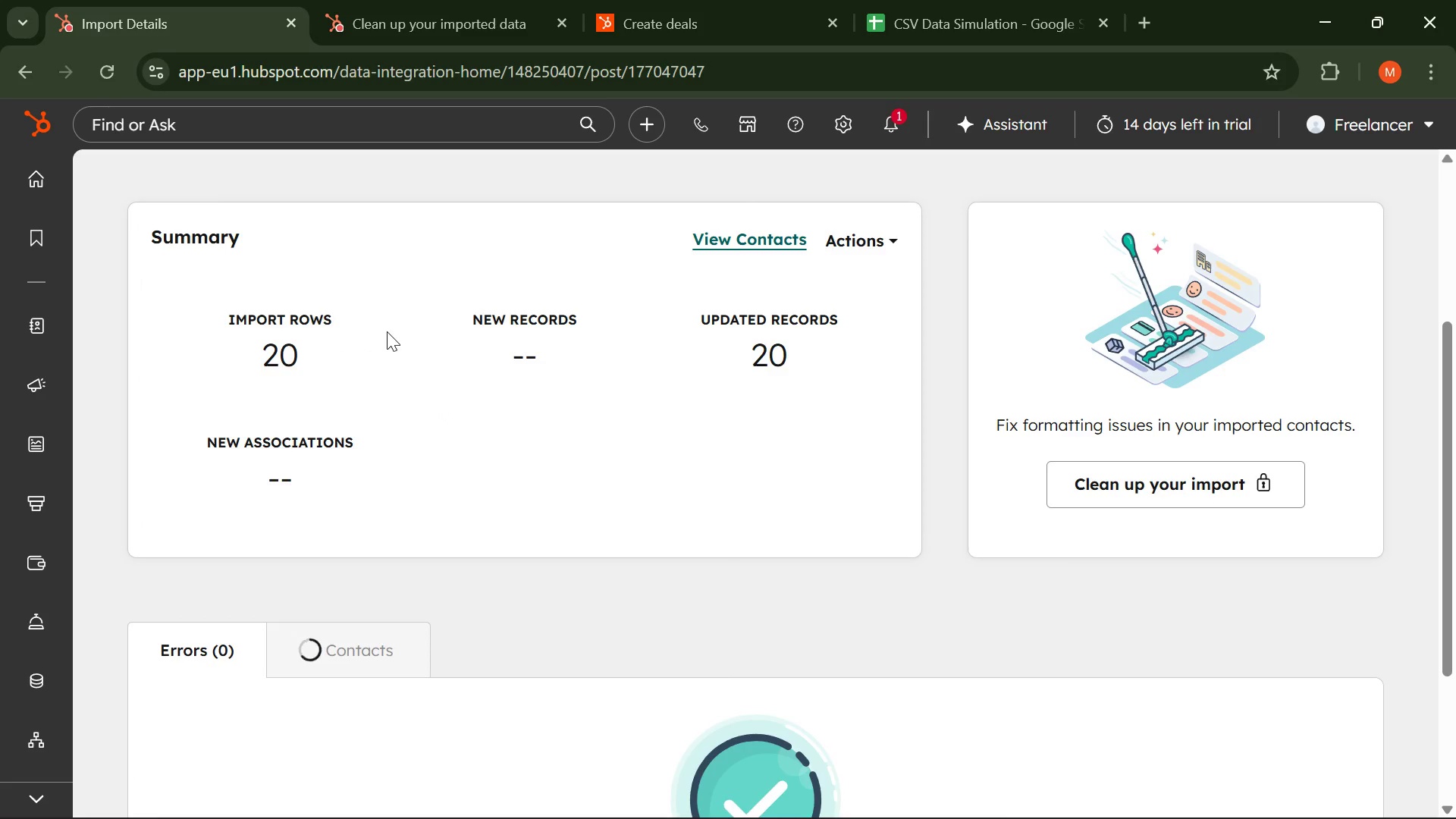 
scroll: coordinate [324, 231], scroll_direction: up, amount: 8.0
 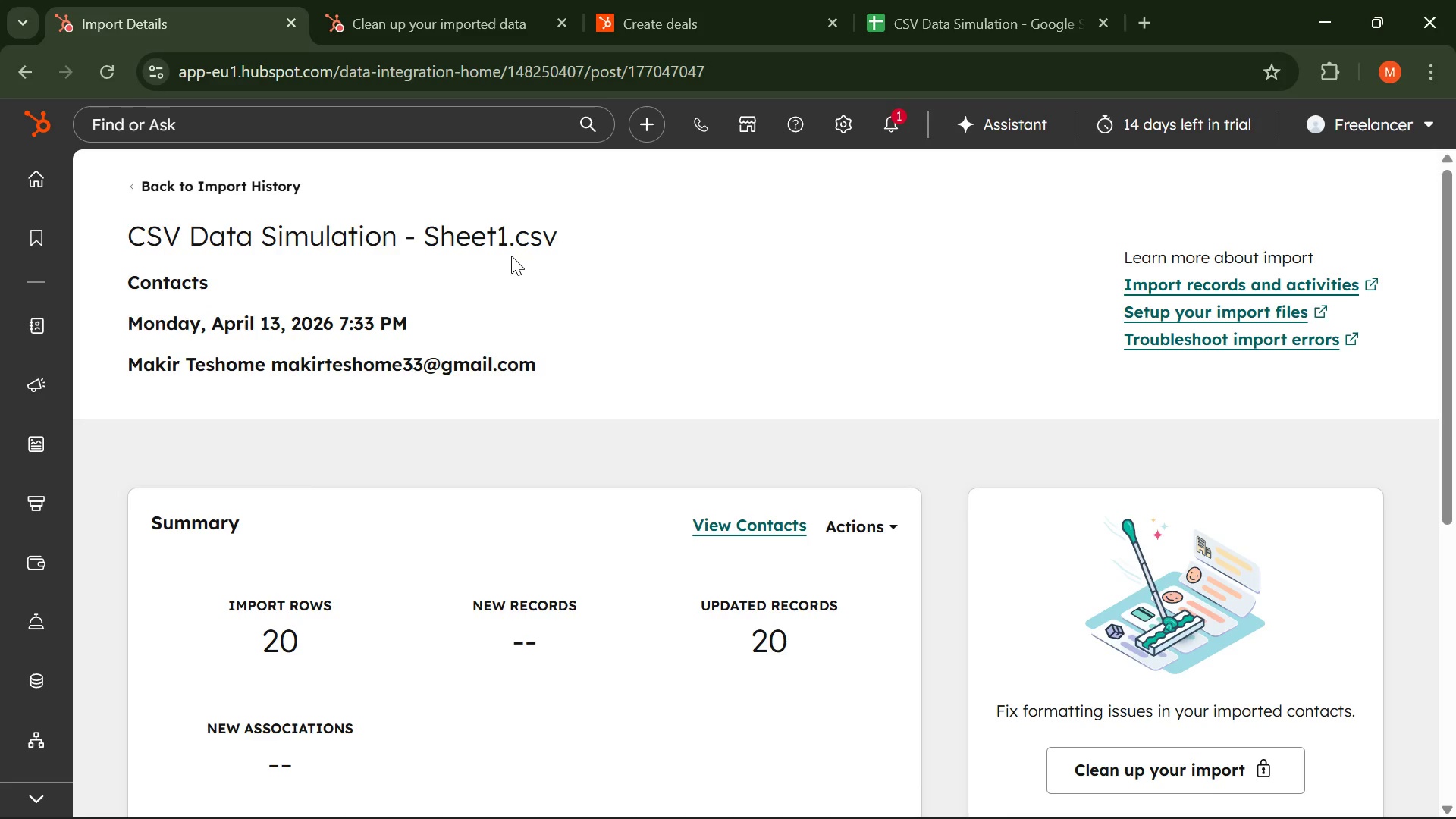 
left_click([21, 83])
 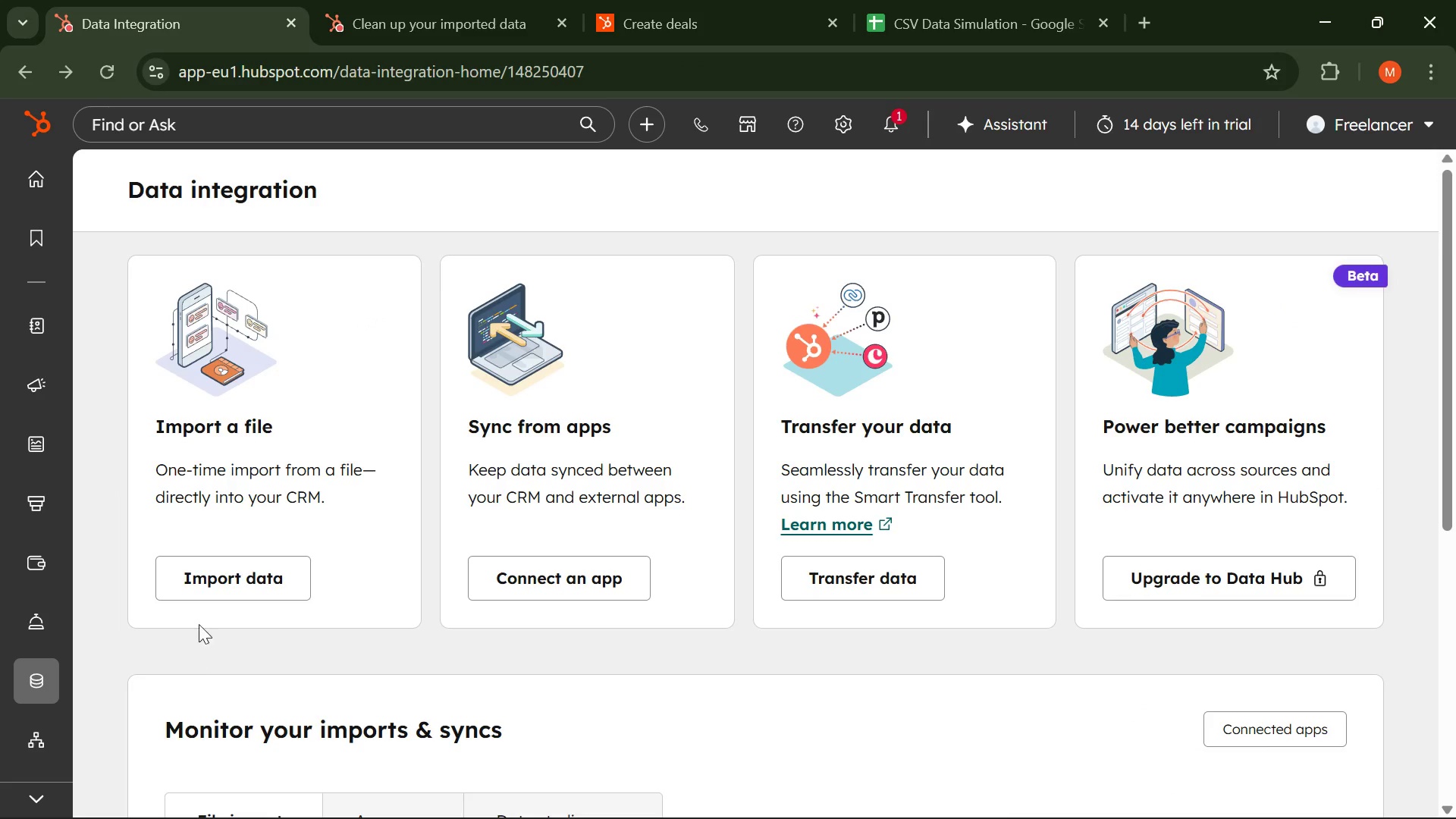 
left_click([212, 586])
 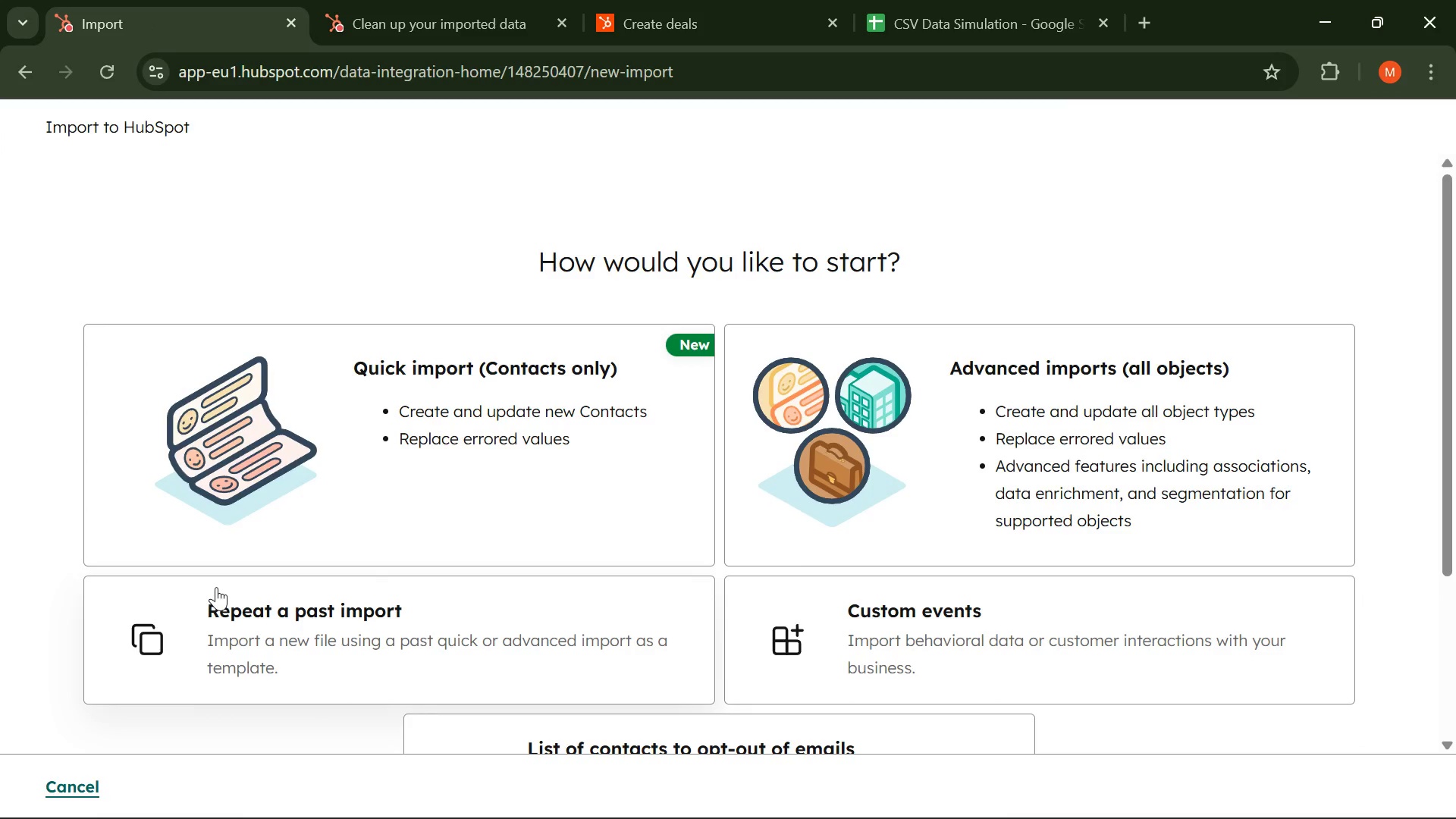 
left_click([303, 417])
 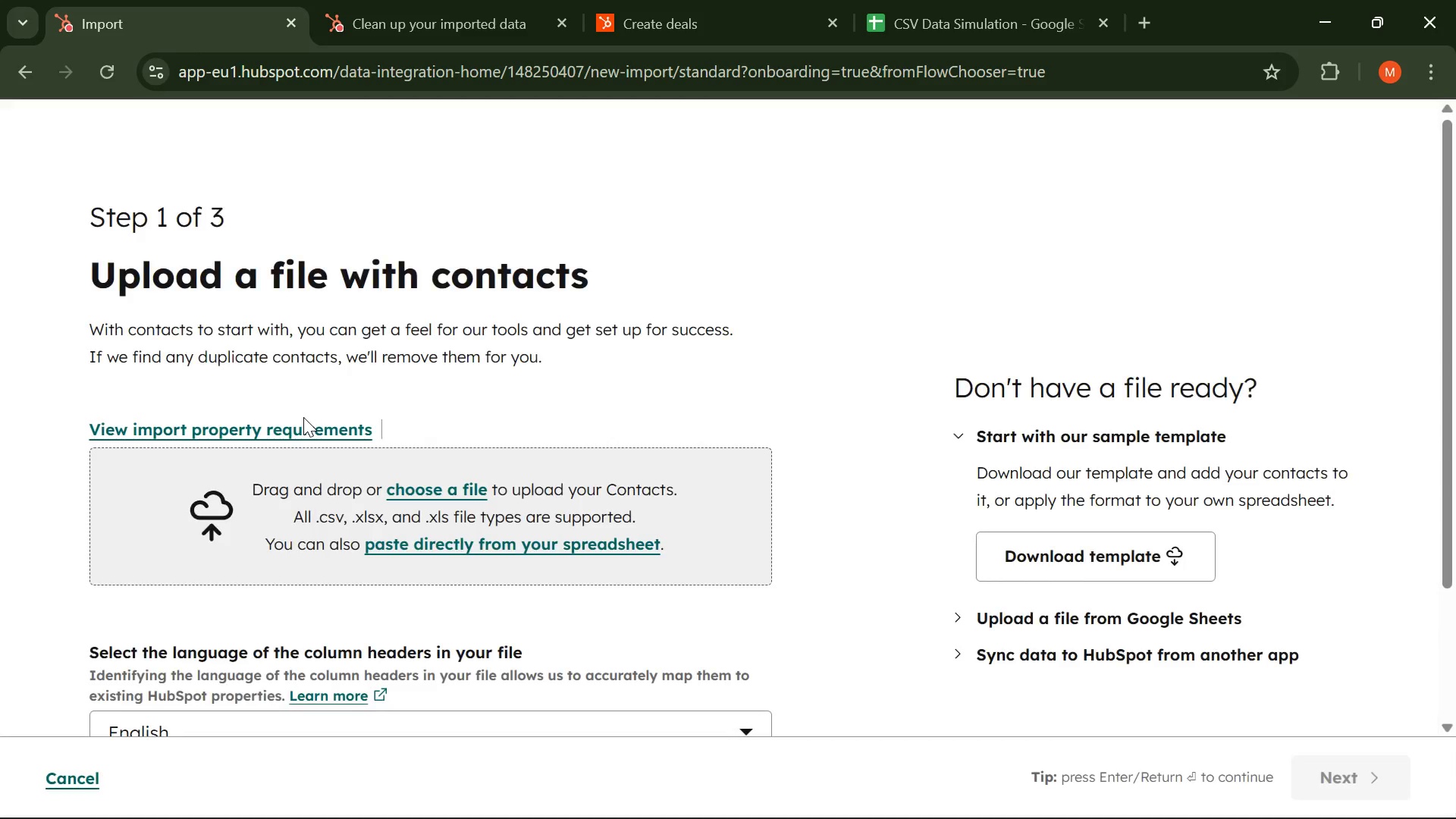 
wait(6.55)
 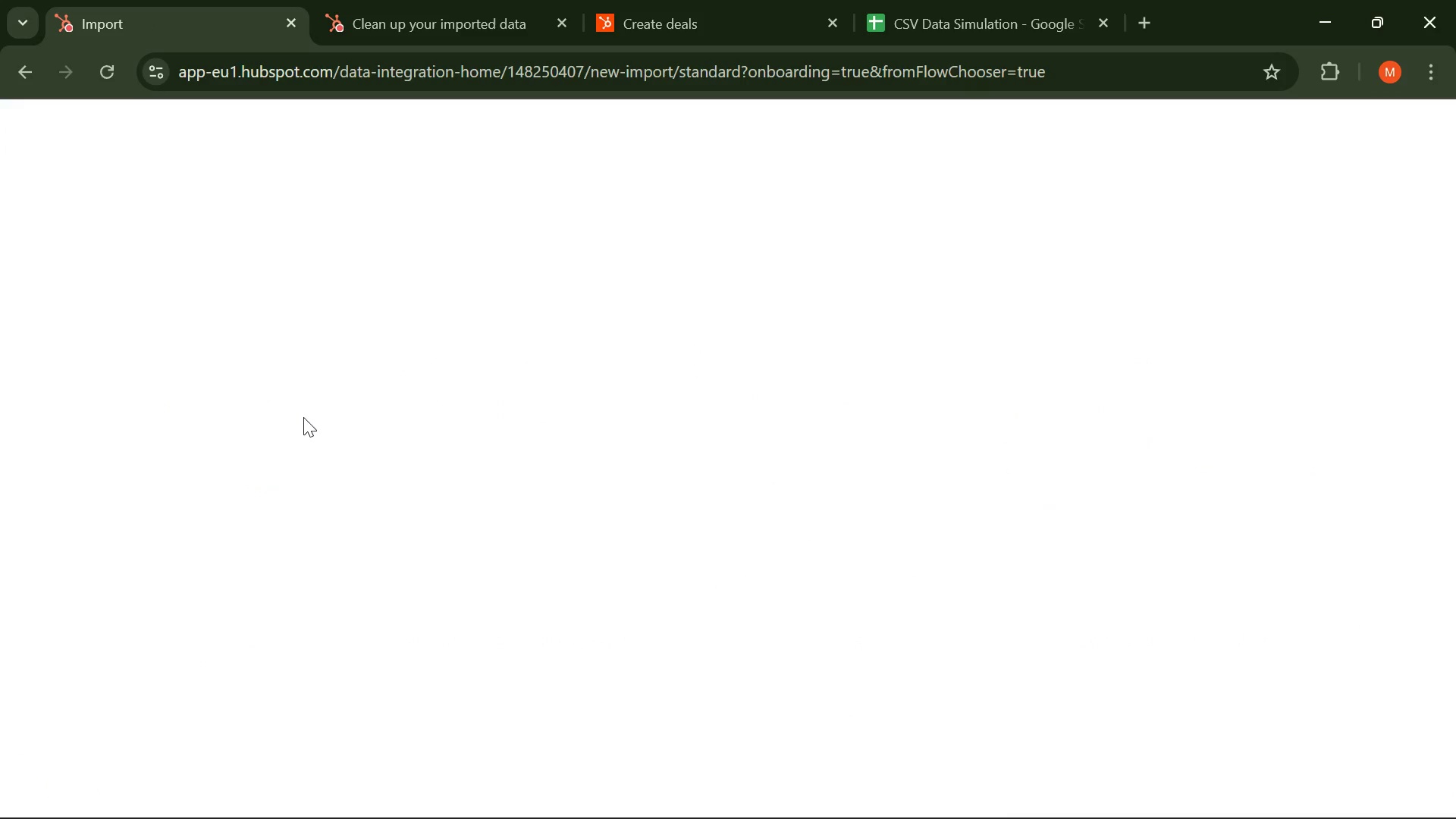 
scroll: coordinate [308, 389], scroll_direction: down, amount: 1.0
 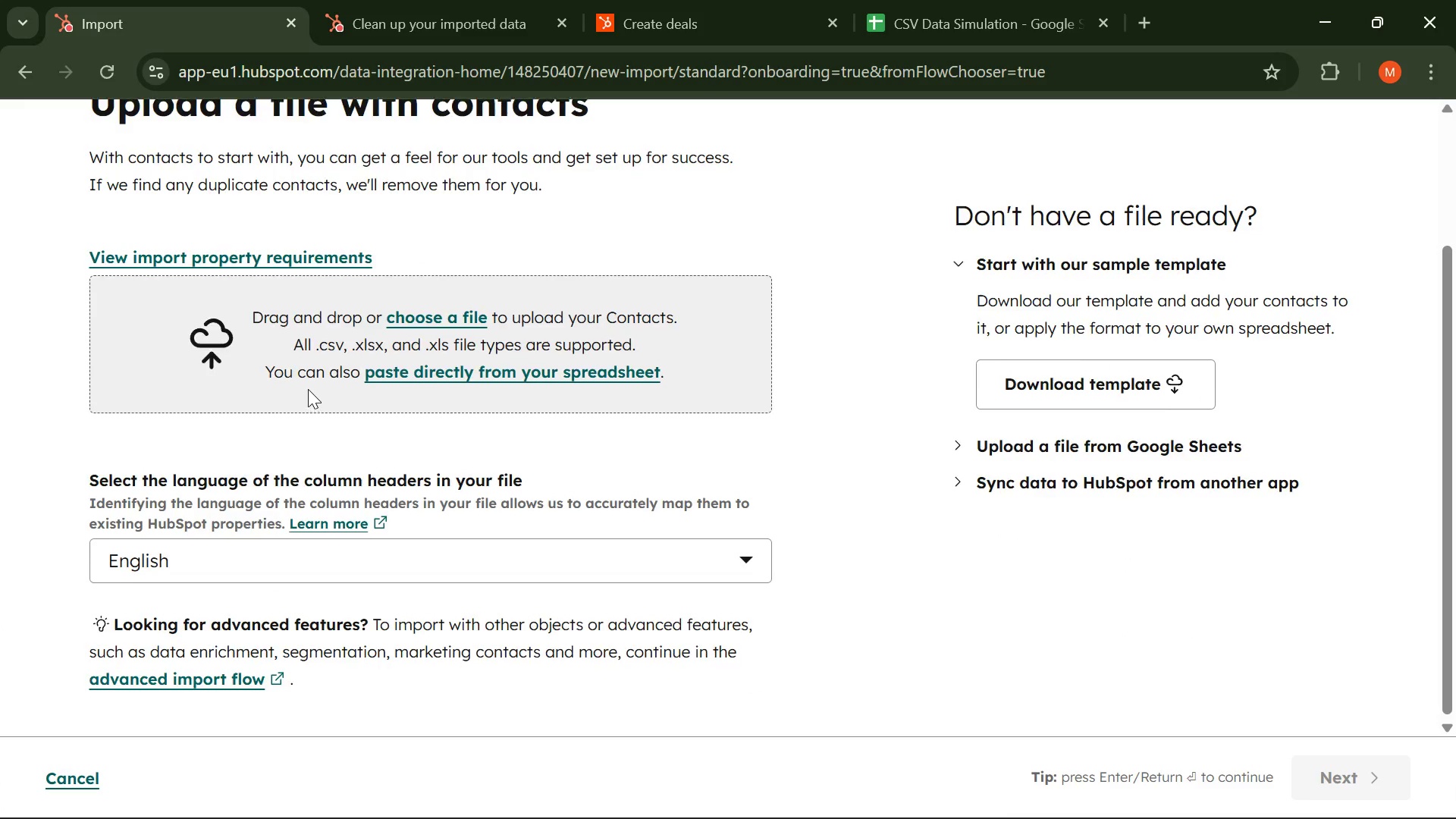 
scroll: coordinate [308, 389], scroll_direction: up, amount: 2.0
 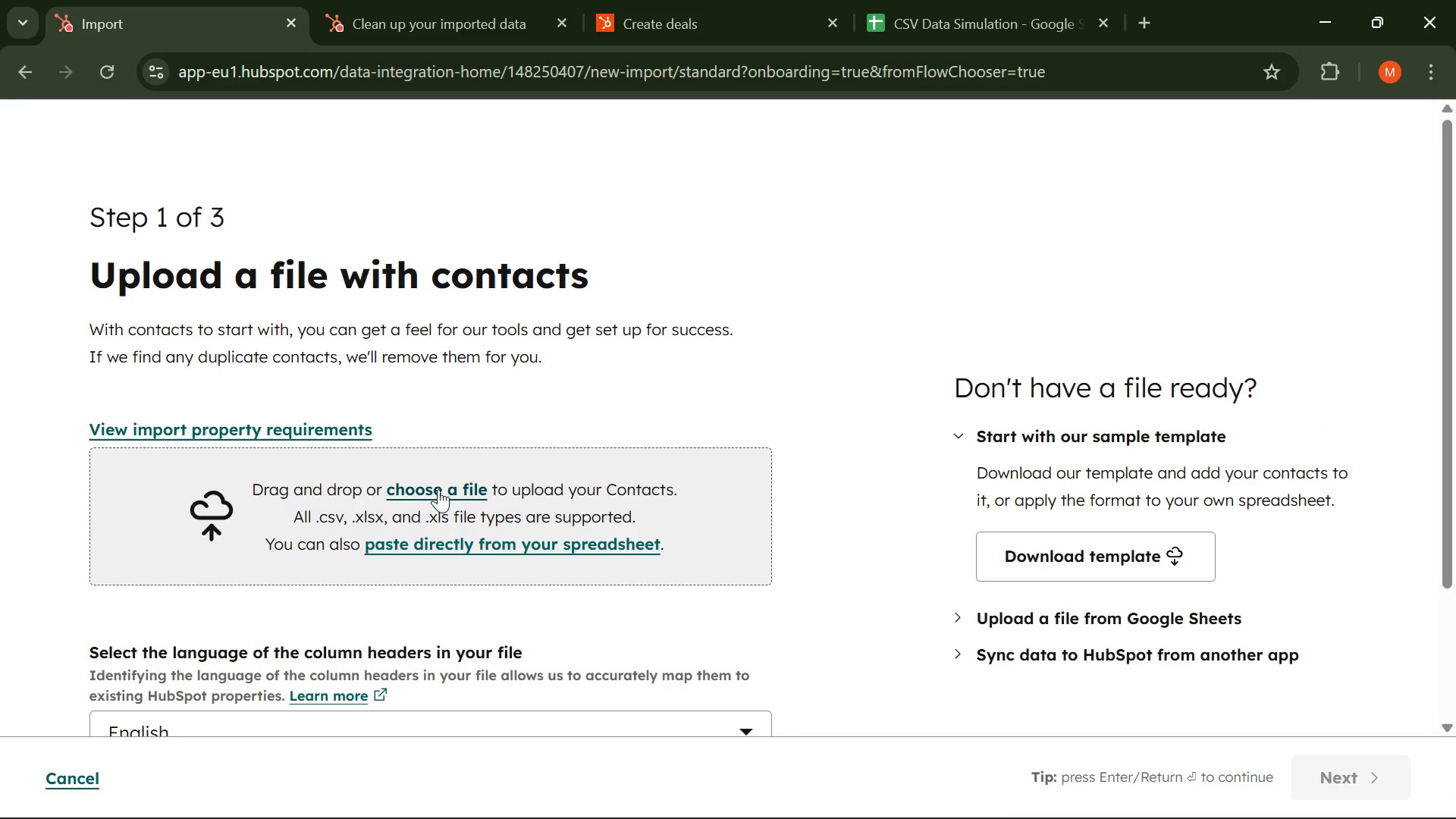 
scroll: coordinate [420, 488], scroll_direction: down, amount: 3.0
 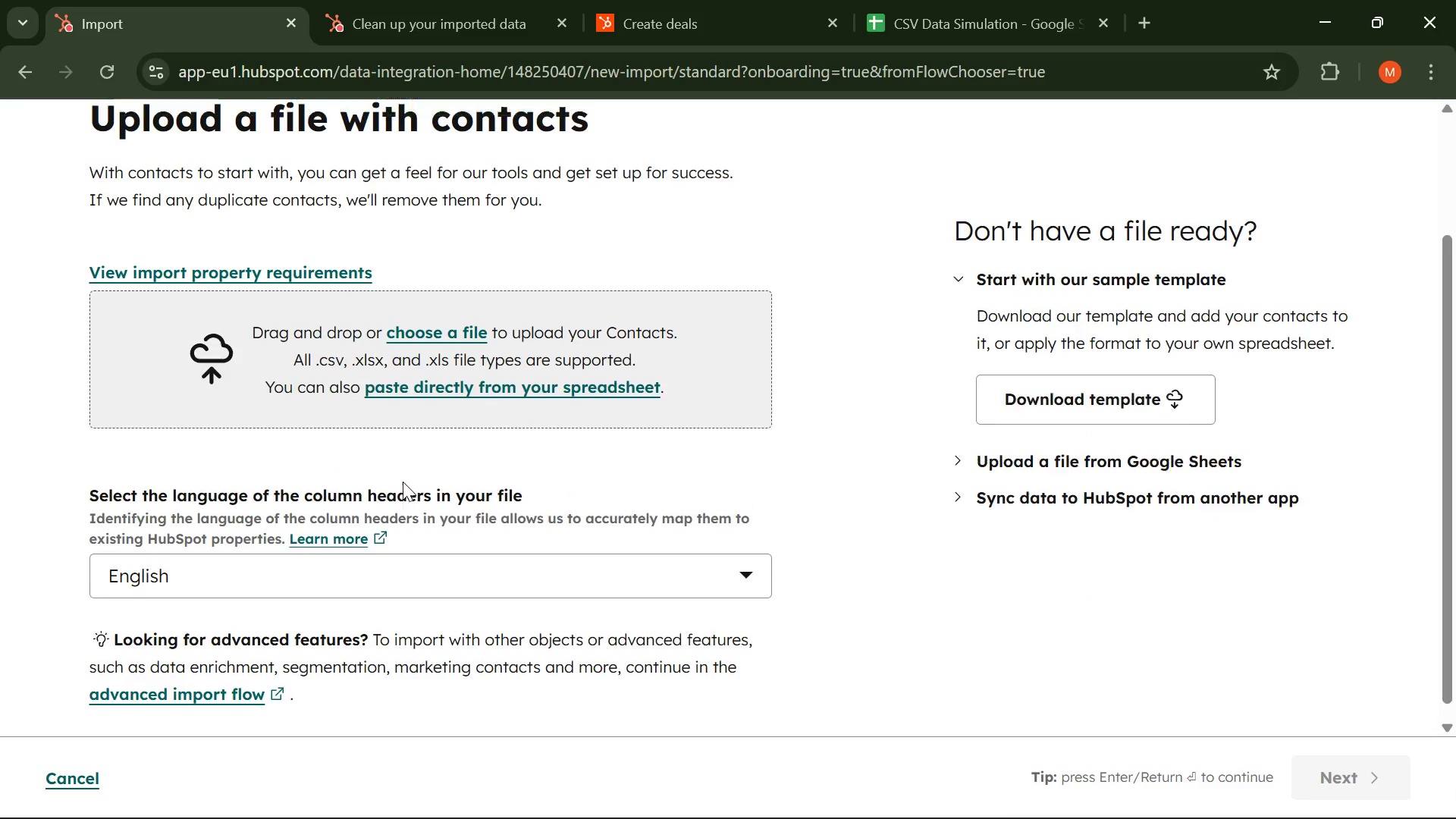 
scroll: coordinate [403, 482], scroll_direction: up, amount: 1.0
 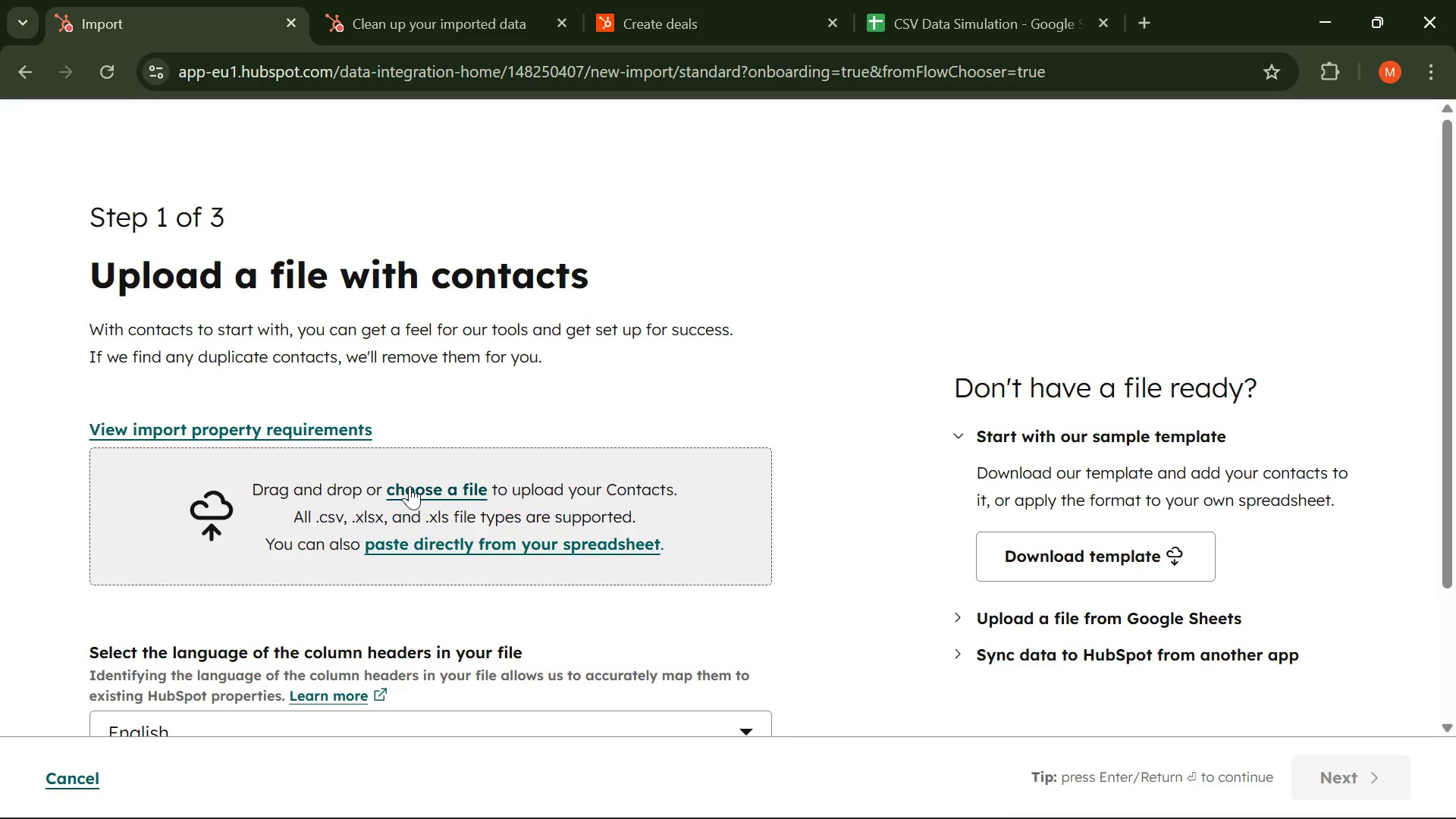 
left_click([410, 486])
 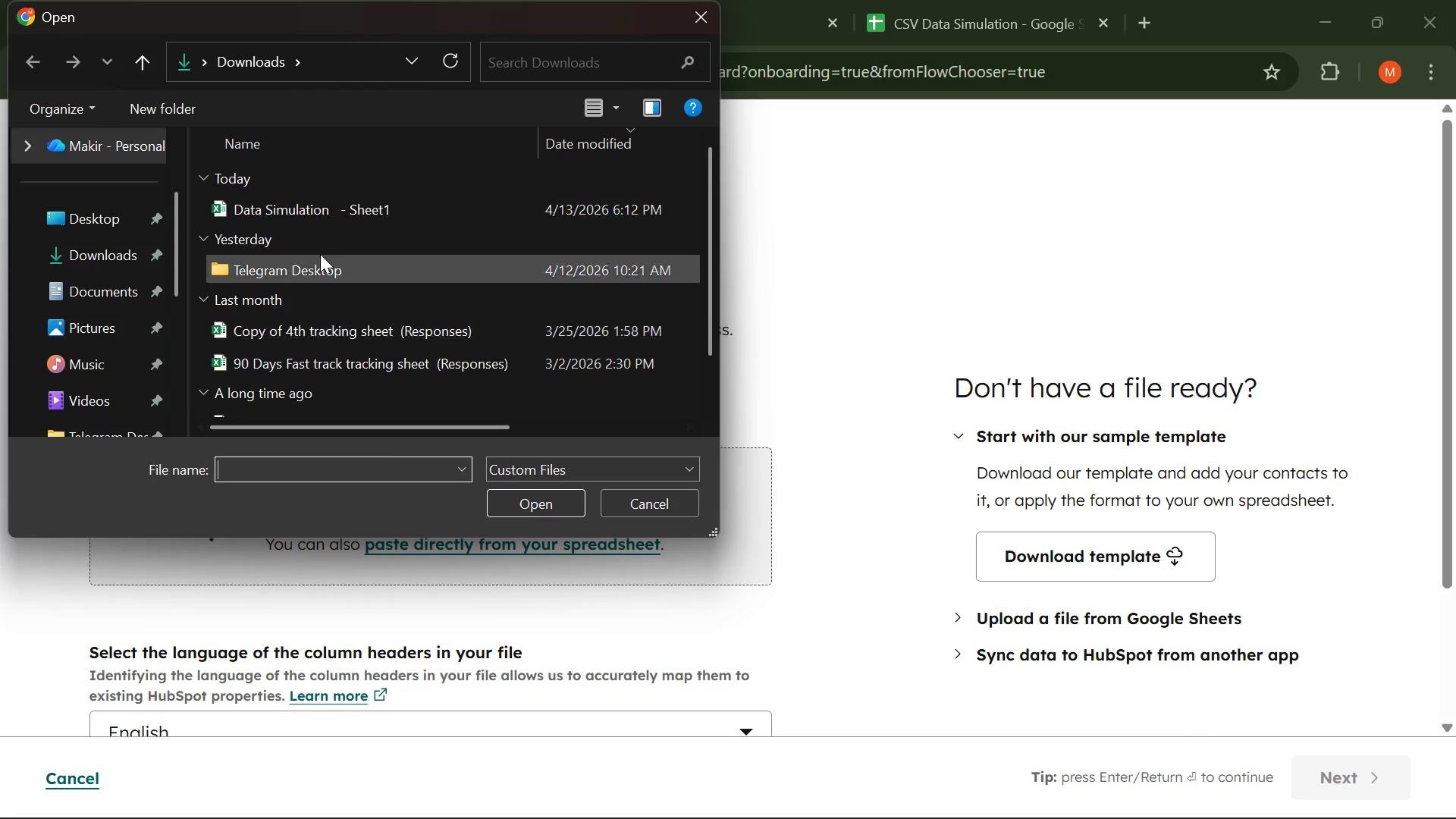 
left_click([309, 212])
 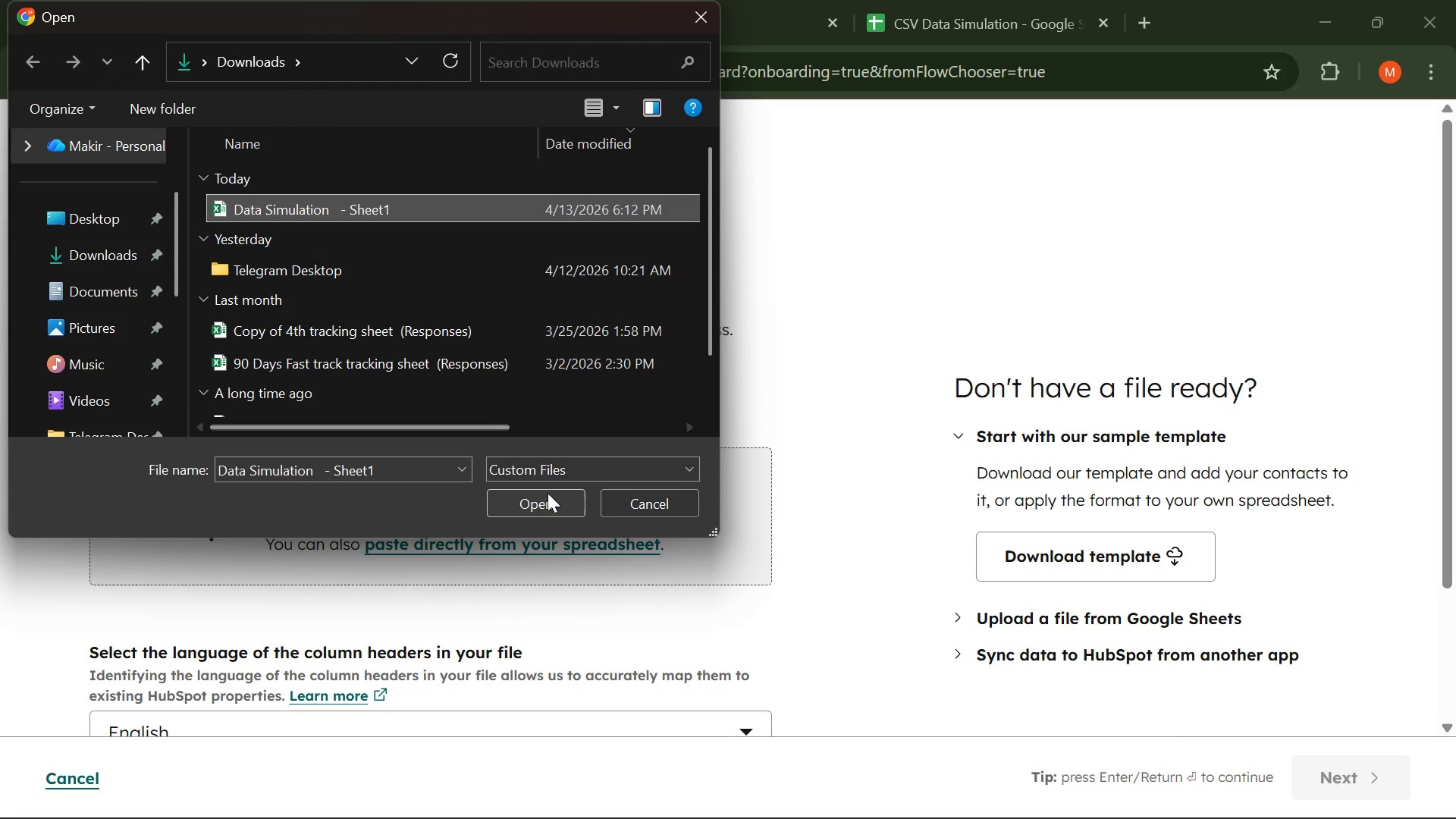 
left_click([542, 504])
 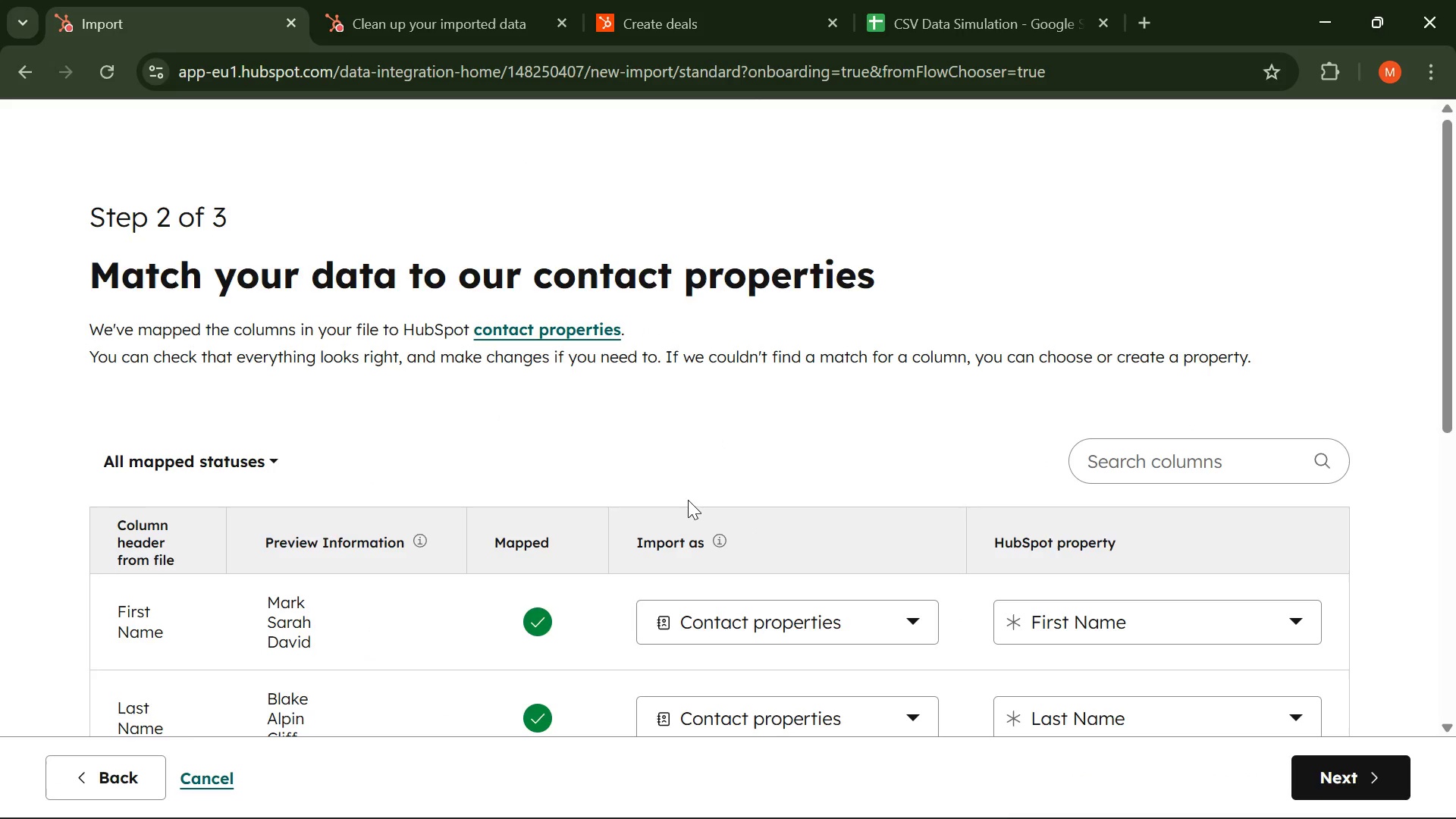 
wait(6.66)
 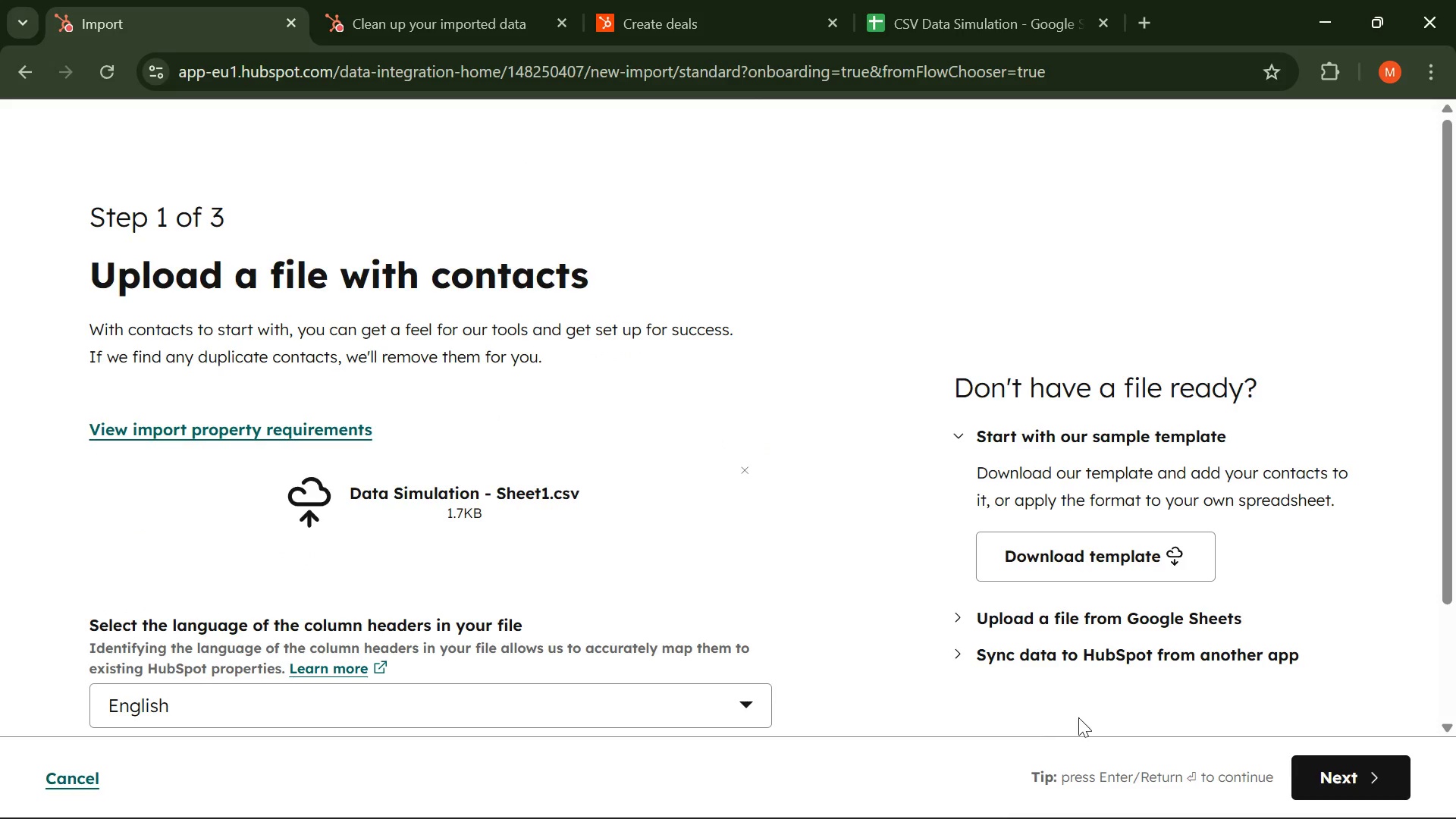 
left_click([133, 758])
 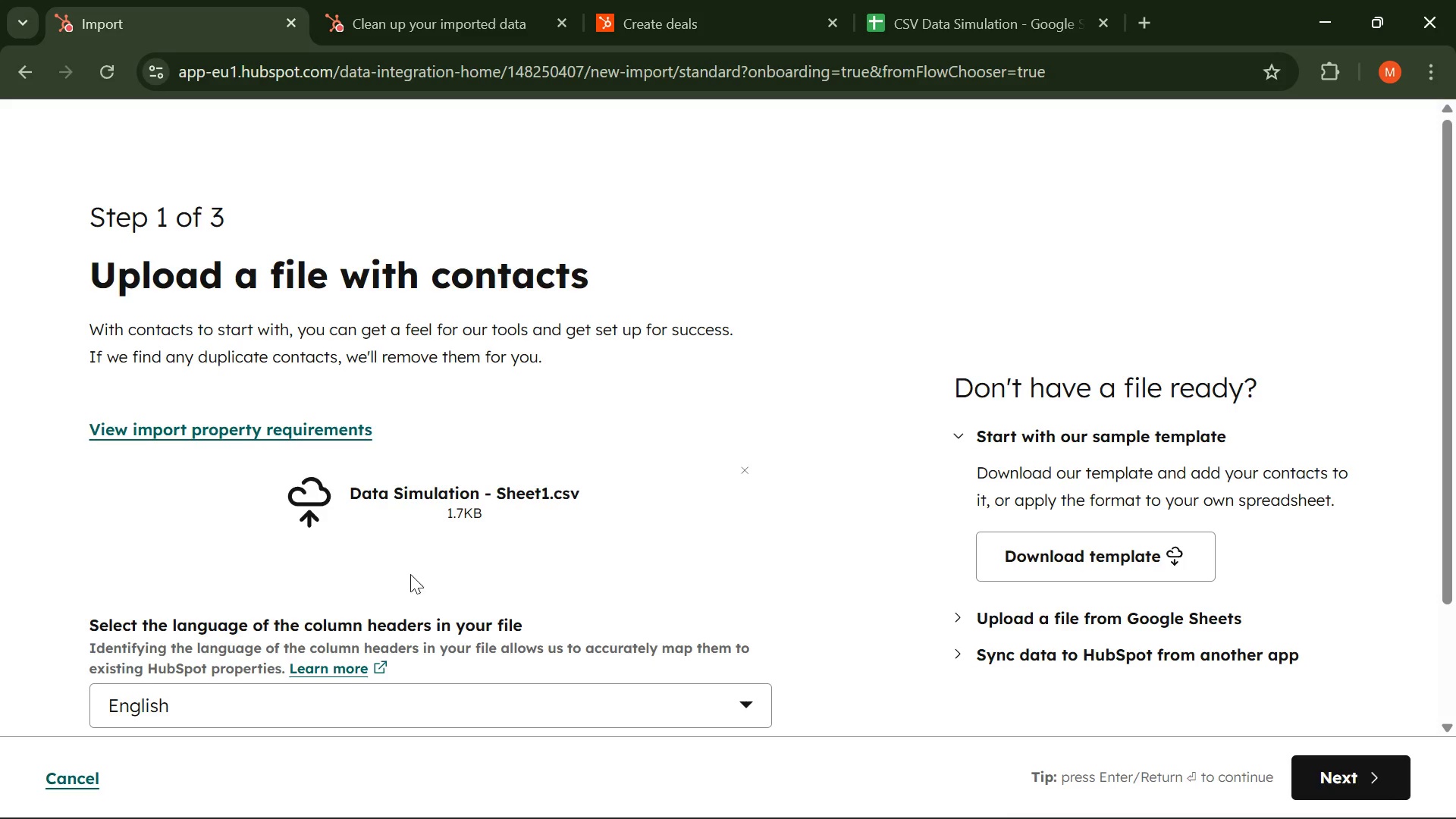 
scroll: coordinate [416, 562], scroll_direction: down, amount: 1.0
 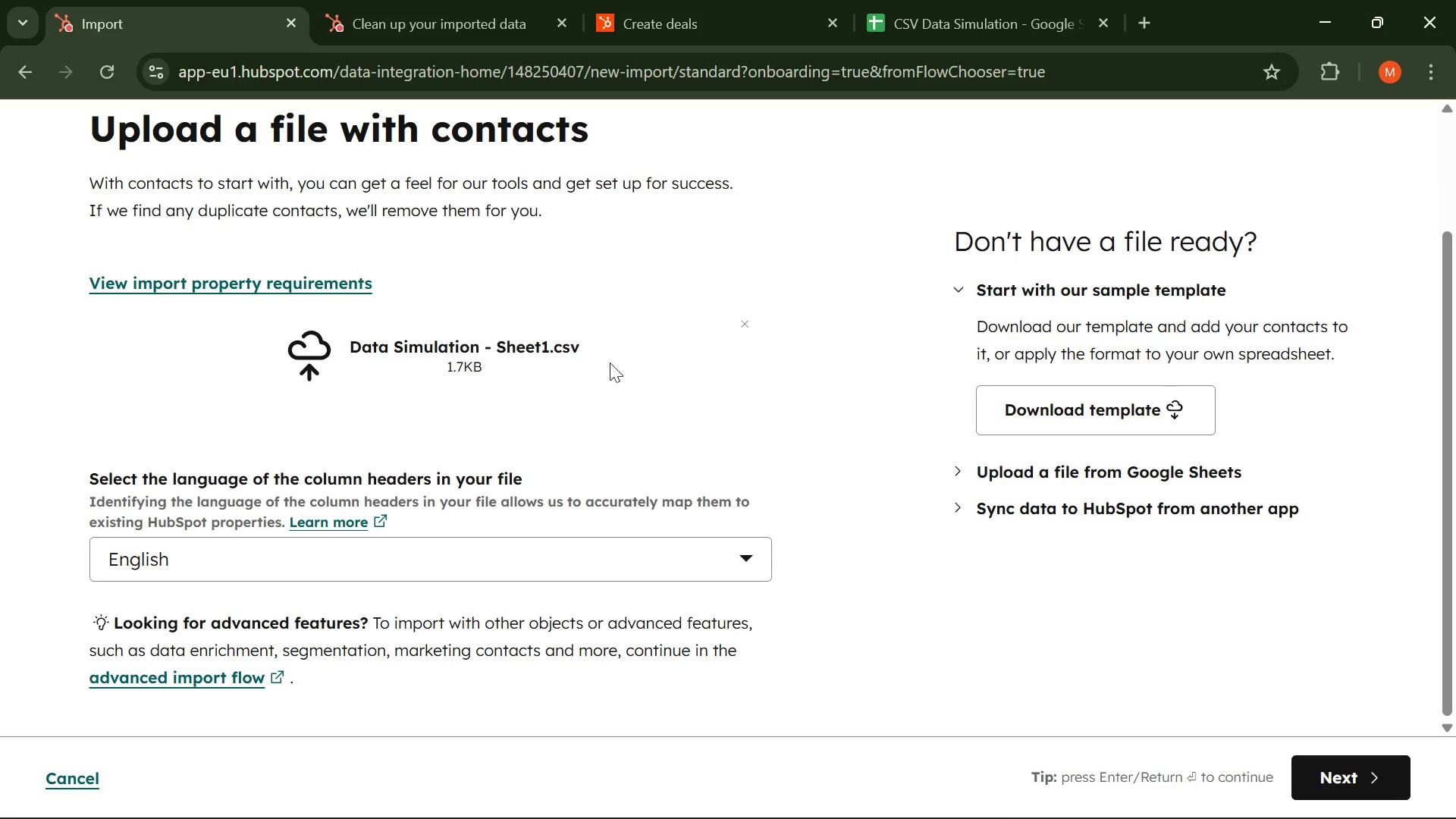 
wait(6.13)
 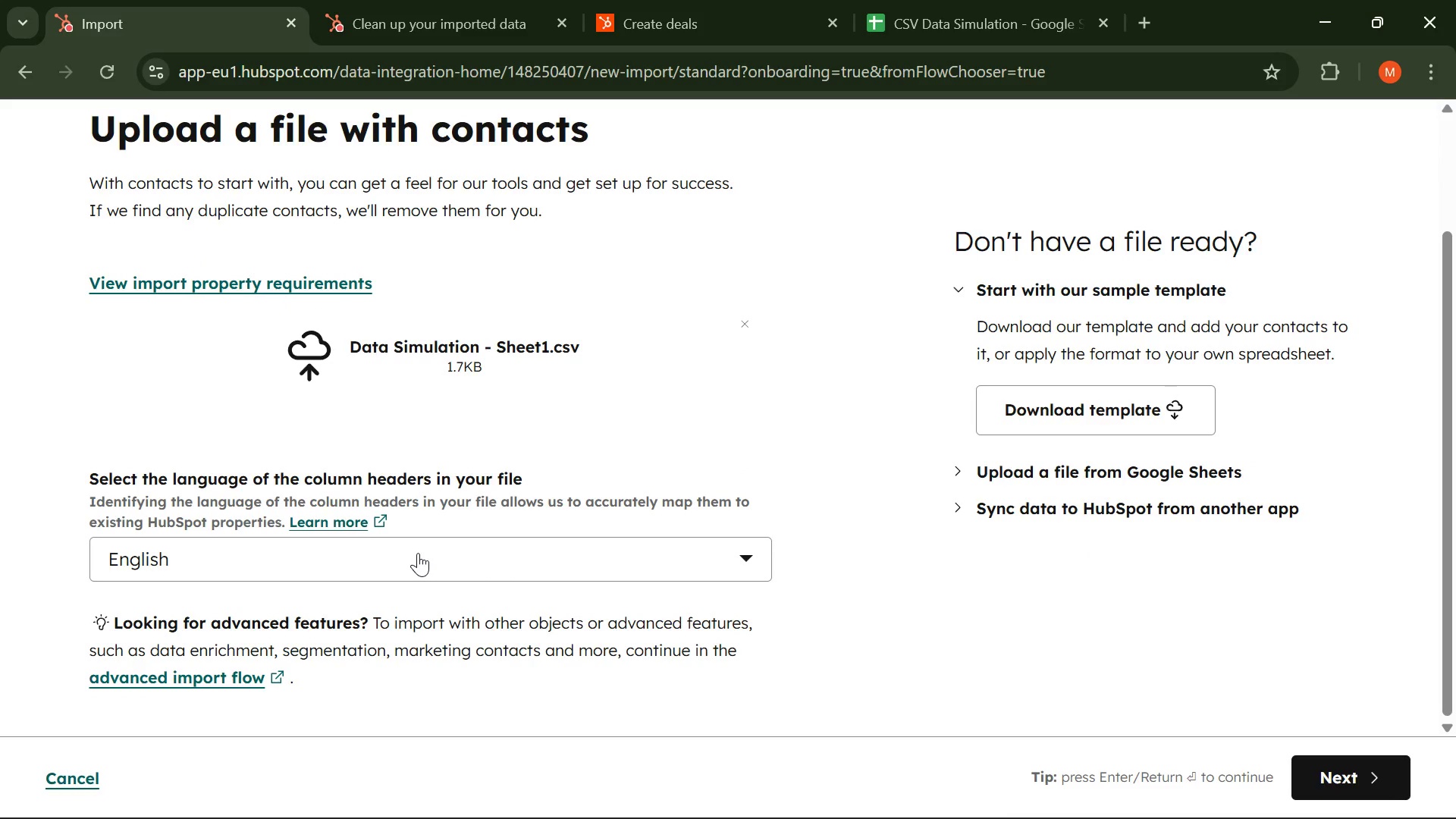 
left_click([328, 292])
 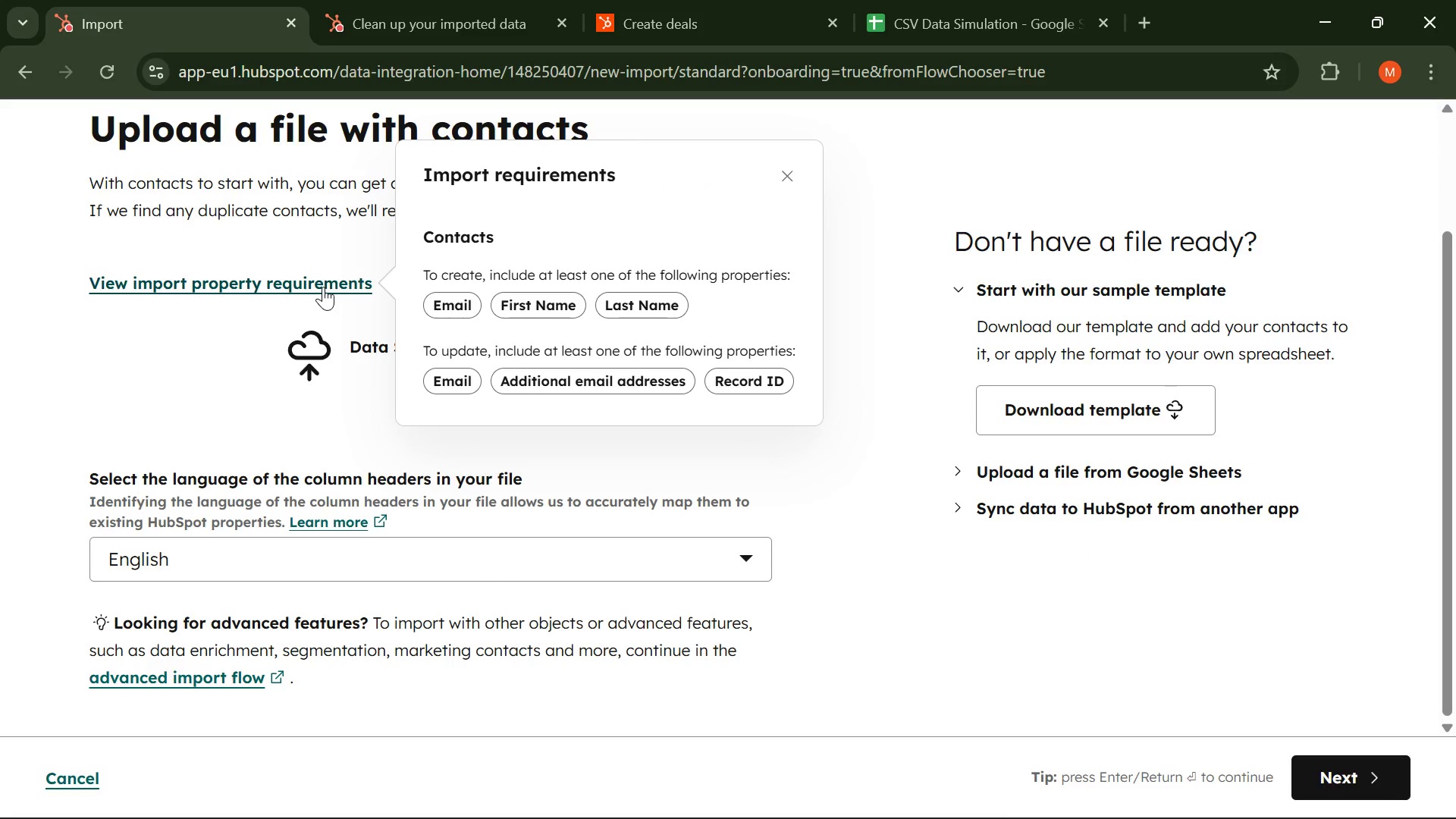 
left_click([322, 286])
 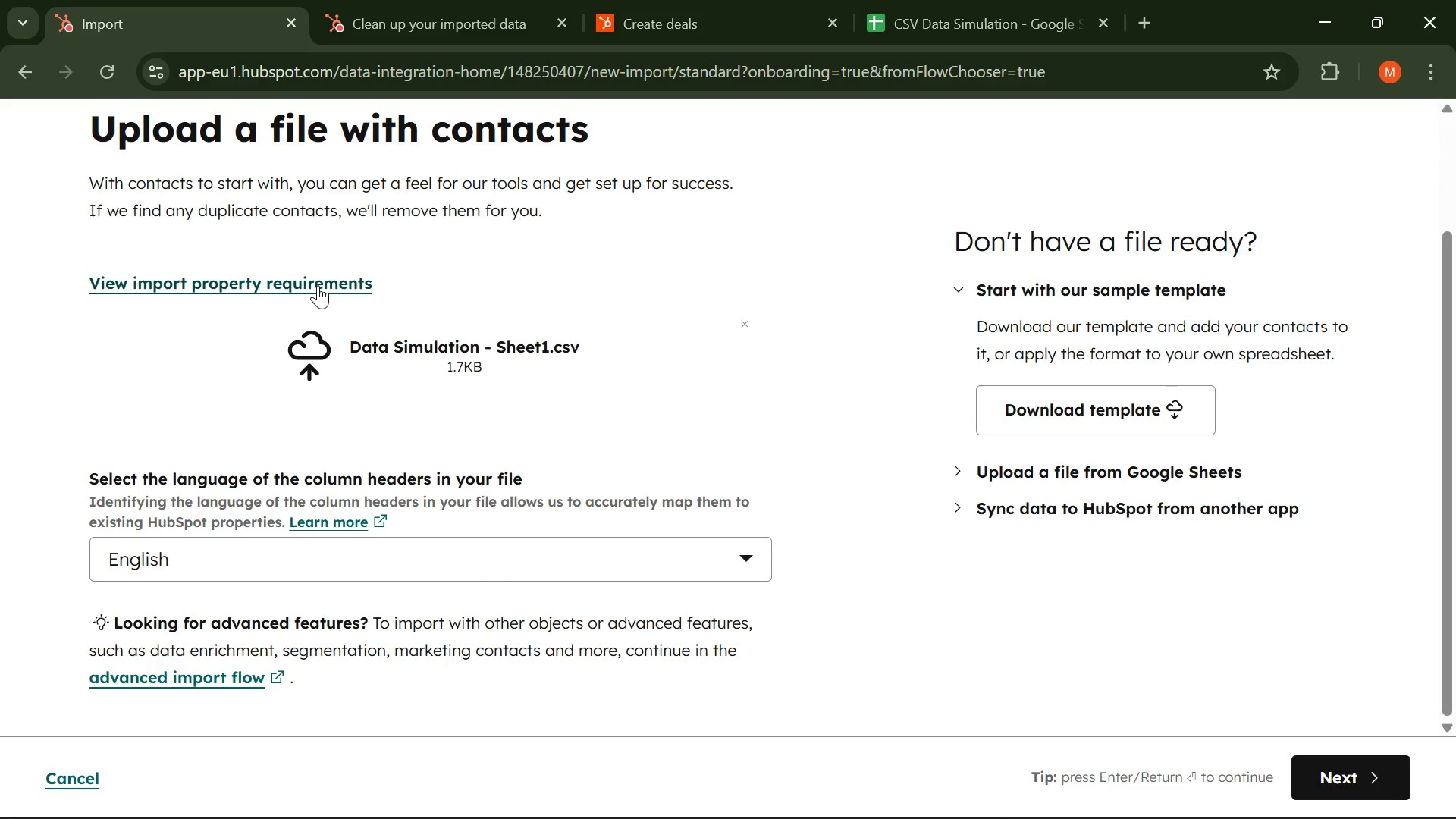 
left_click([318, 285])
 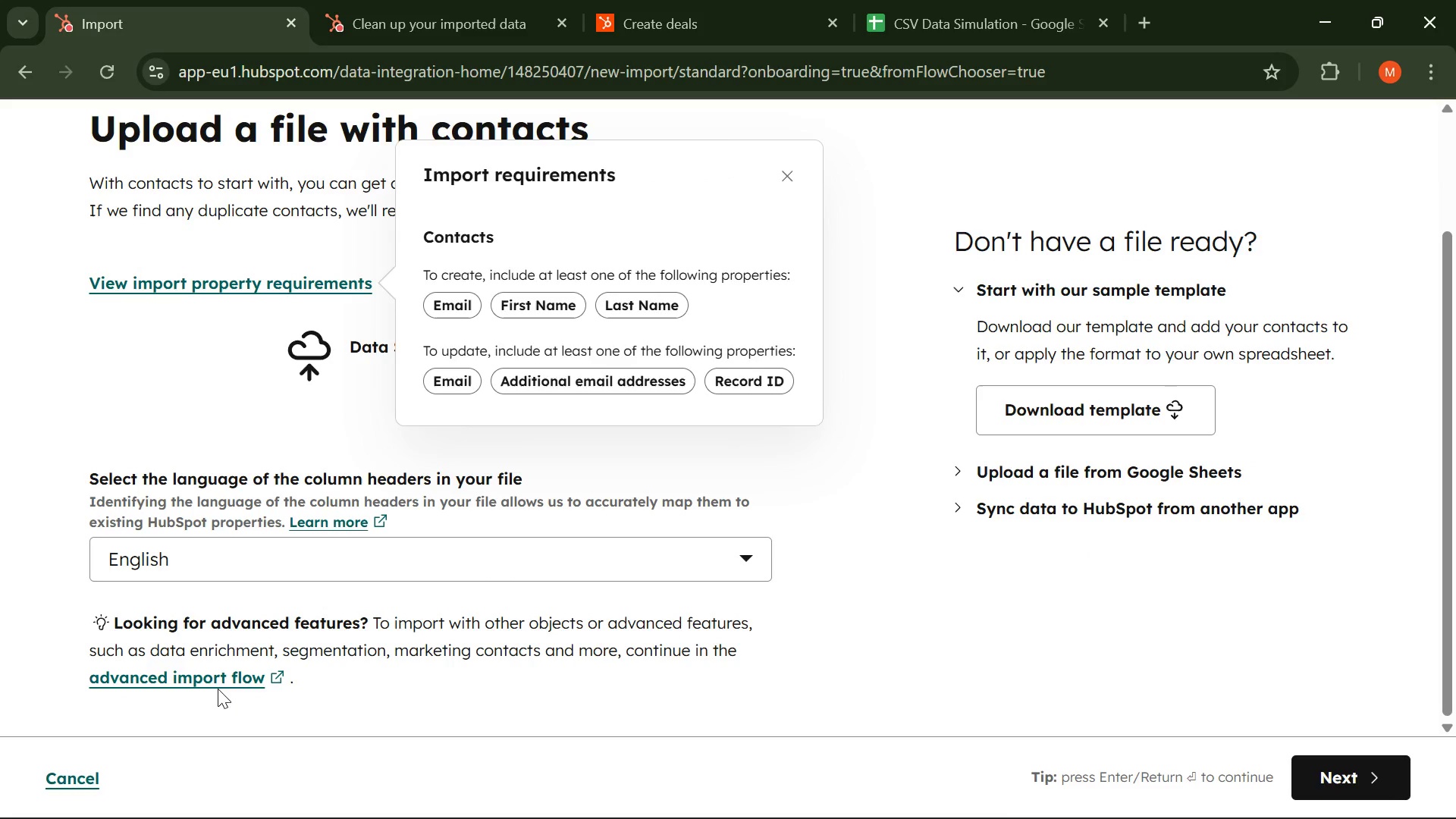 
double_click([204, 679])
 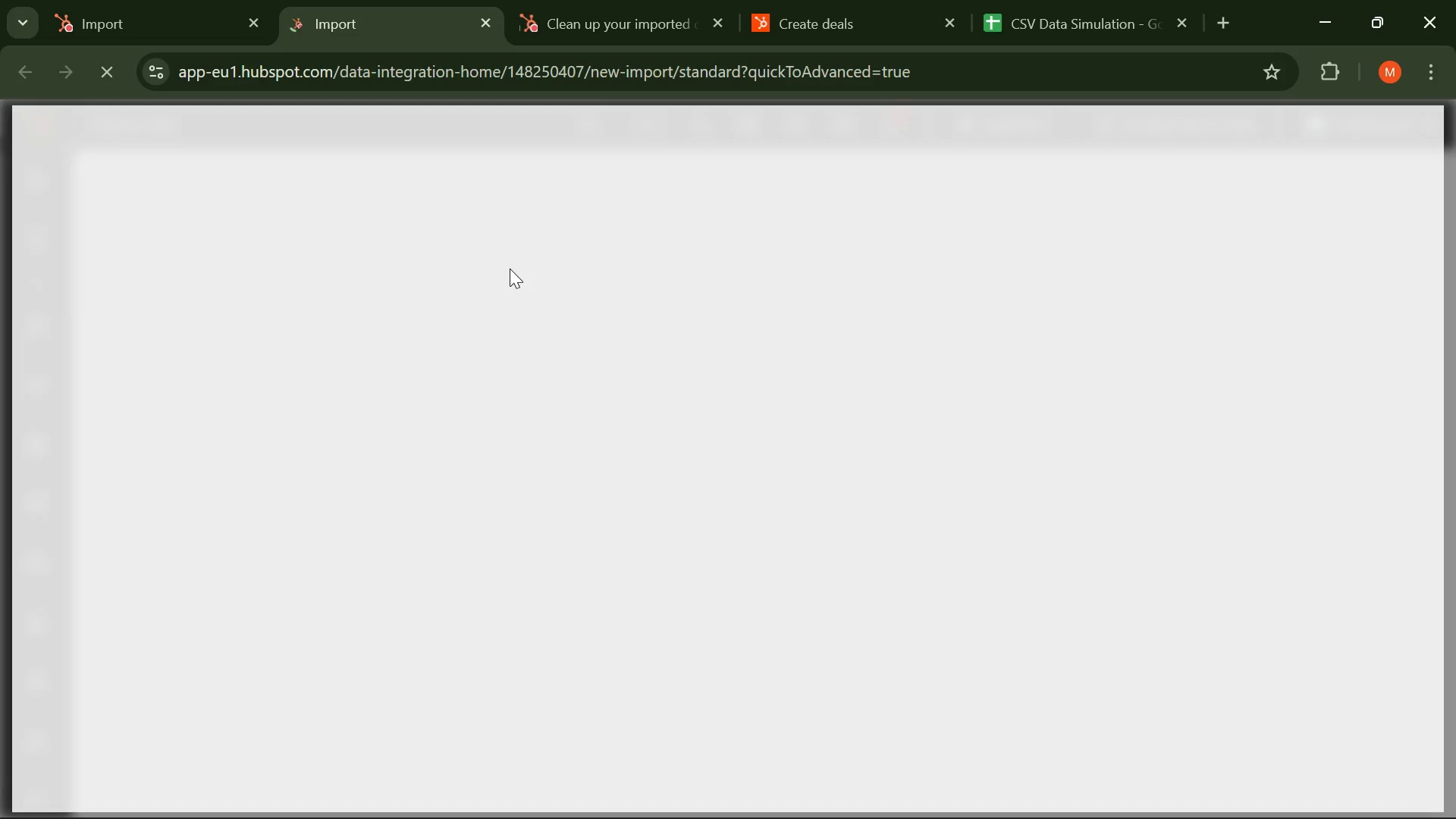 
wait(8.89)
 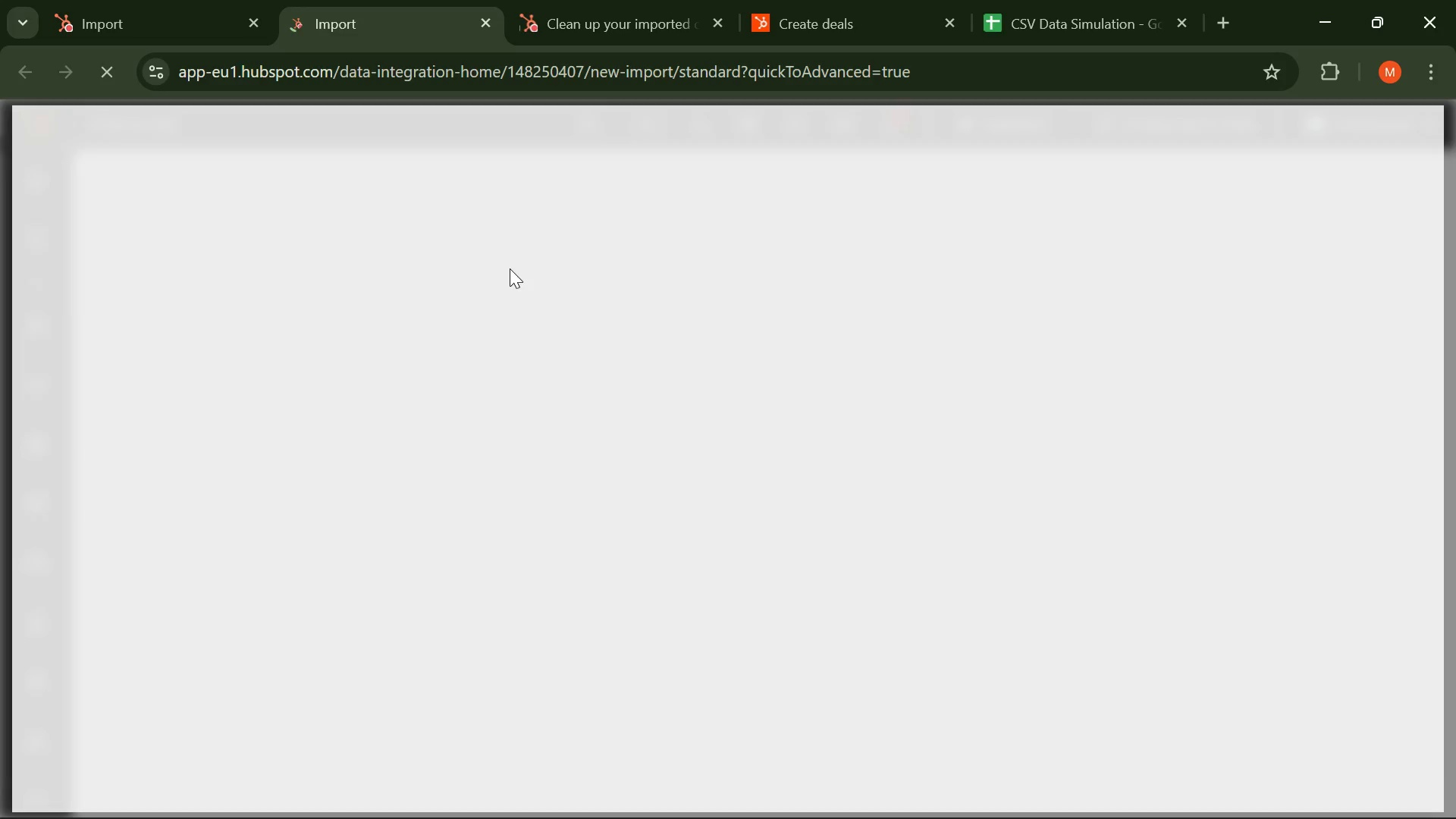 
left_click([80, 781])
 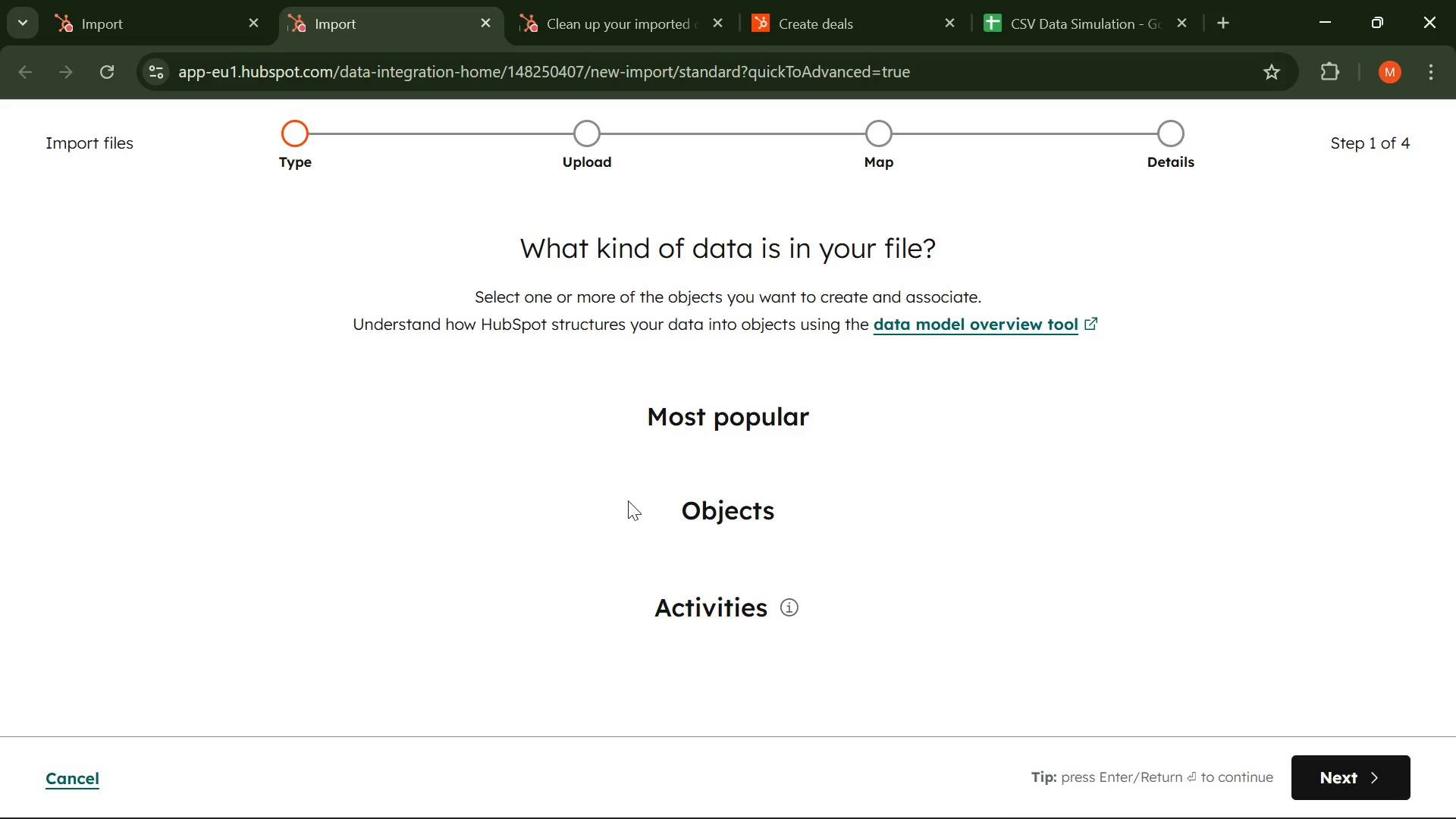 
scroll: coordinate [679, 414], scroll_direction: down, amount: 1.0
 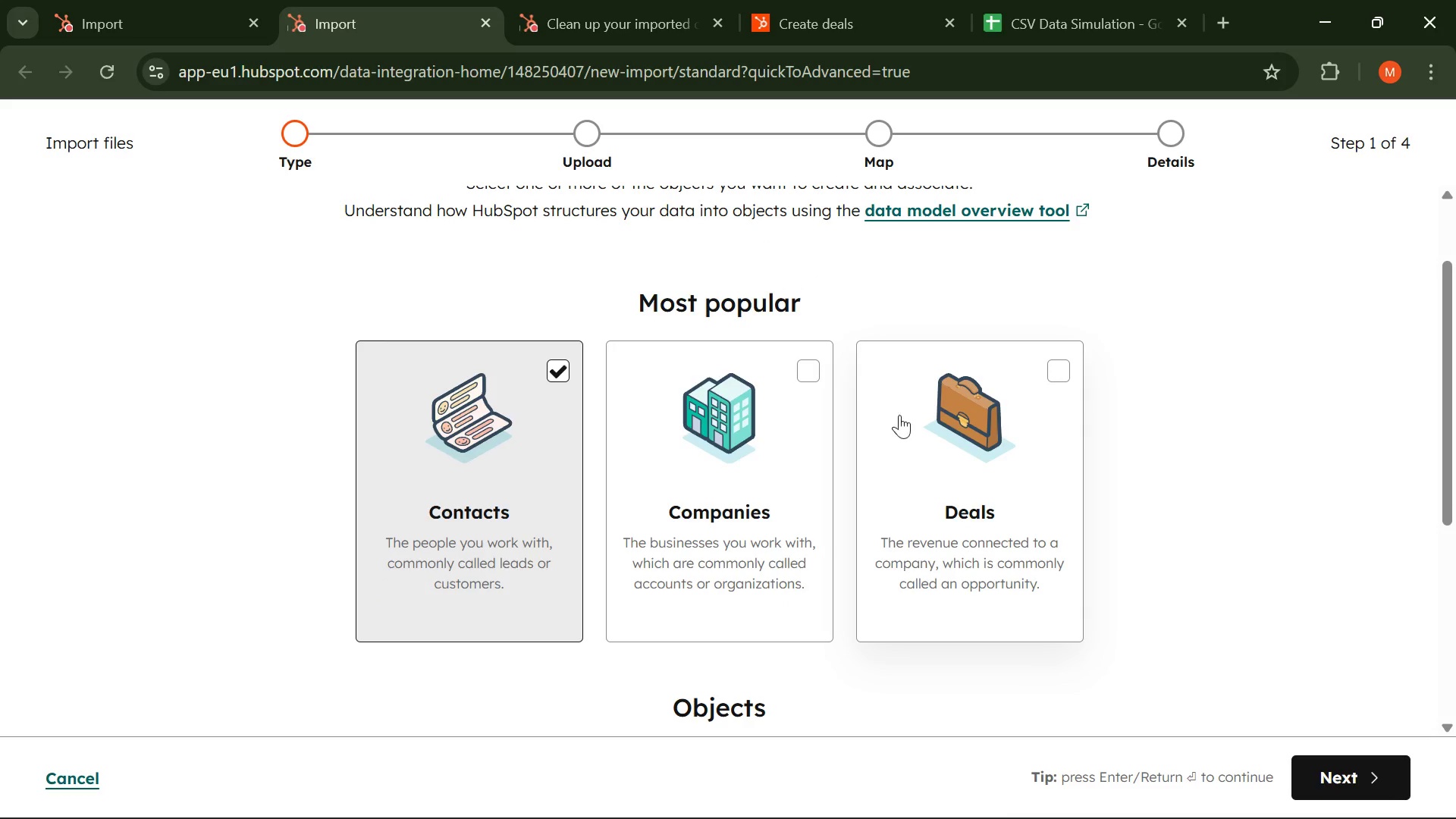 
left_click([938, 419])
 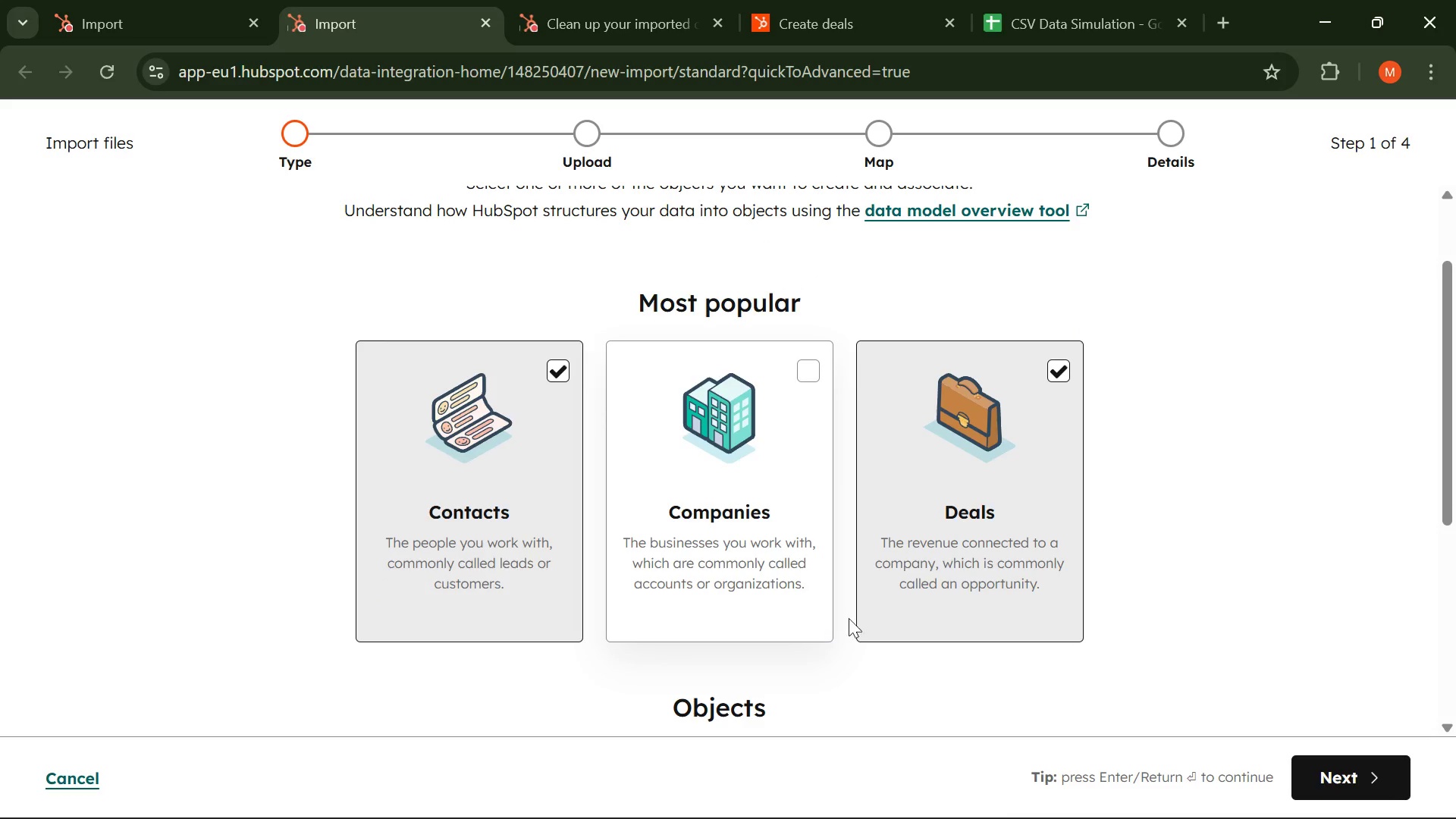 
scroll: coordinate [905, 610], scroll_direction: down, amount: 3.0
 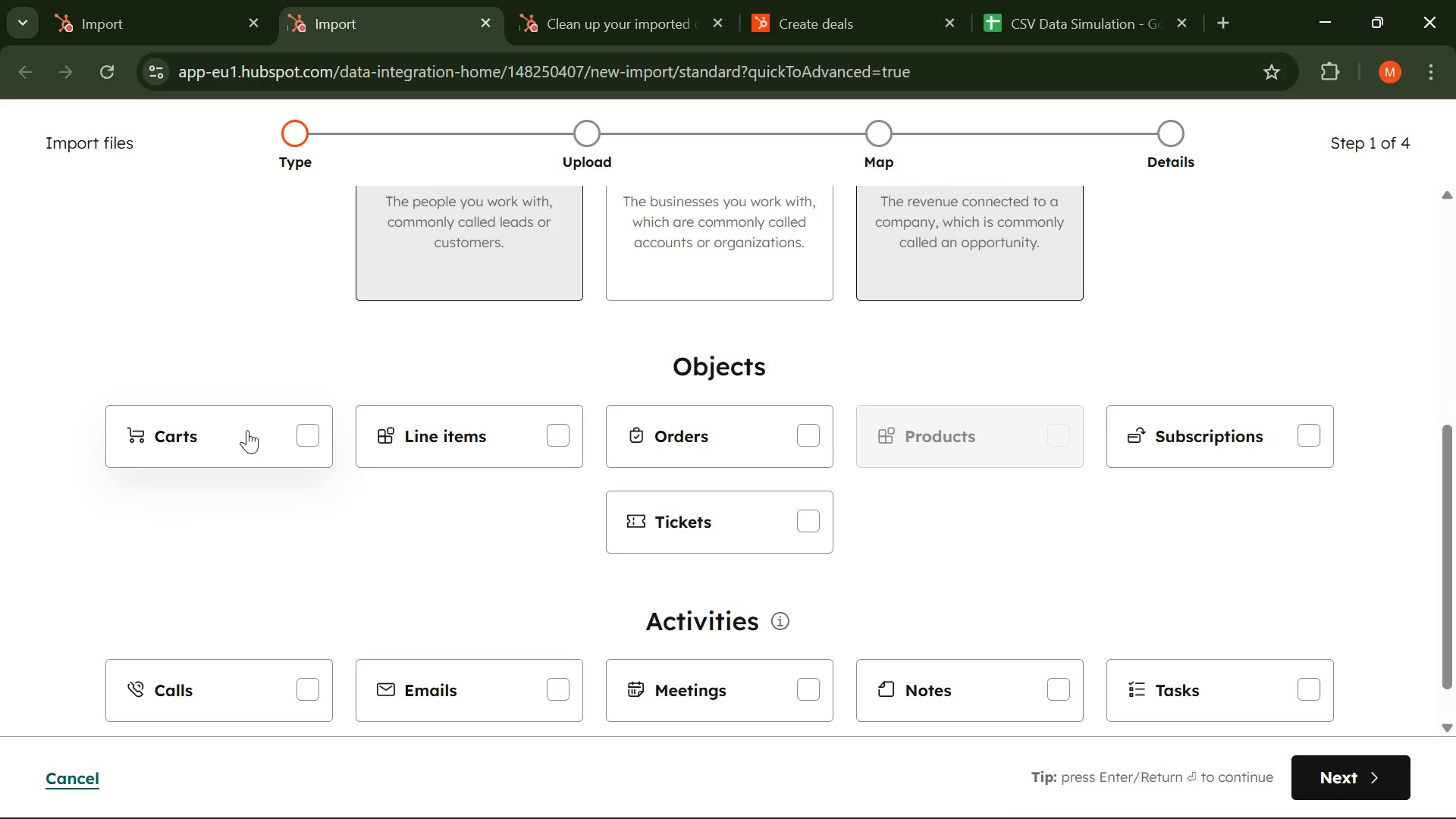 
mouse_move([414, 436])
 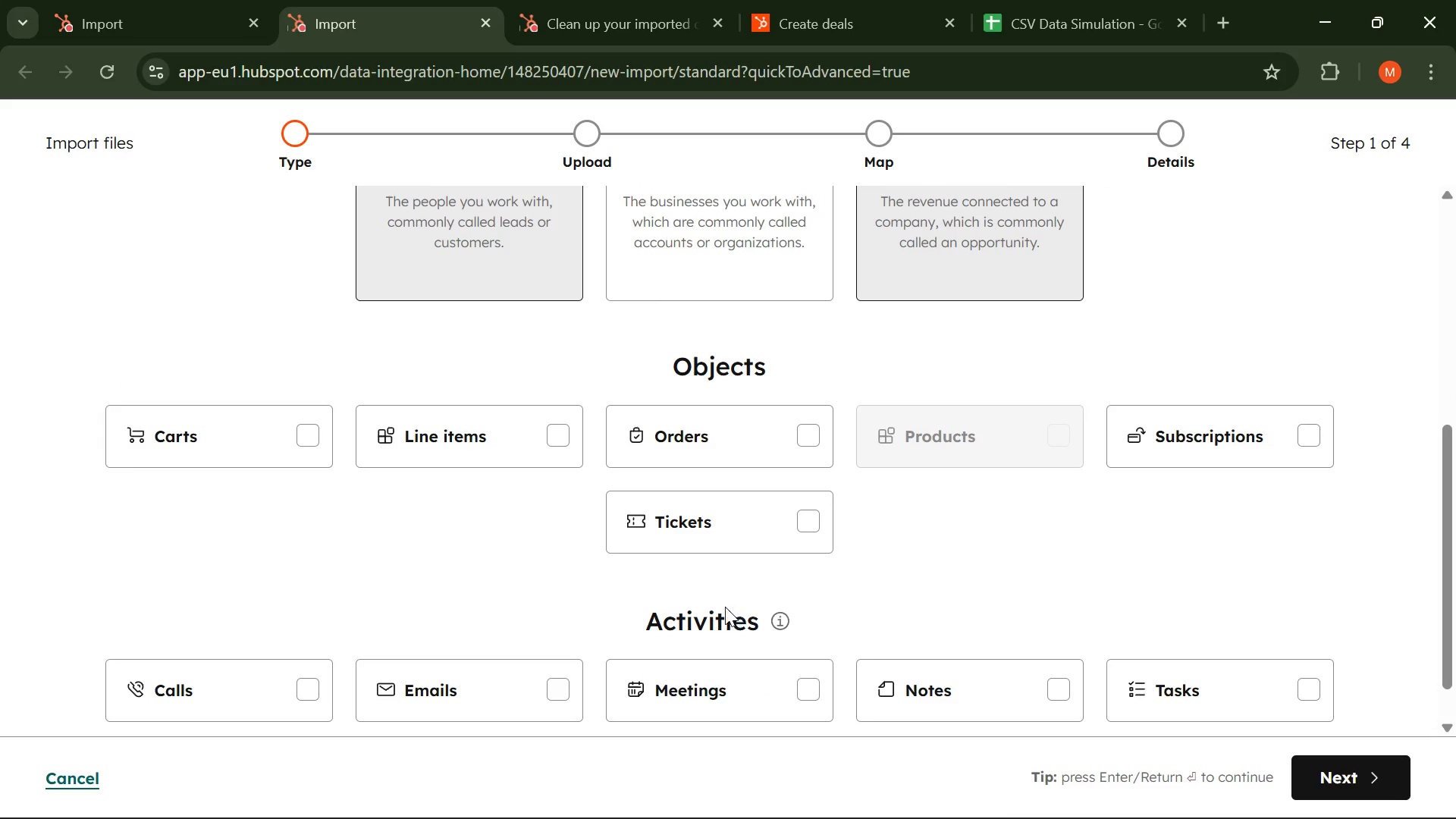 
scroll: coordinate [724, 607], scroll_direction: down, amount: 1.0
 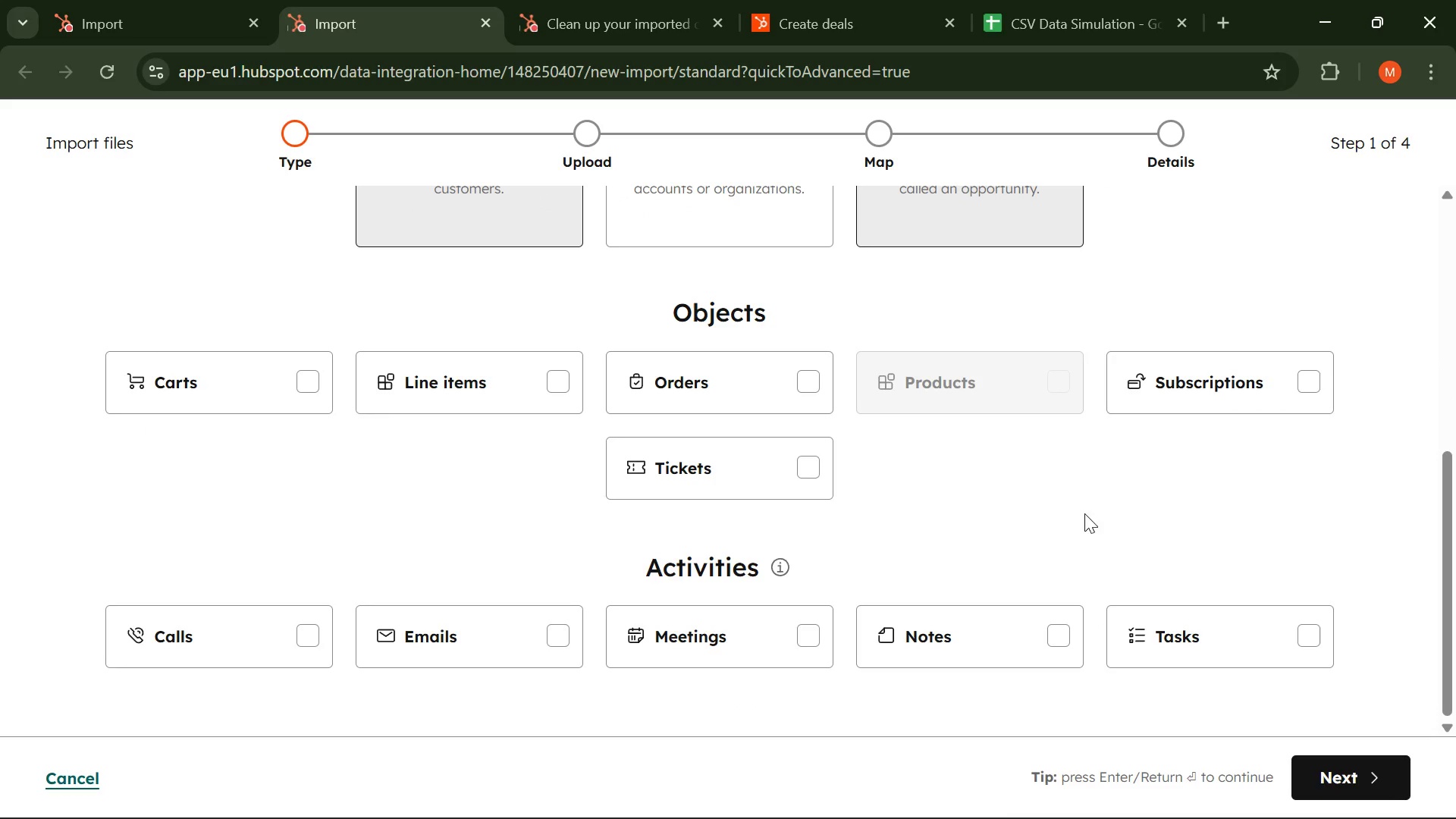 
scroll: coordinate [1060, 443], scroll_direction: up, amount: 2.0
 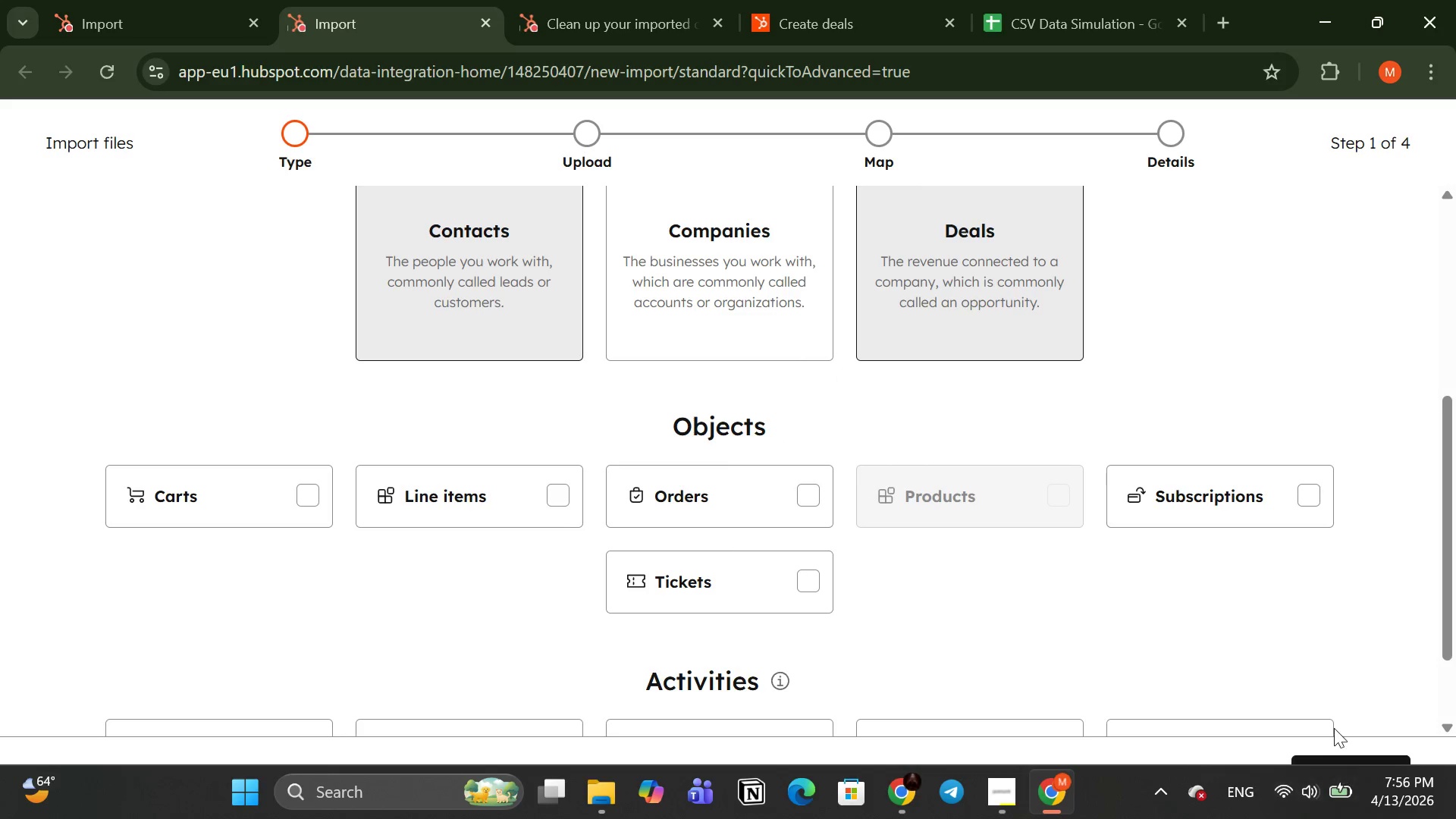 
left_click([1330, 753])
 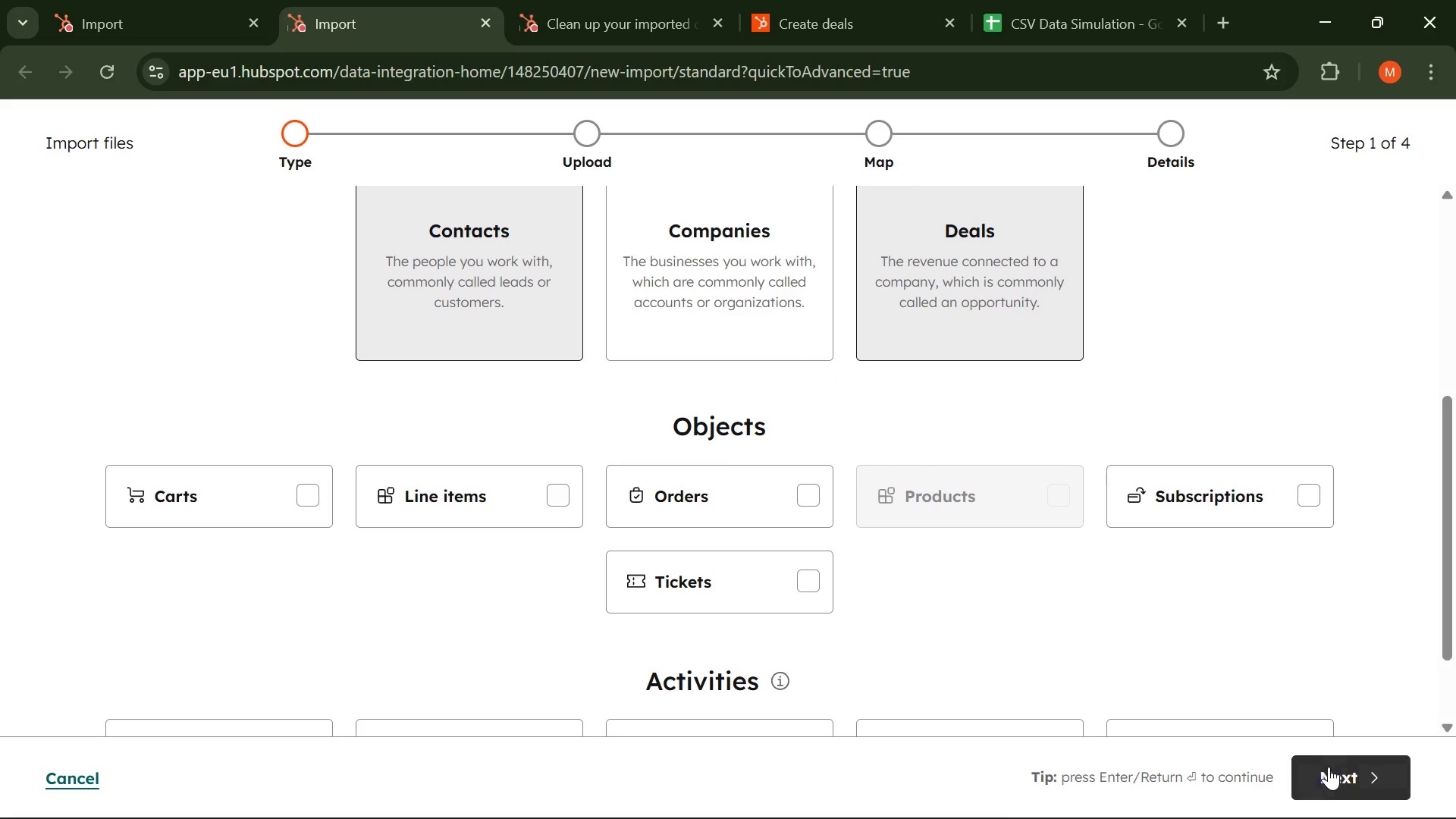 
left_click([1329, 767])
 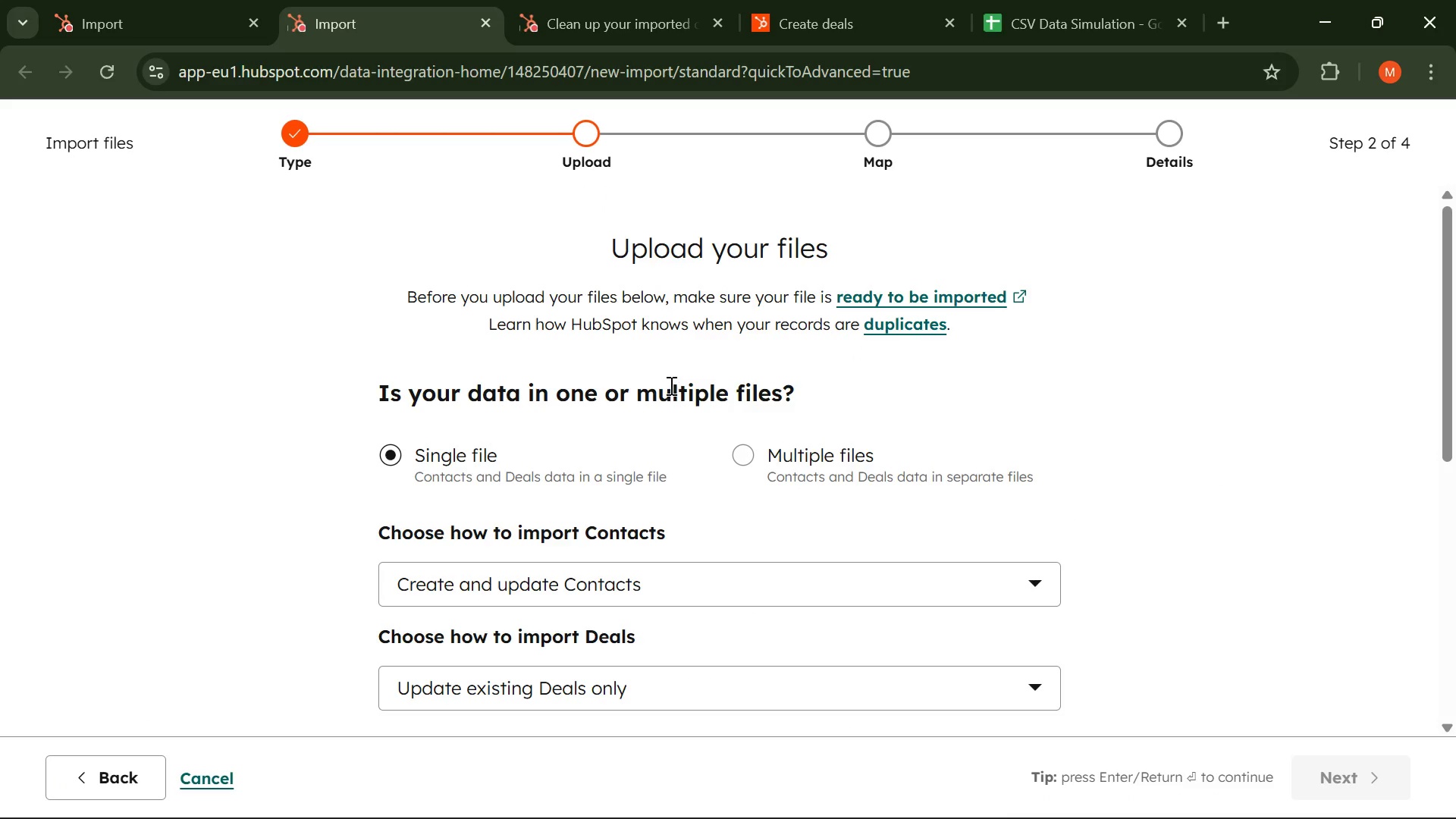 
scroll: coordinate [670, 385], scroll_direction: up, amount: 1.0
 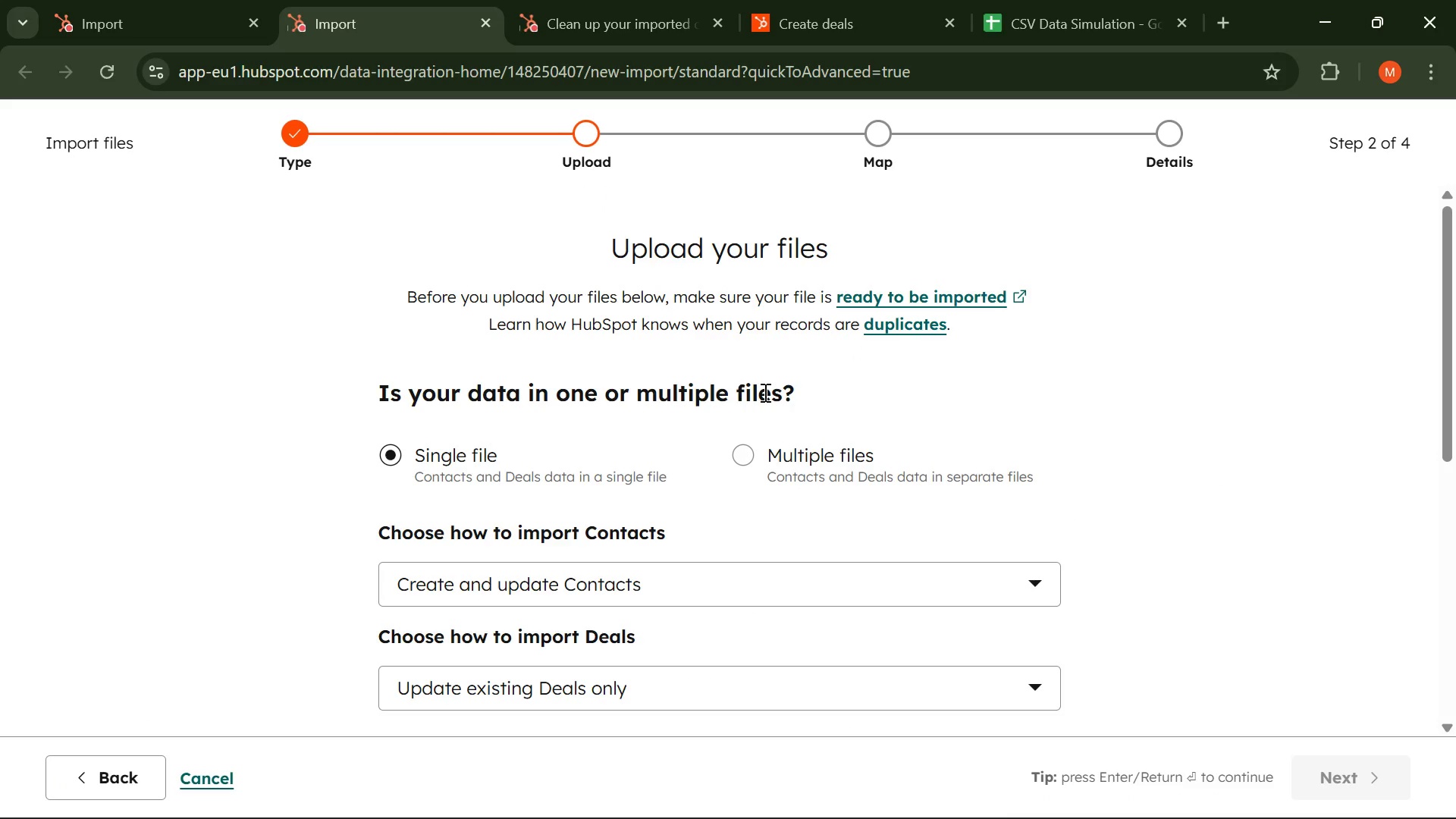 
left_click([766, 454])
 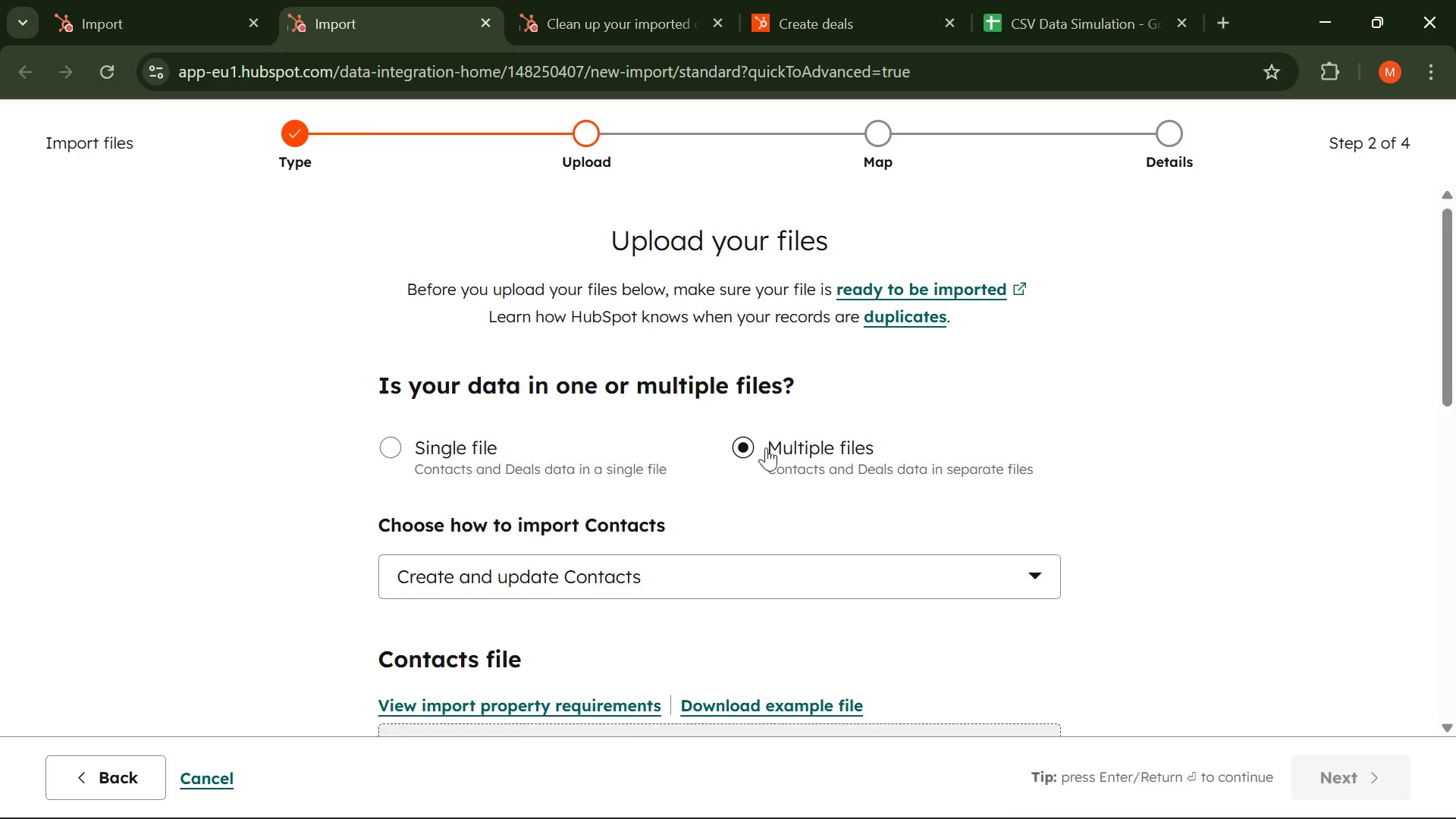 
scroll: coordinate [766, 447], scroll_direction: none, amount: 0.0
 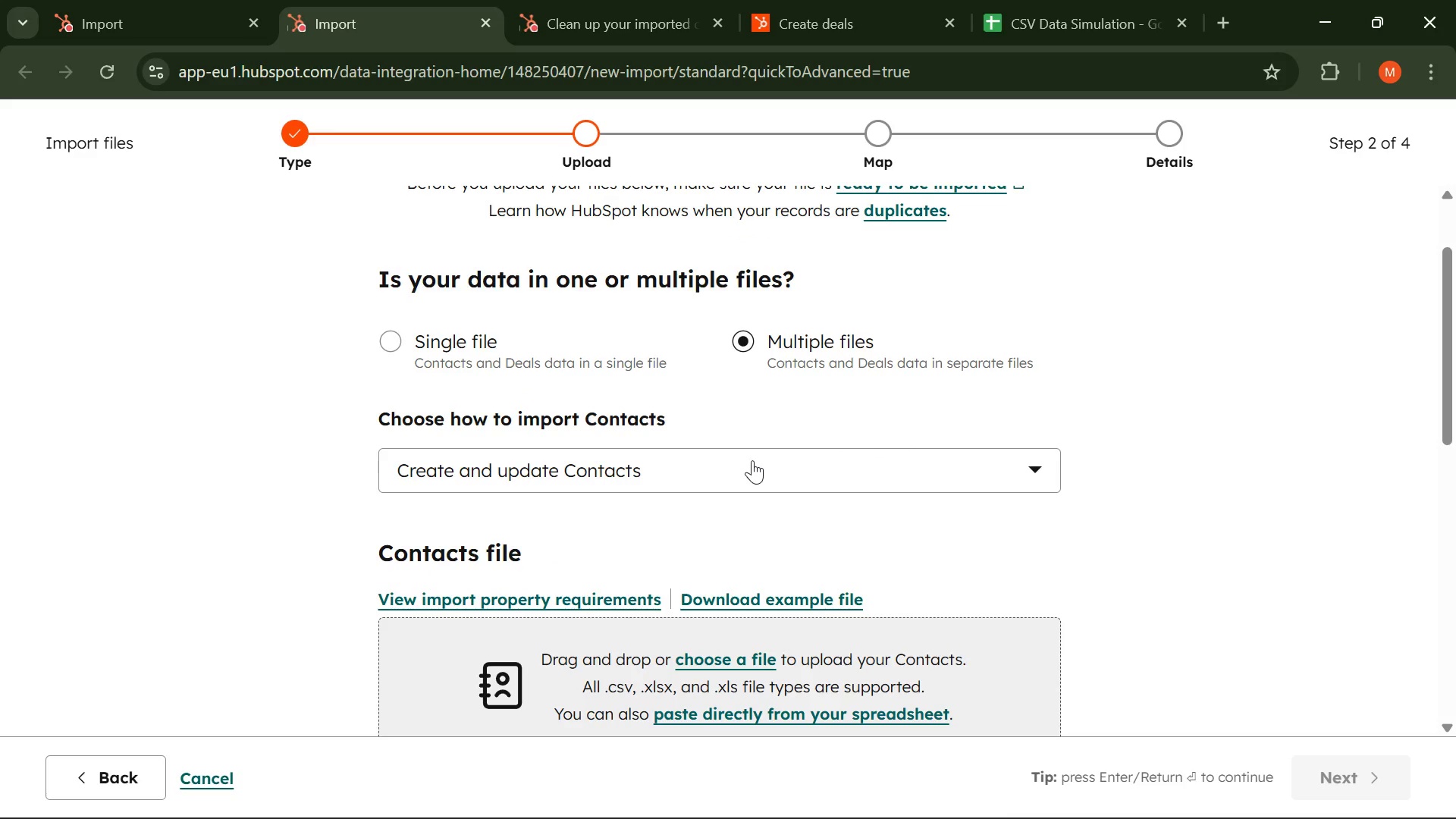 
left_click([752, 460])
 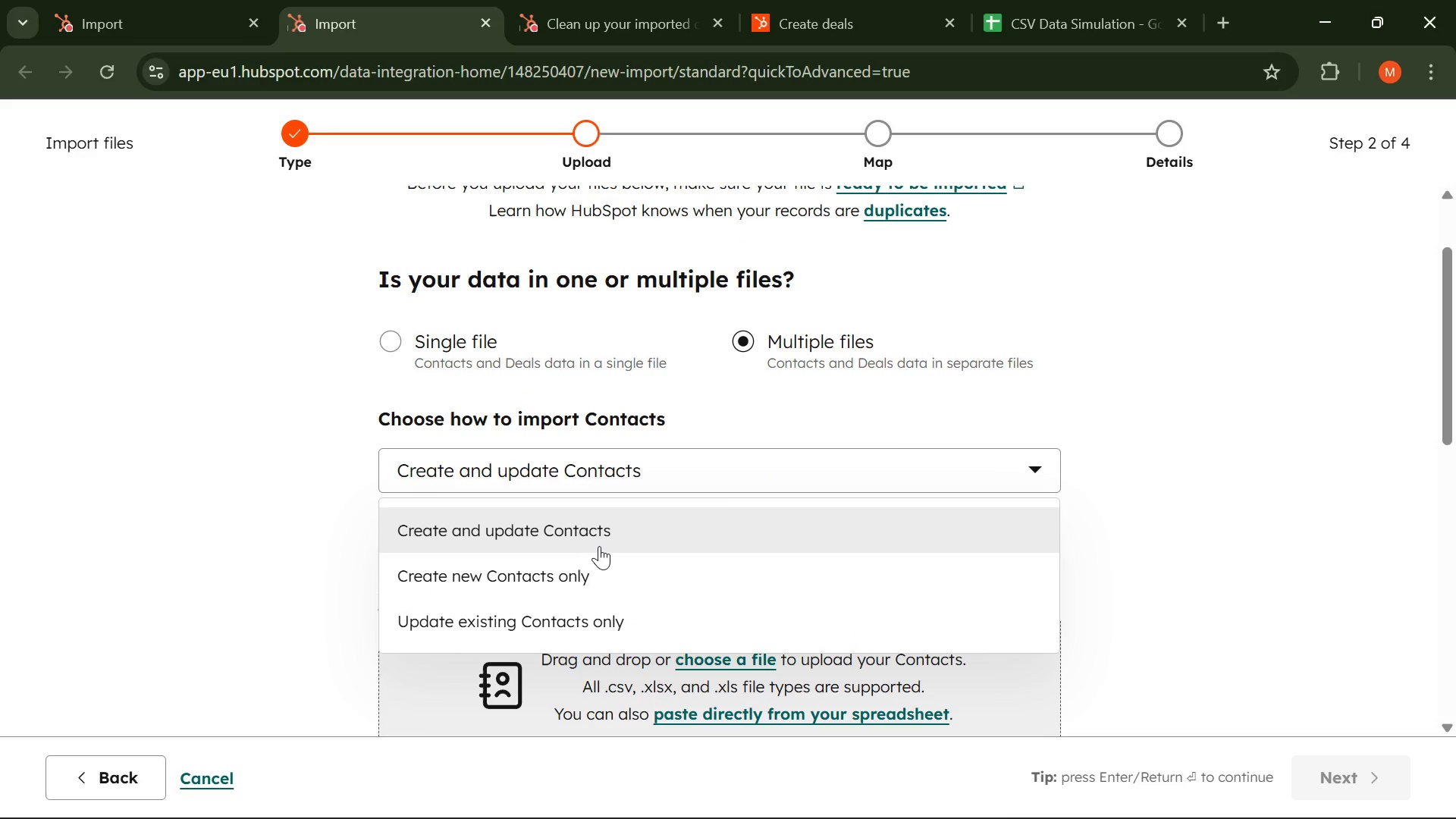 
left_click([598, 545])
 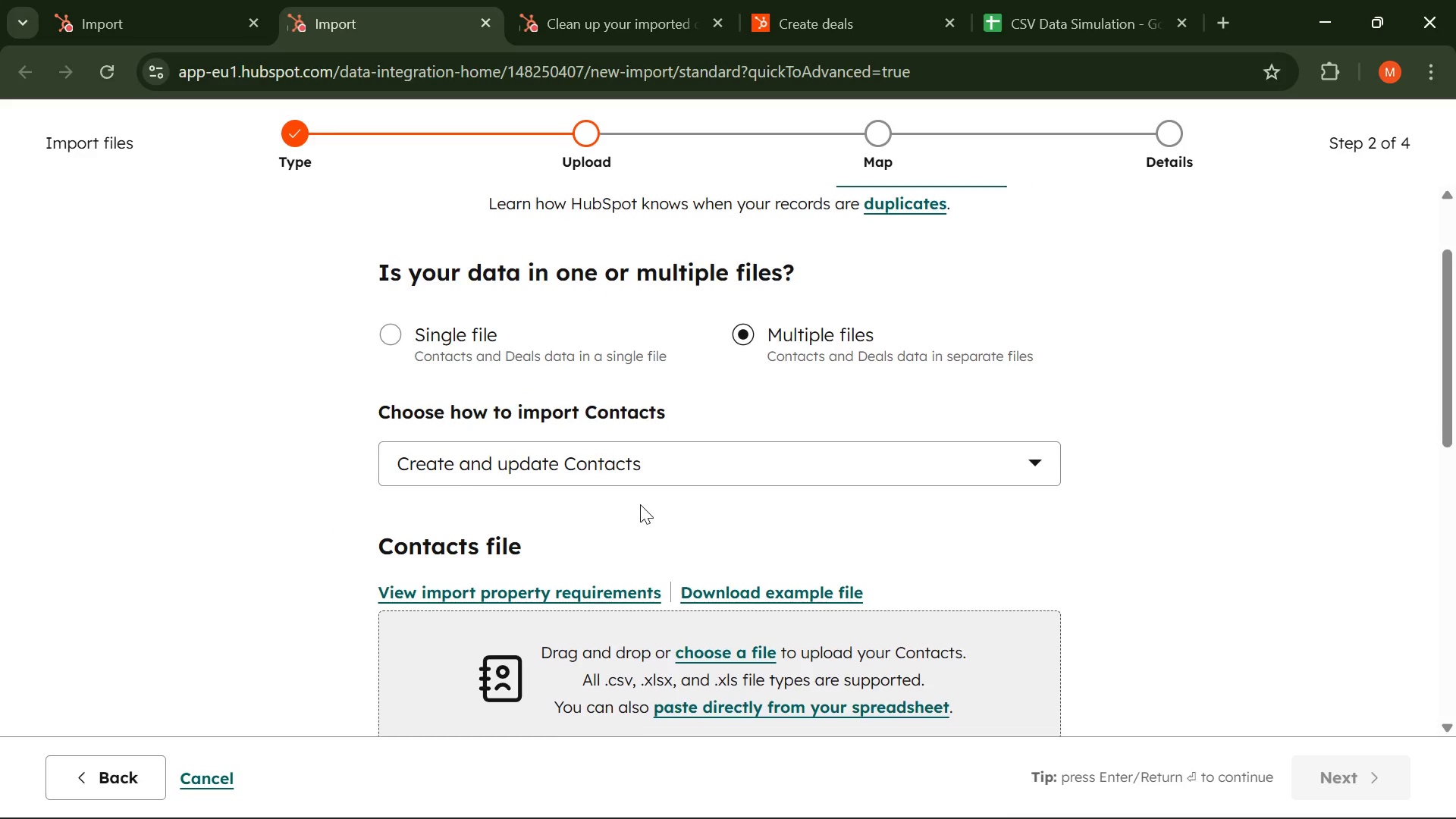 
scroll: coordinate [640, 504], scroll_direction: down, amount: 3.0
 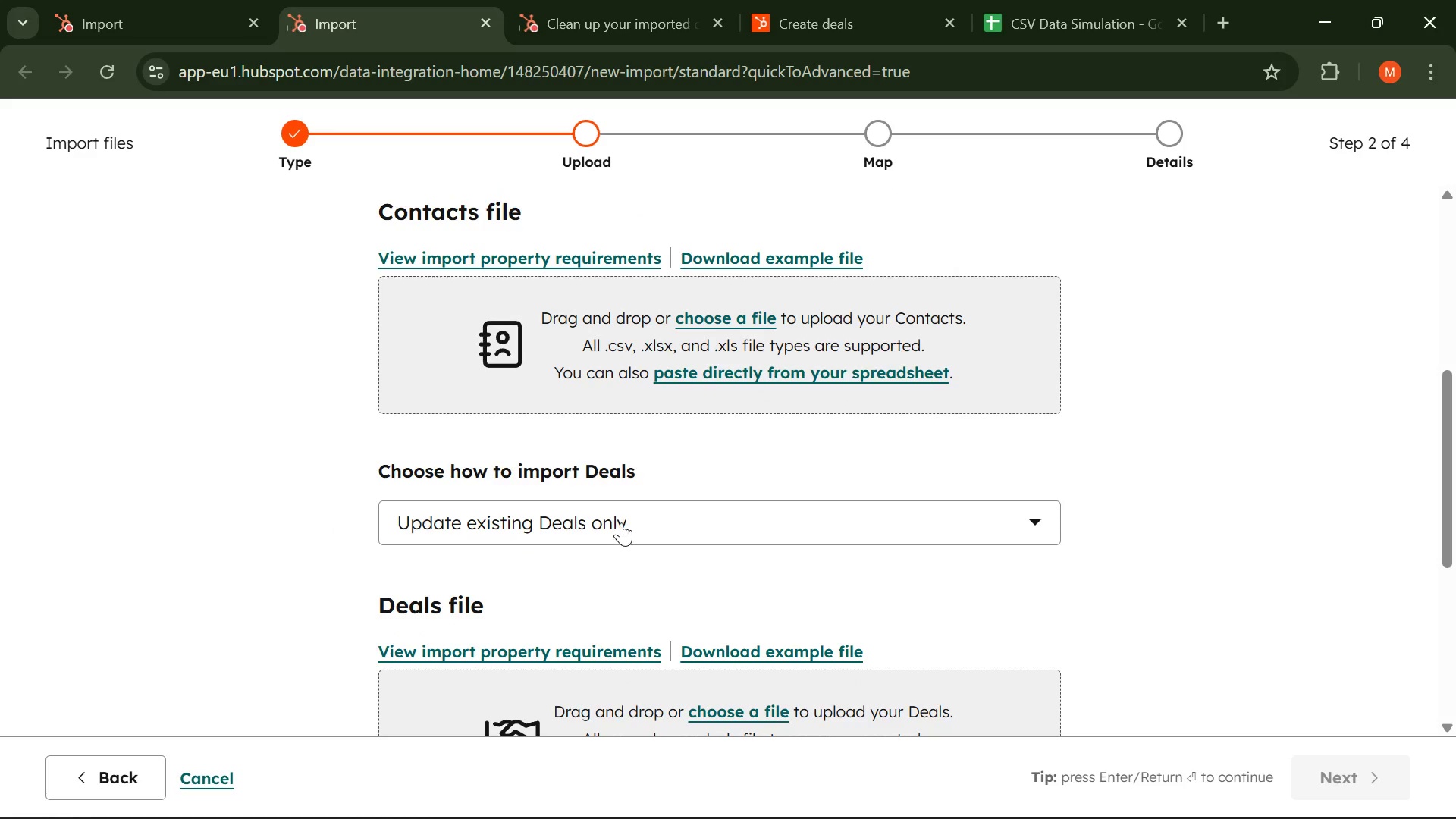 
left_click([621, 522])
 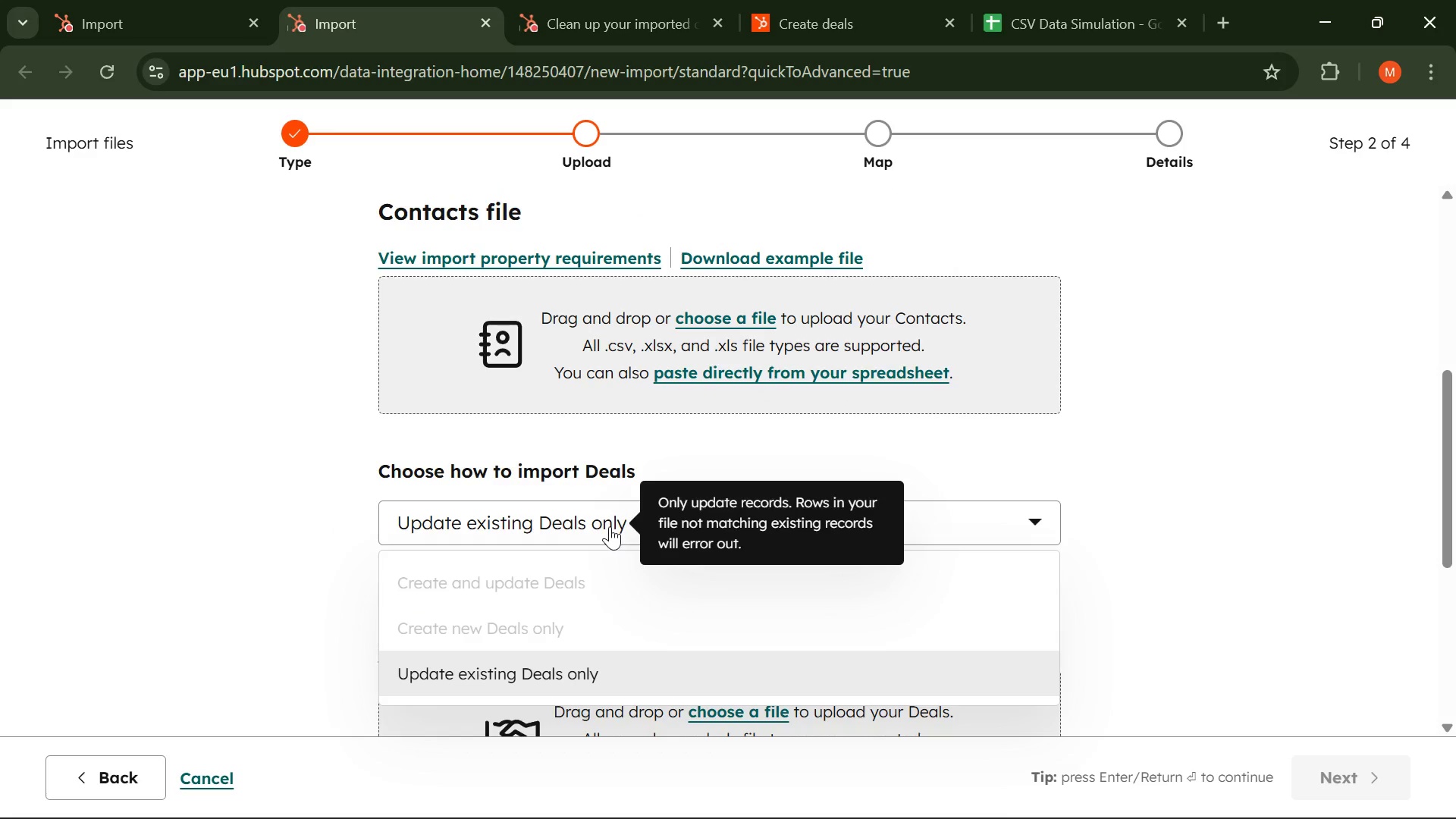 
left_click([609, 526])
 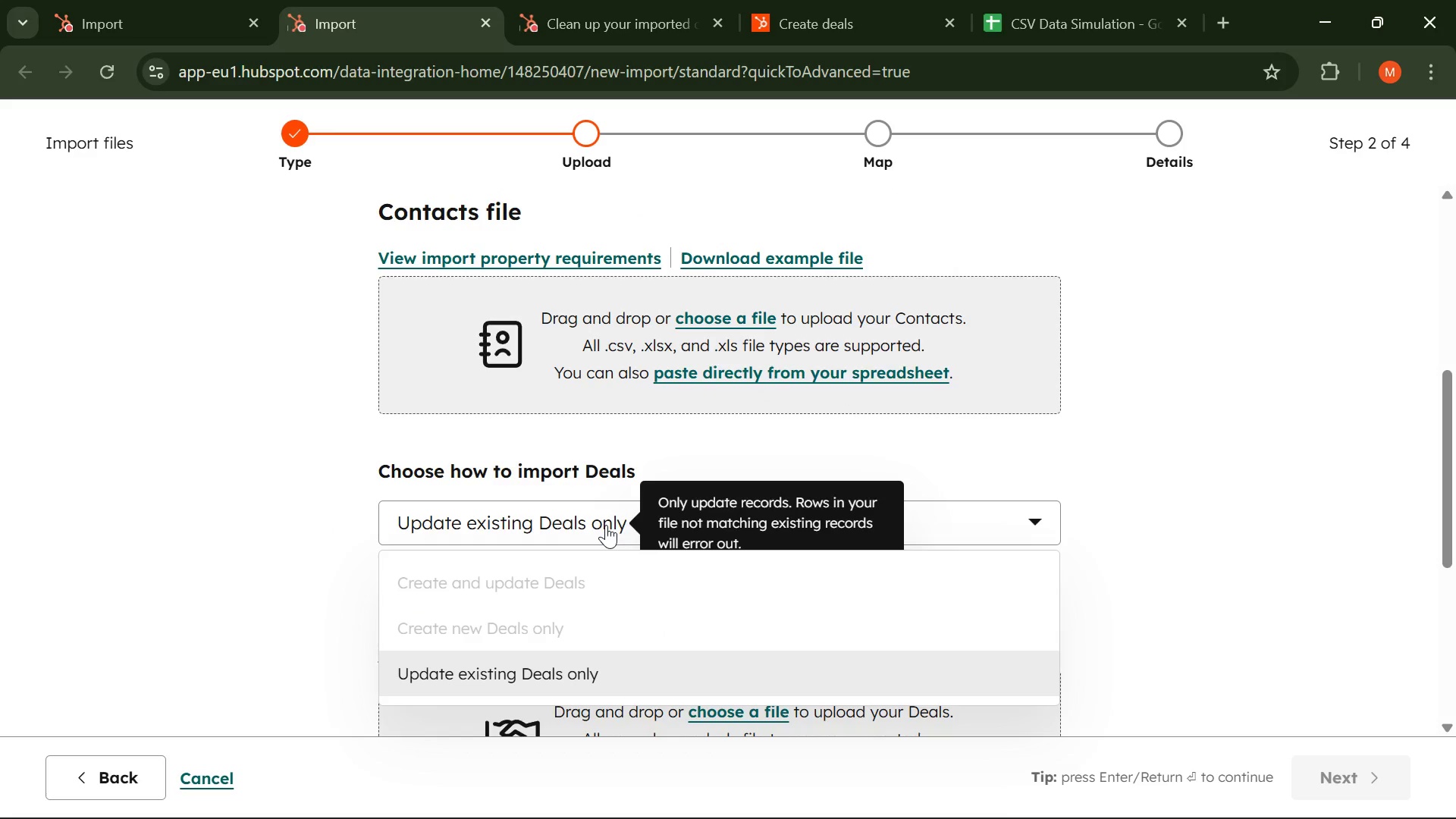 
double_click([606, 525])
 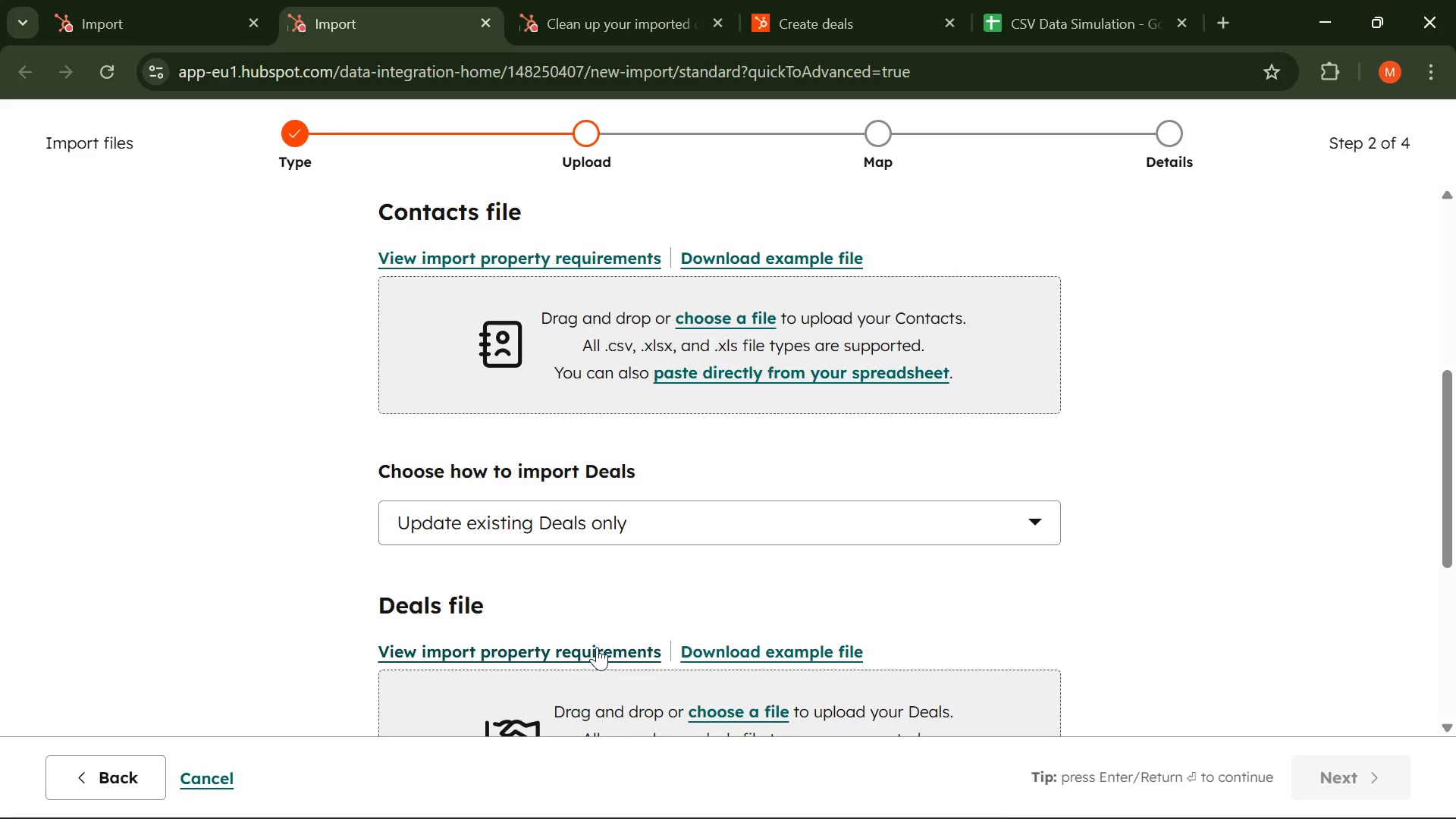 
left_click([594, 651])
 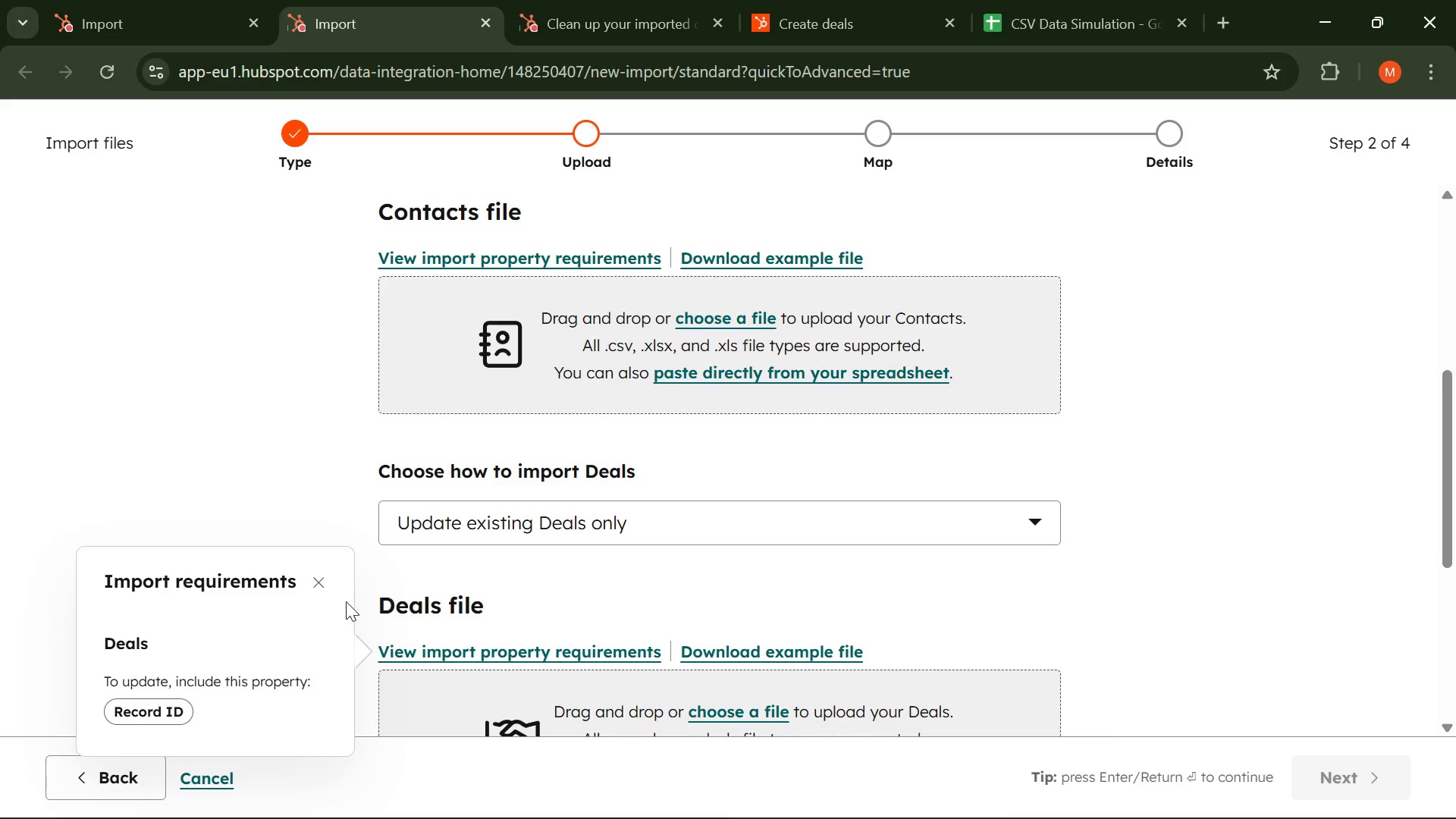 
left_click([319, 582])
 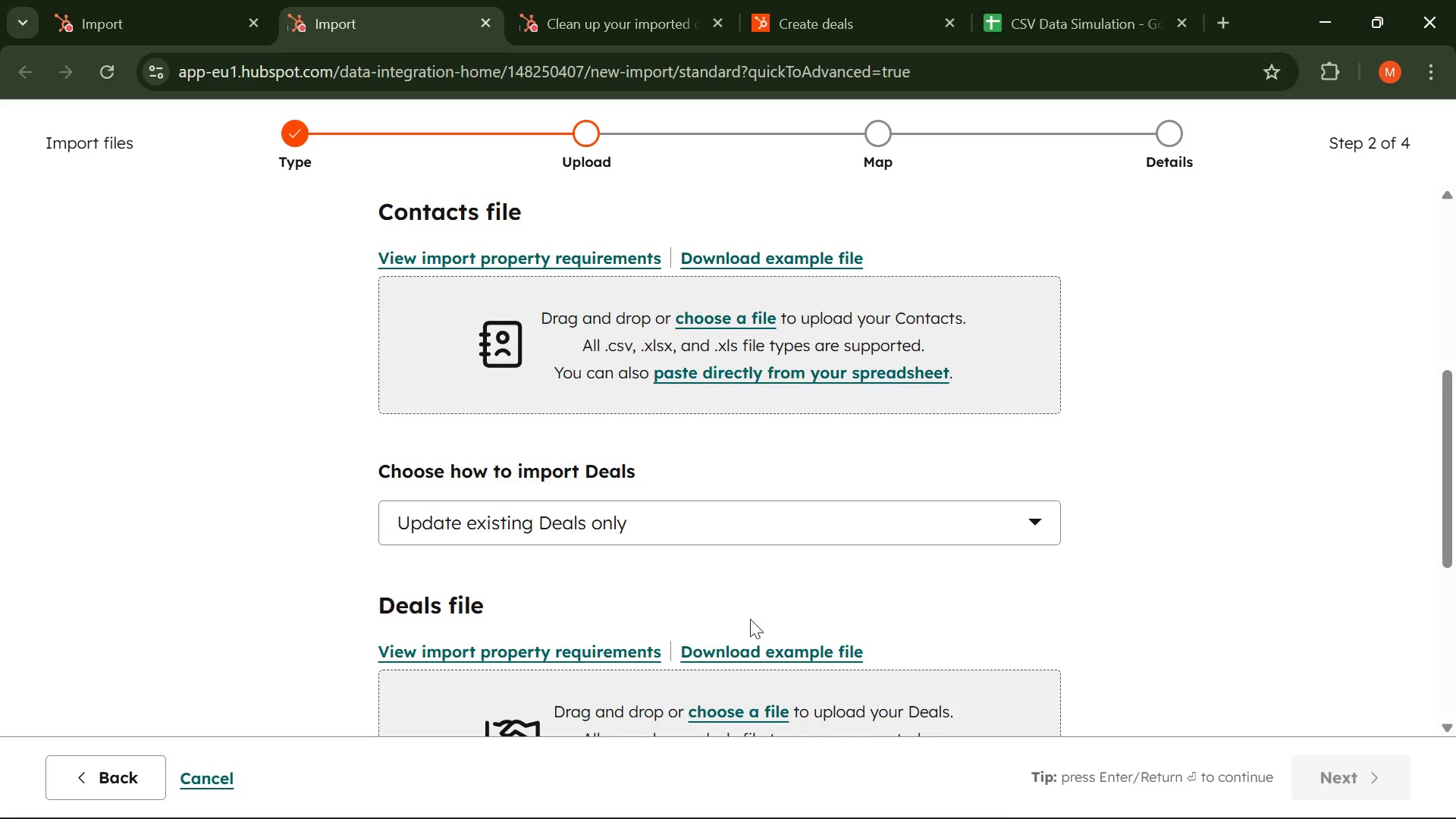 
scroll: coordinate [750, 619], scroll_direction: down, amount: 2.0
 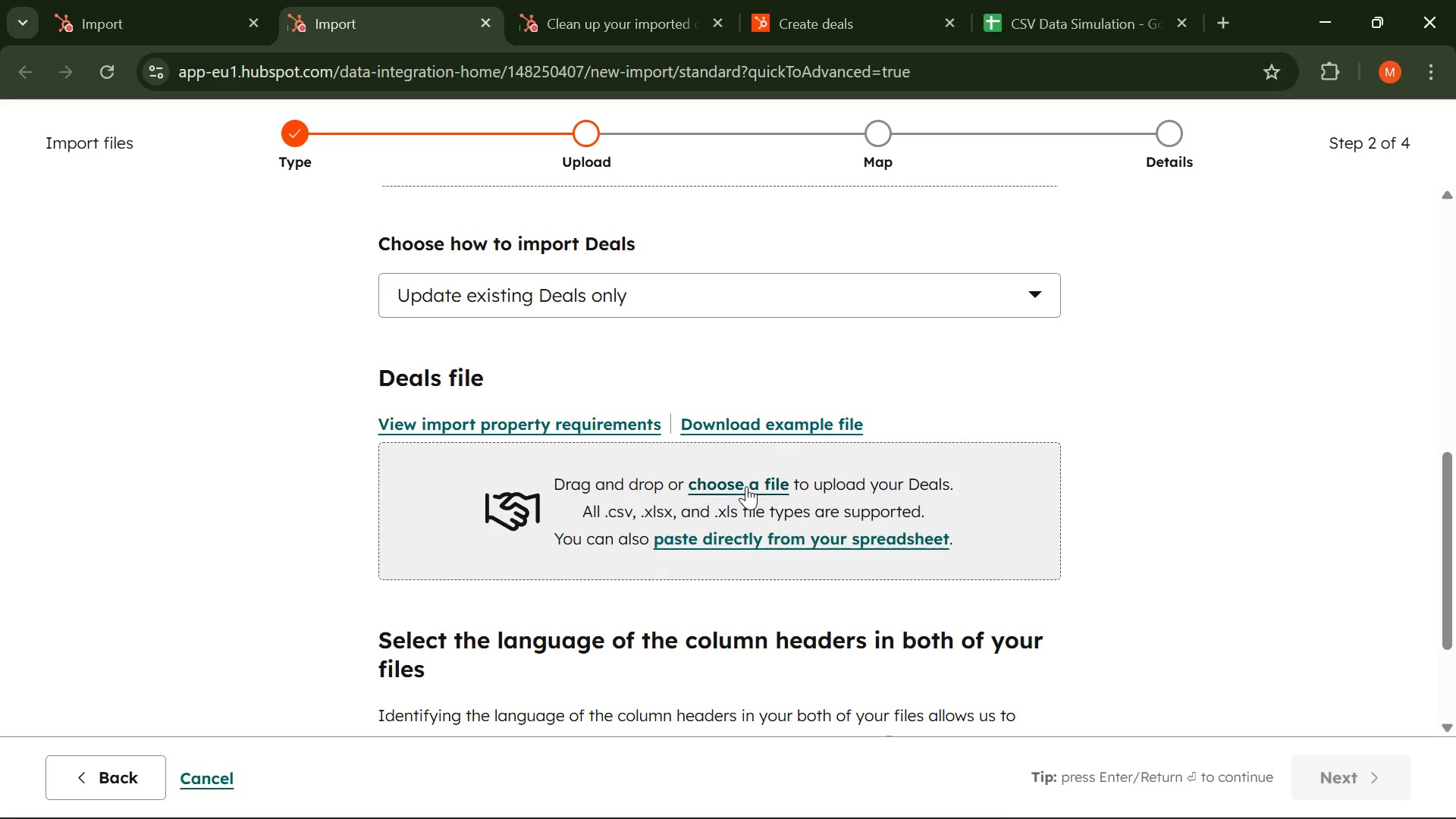 
scroll: coordinate [742, 486], scroll_direction: up, amount: 2.0
 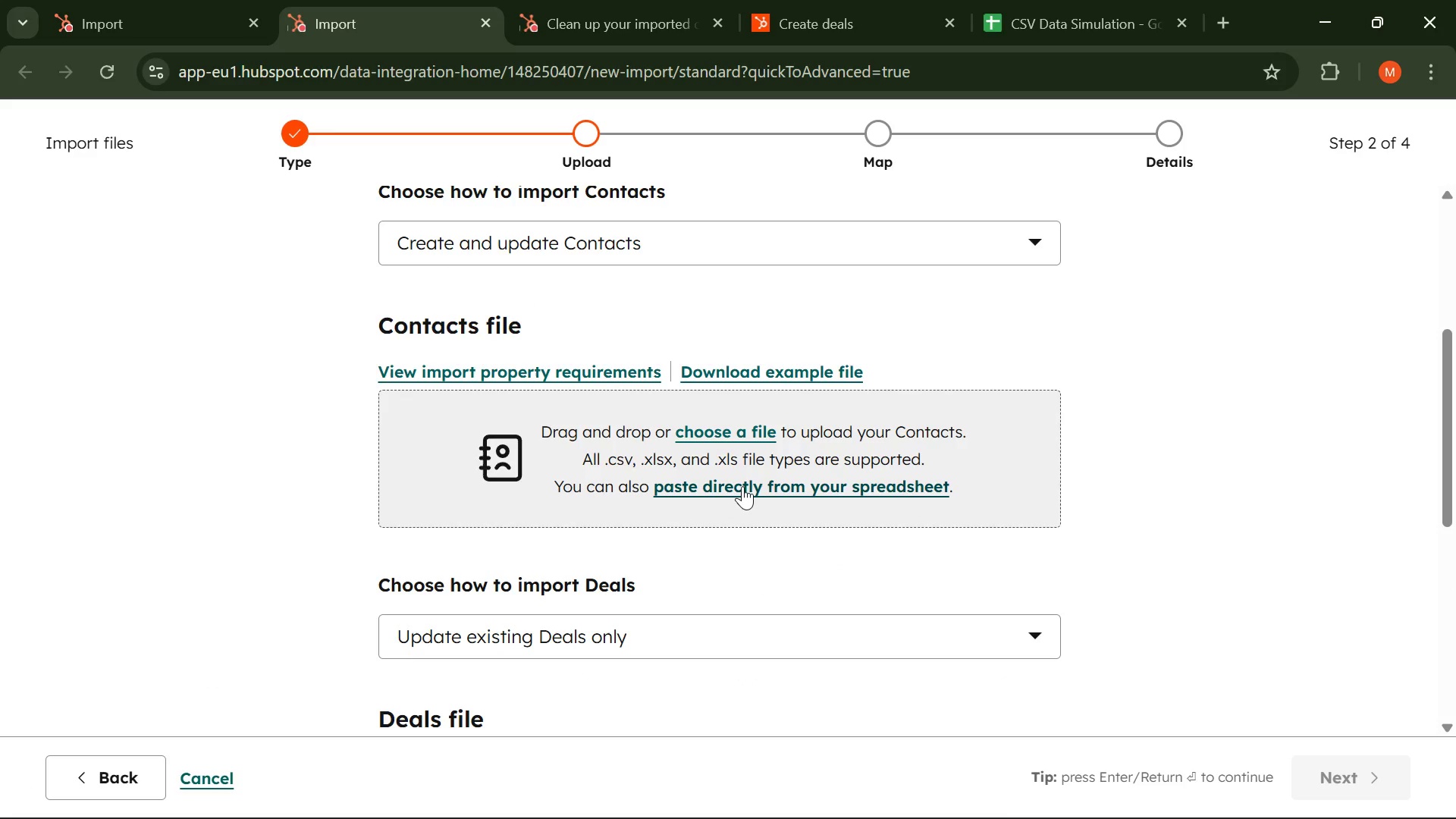 
scroll: coordinate [740, 488], scroll_direction: none, amount: 0.0
 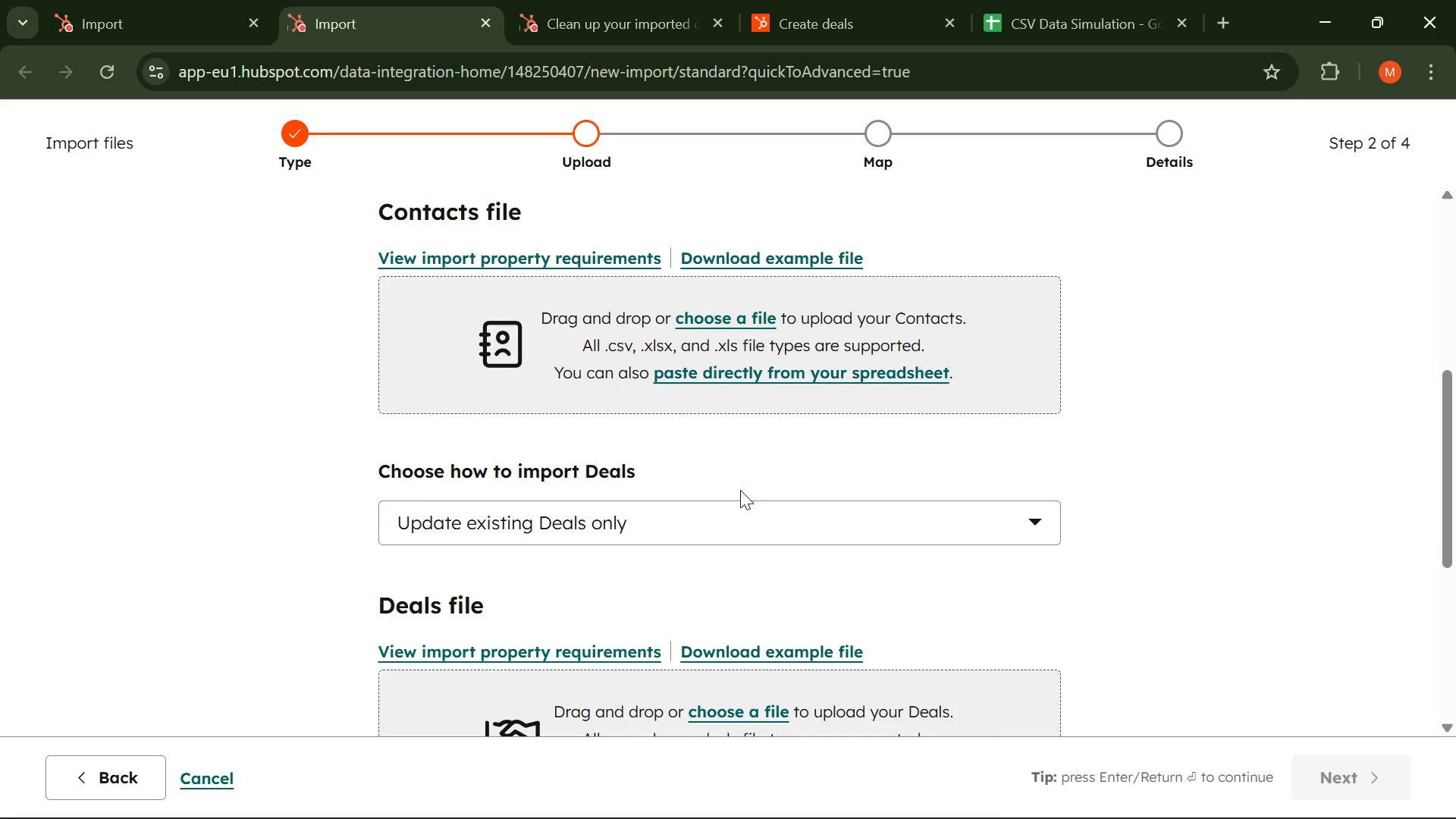 
scroll: coordinate [739, 492], scroll_direction: down, amount: 1.0
 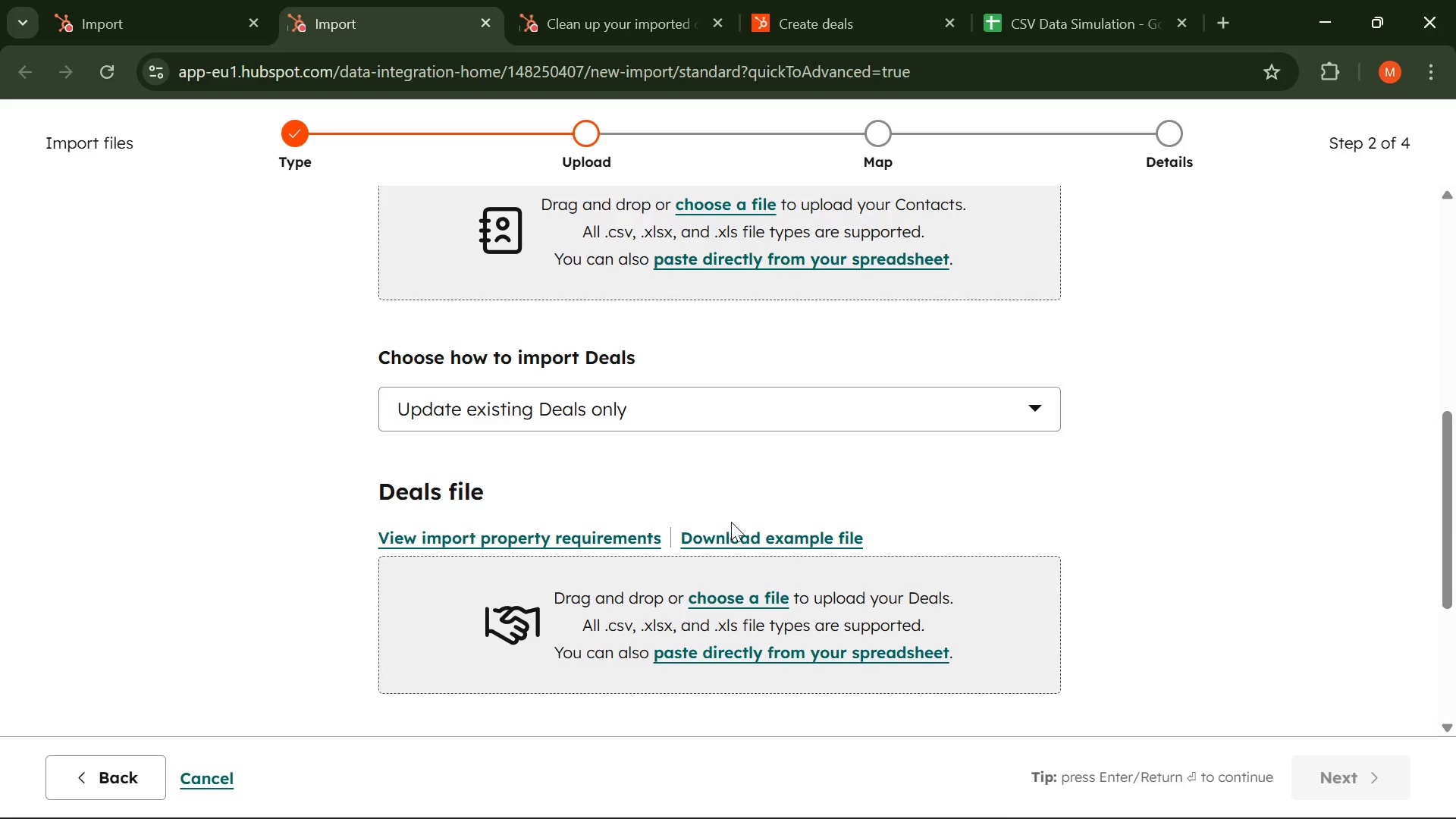 
wait(31.49)
 